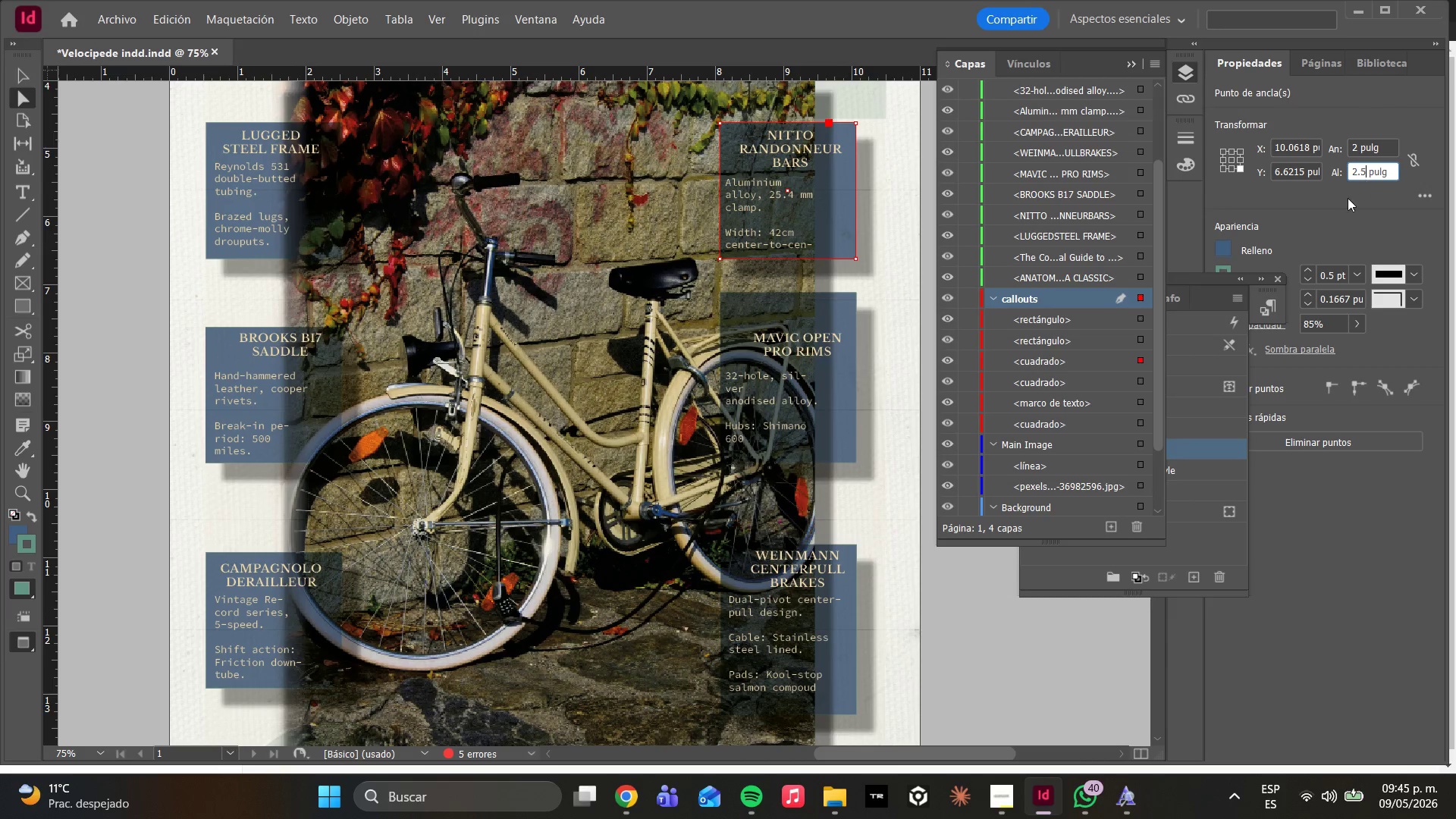 
left_click([1343, 203])
 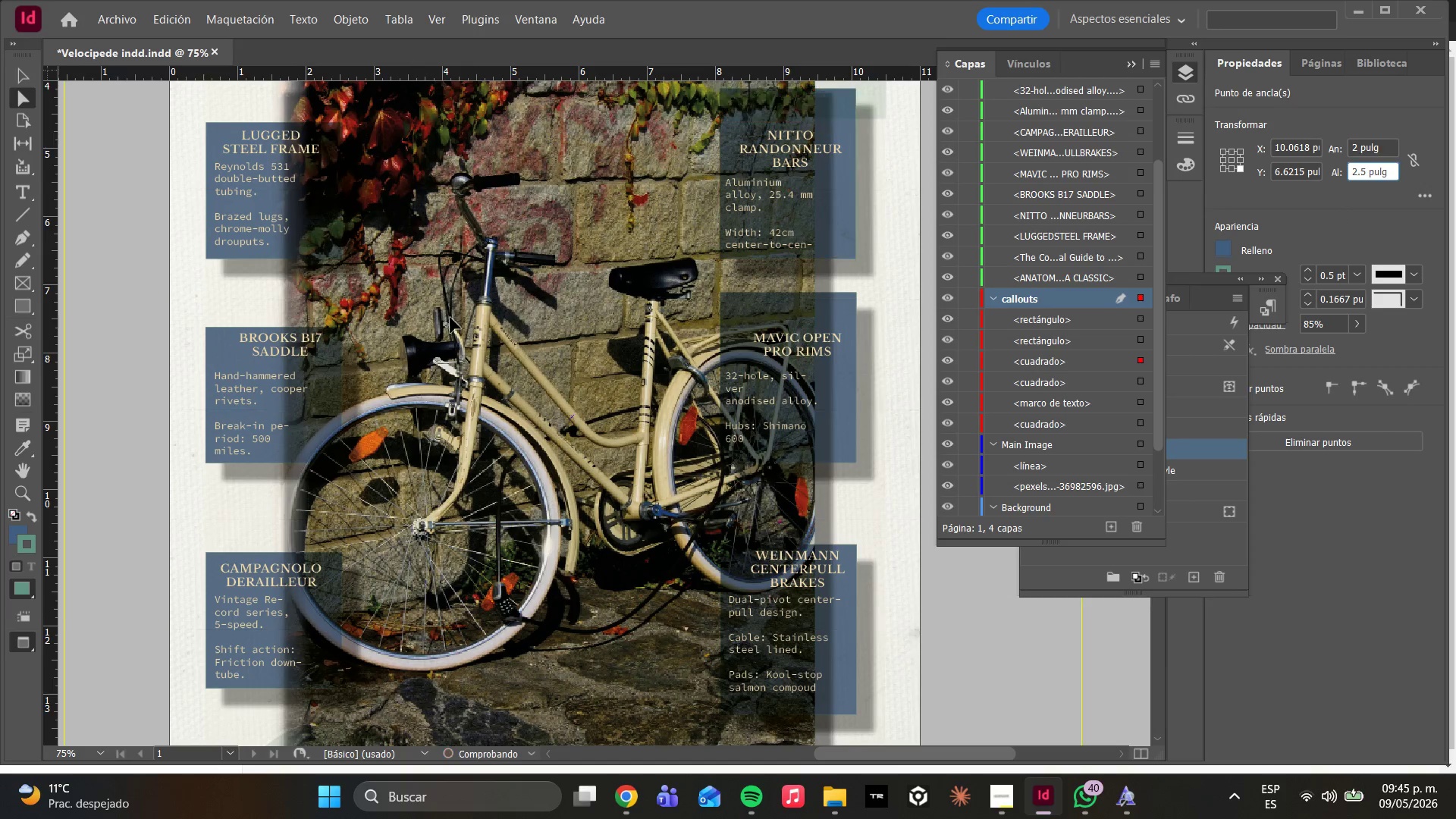 
scroll: coordinate [664, 313], scroll_direction: up, amount: 3.0
 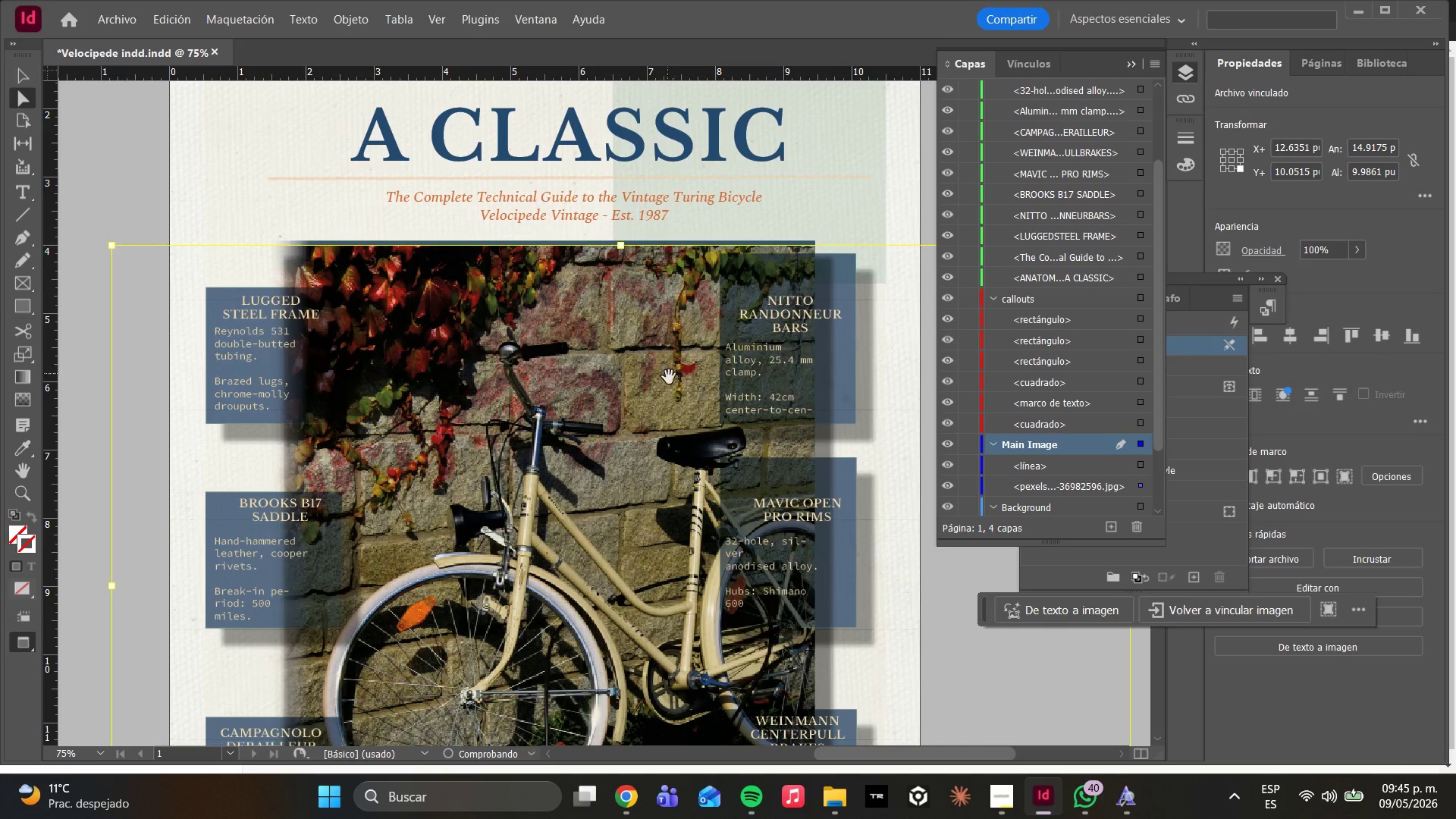 
key(Alt+AltLeft)
 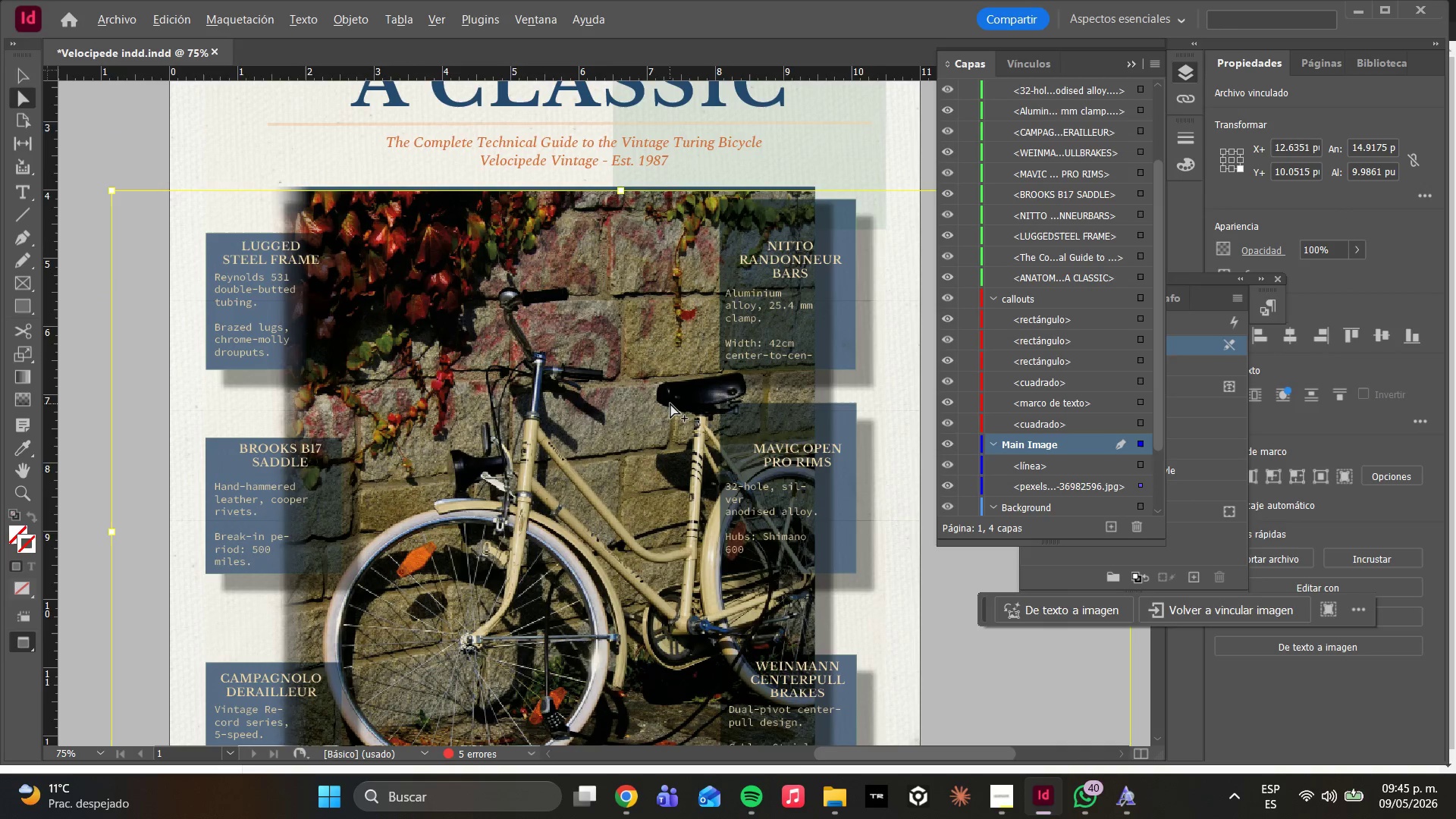 
scroll: coordinate [670, 403], scroll_direction: down, amount: 3.0
 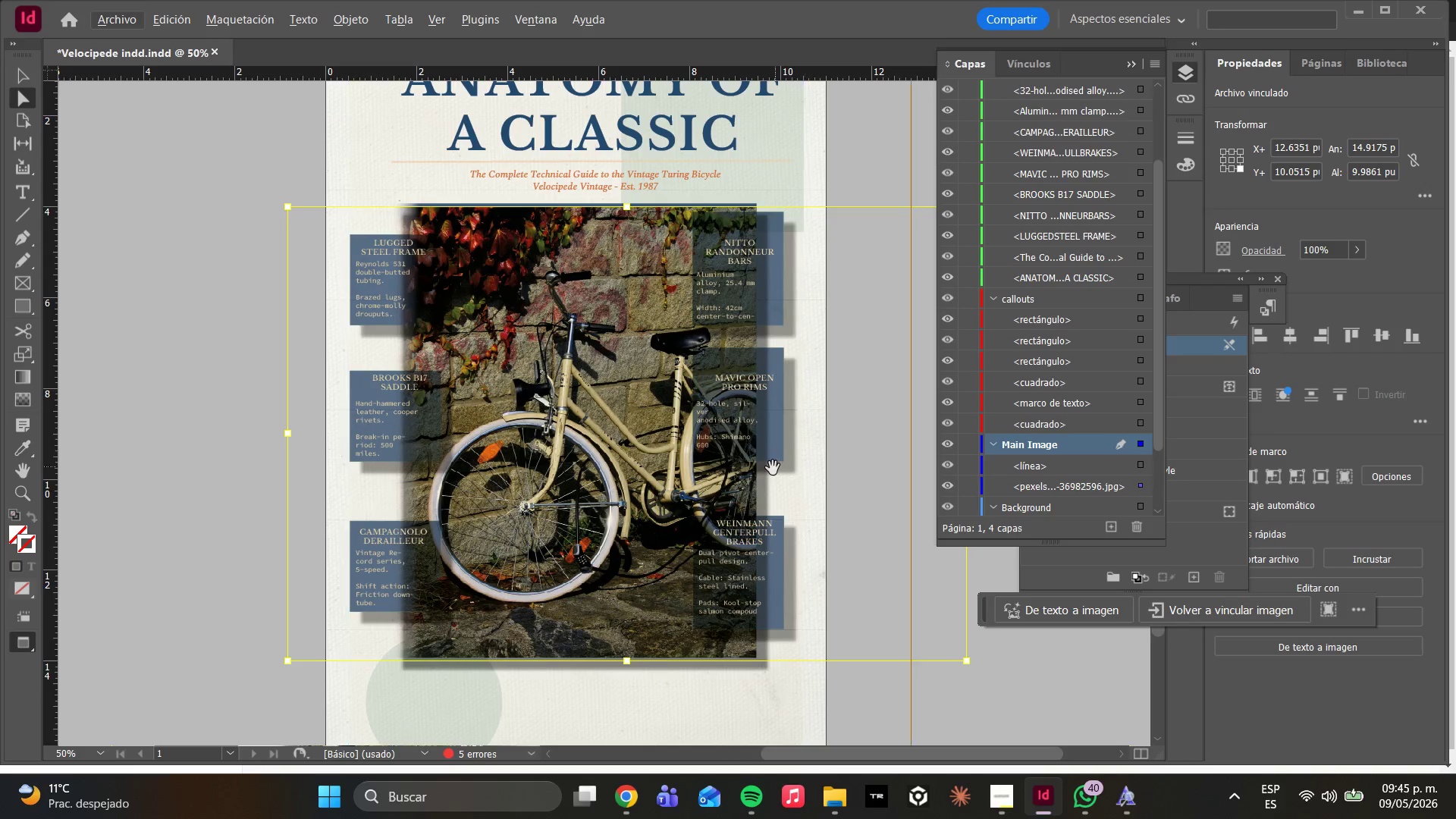 
left_click([768, 443])
 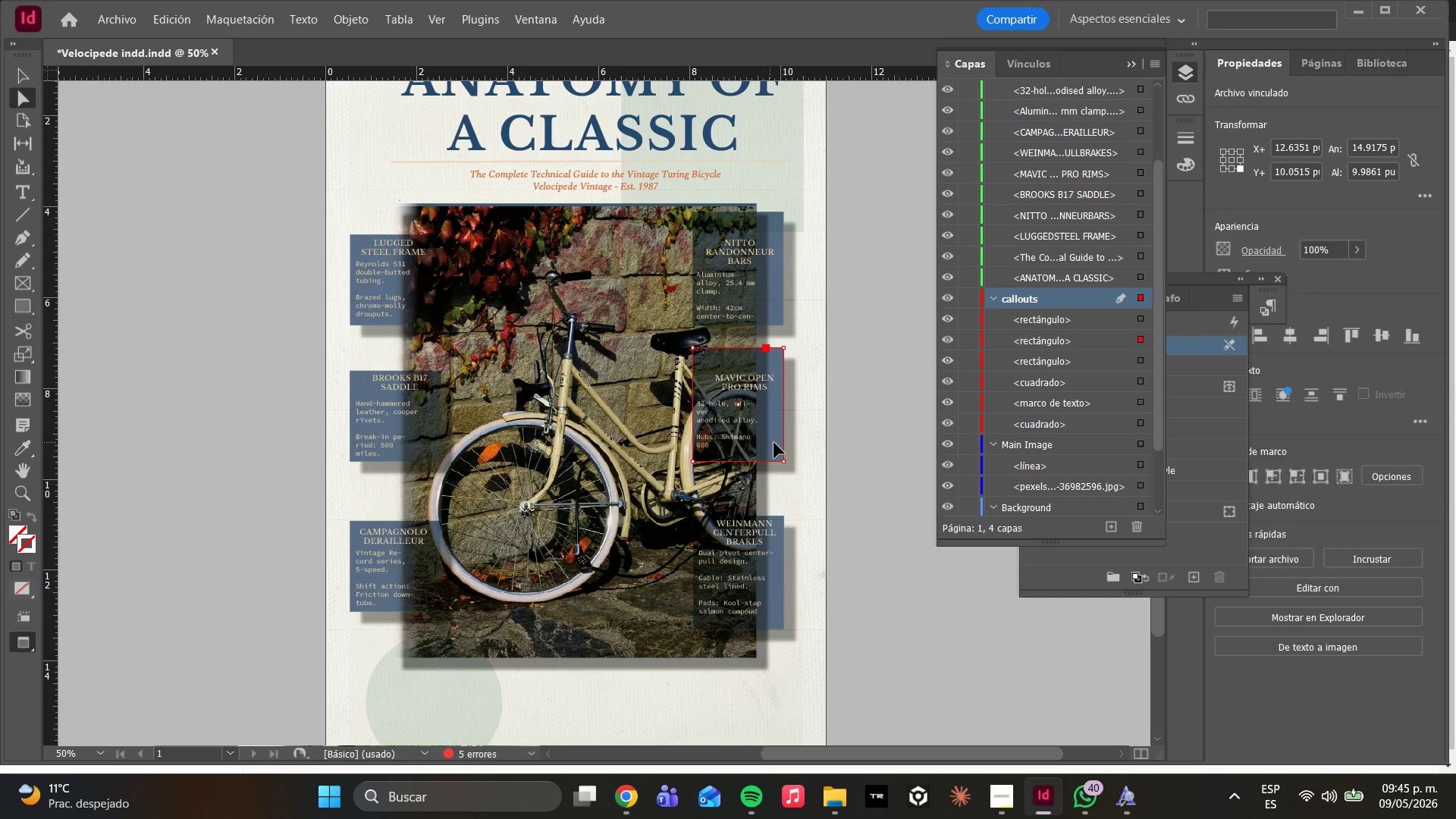 
left_click_drag(start_coordinate=[775, 442], to_coordinate=[777, 458])
 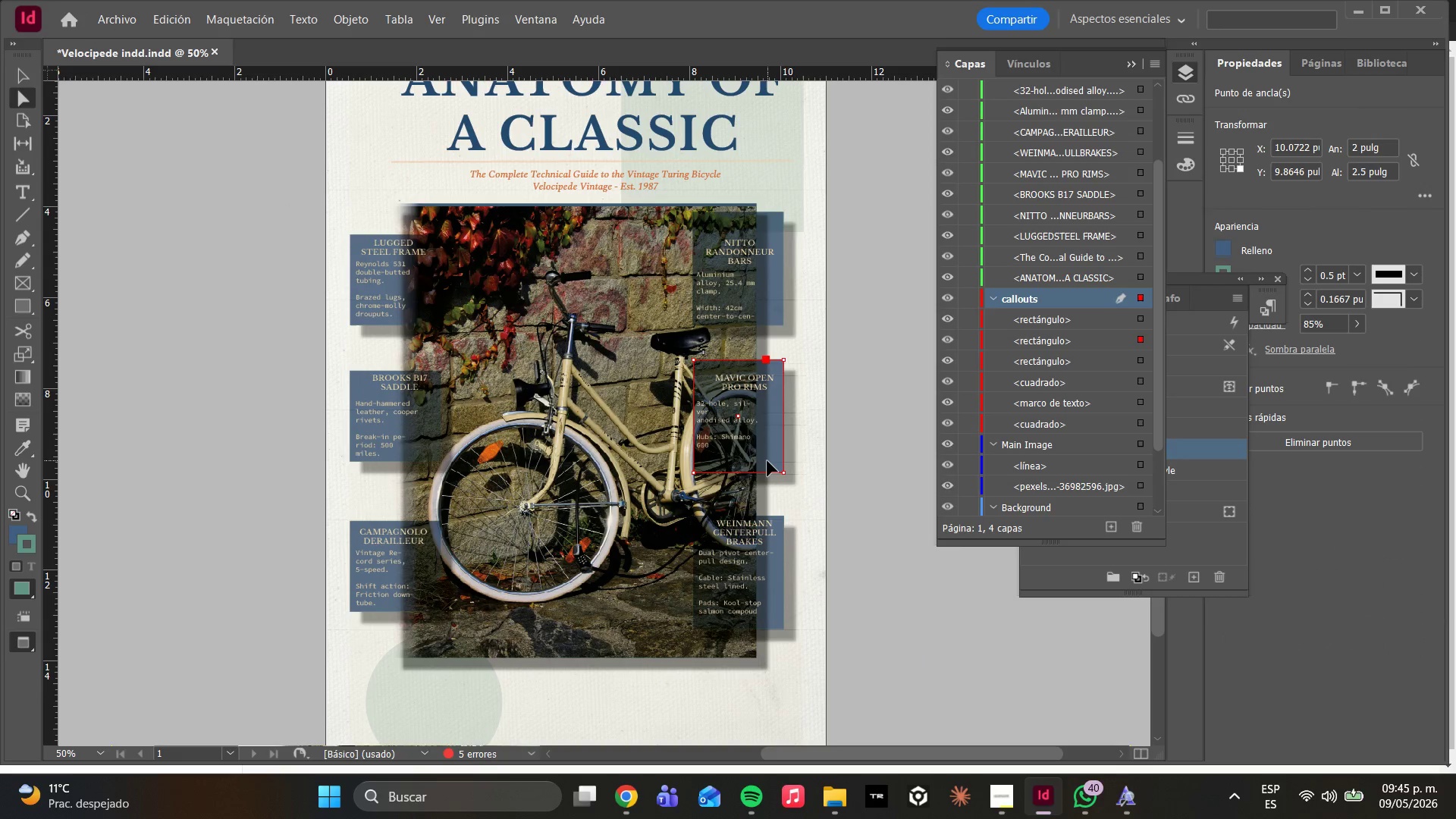 
left_click_drag(start_coordinate=[767, 461], to_coordinate=[784, 461])
 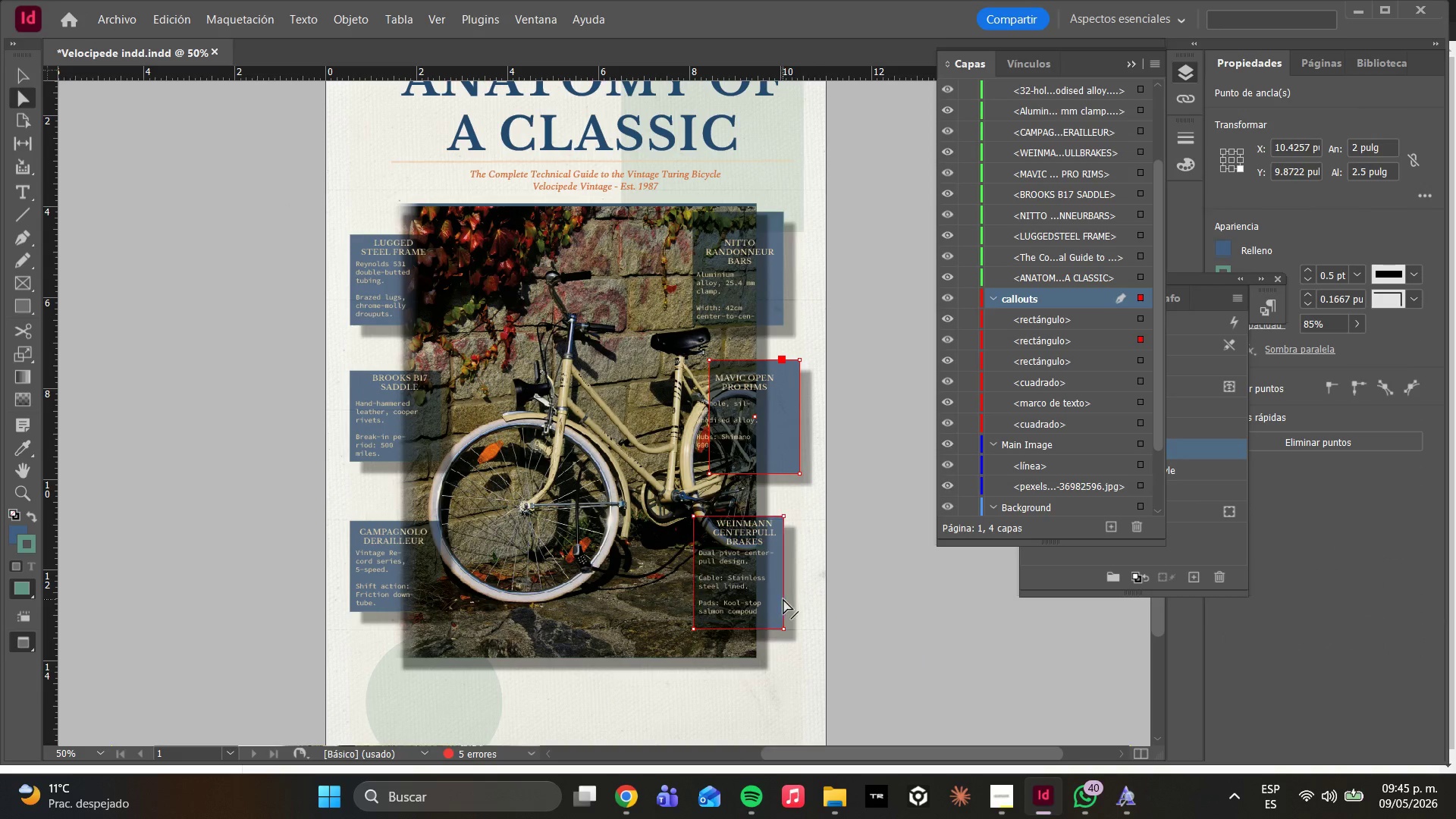 
left_click([782, 600])
 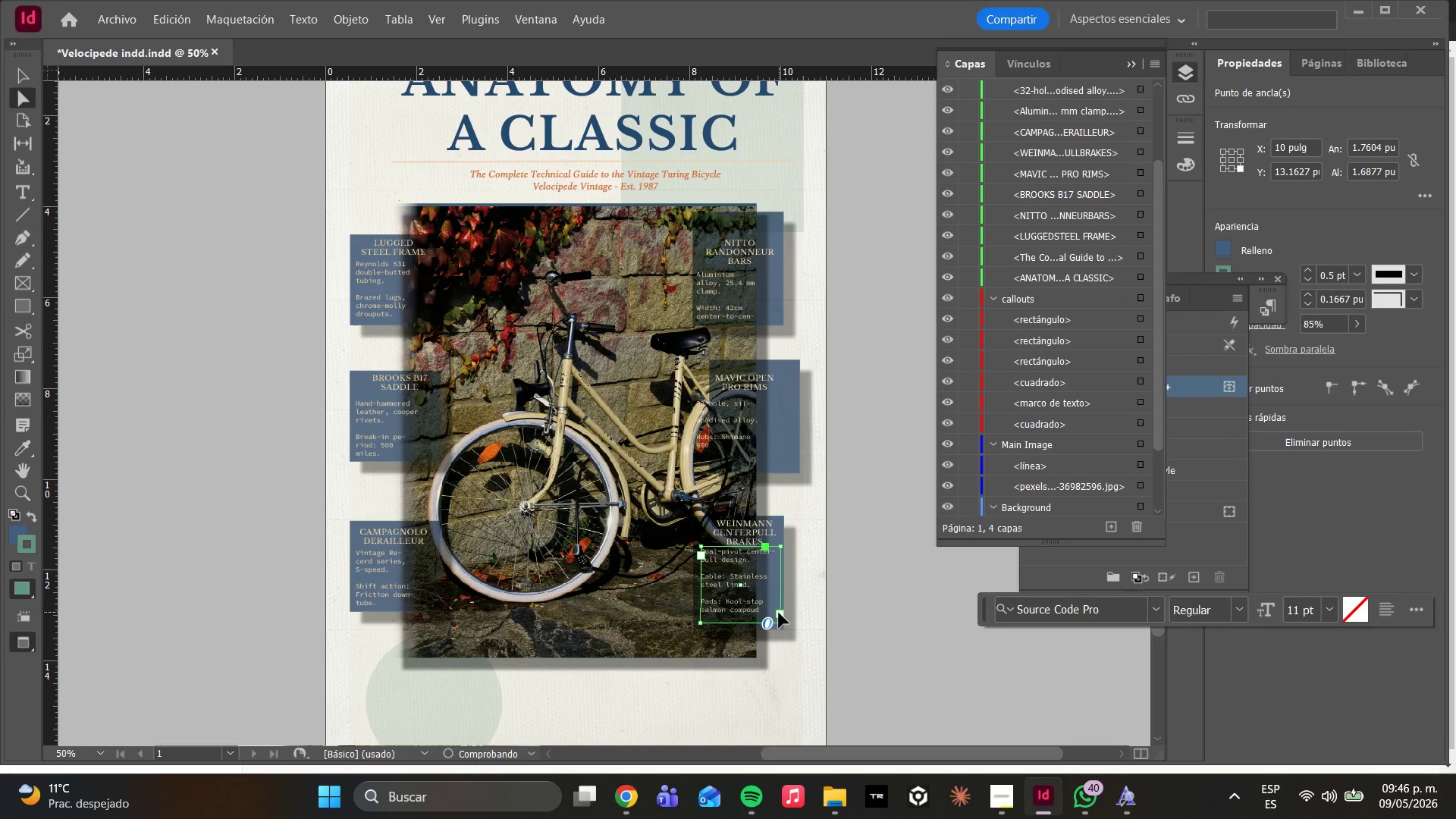 
key(Control+ControlLeft)
 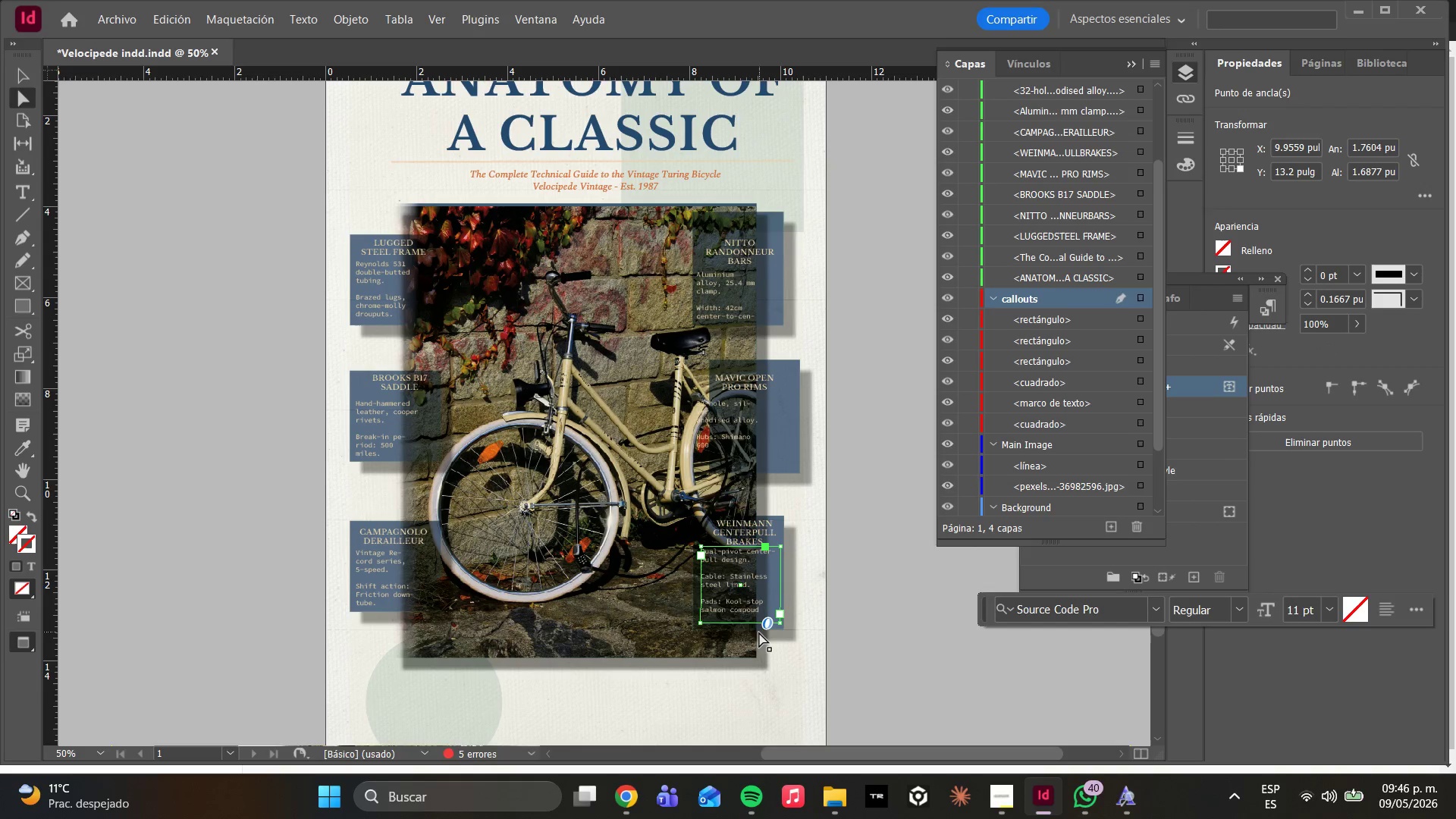 
key(Control+Z)
 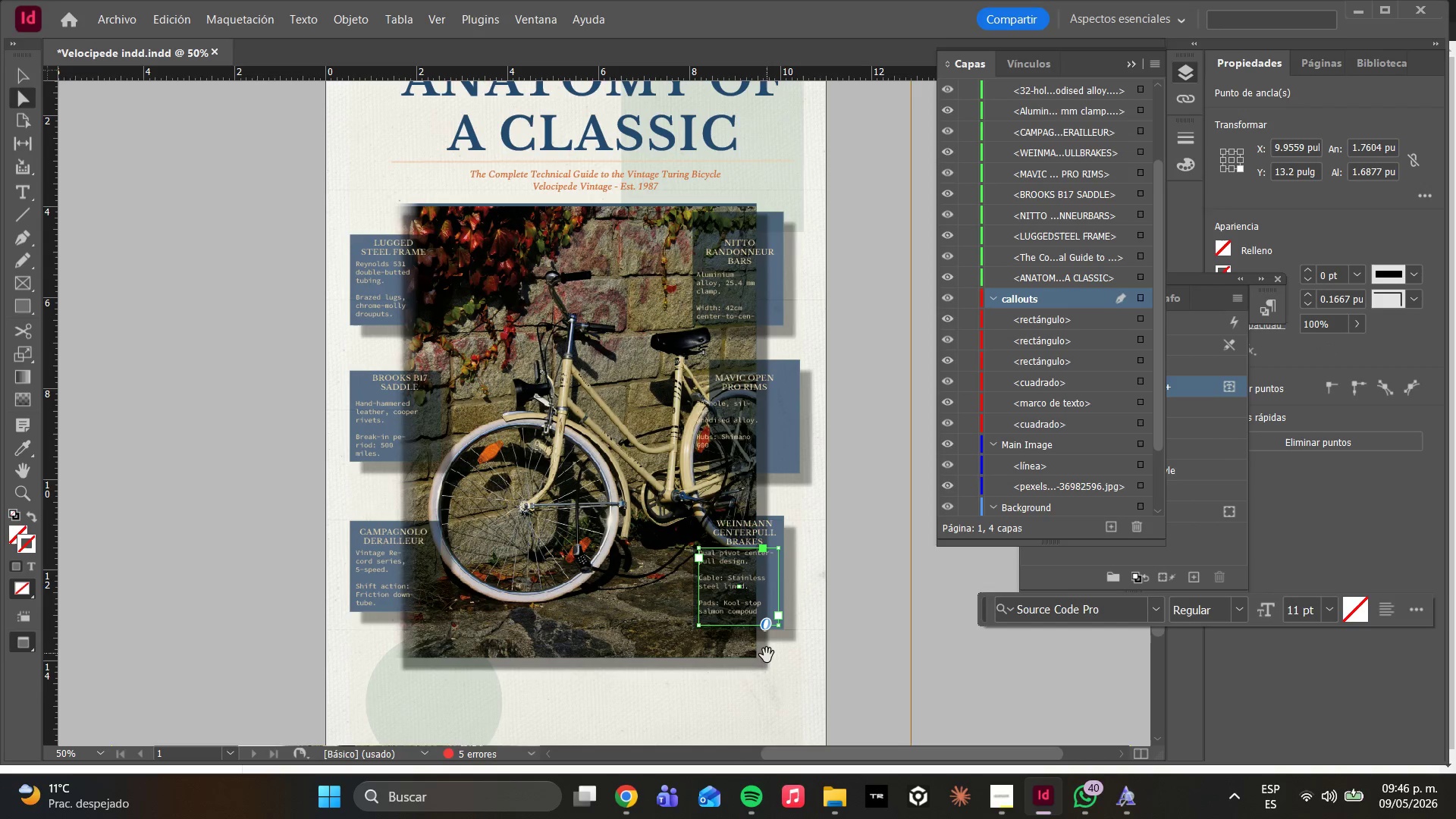 
key(Alt+AltLeft)
 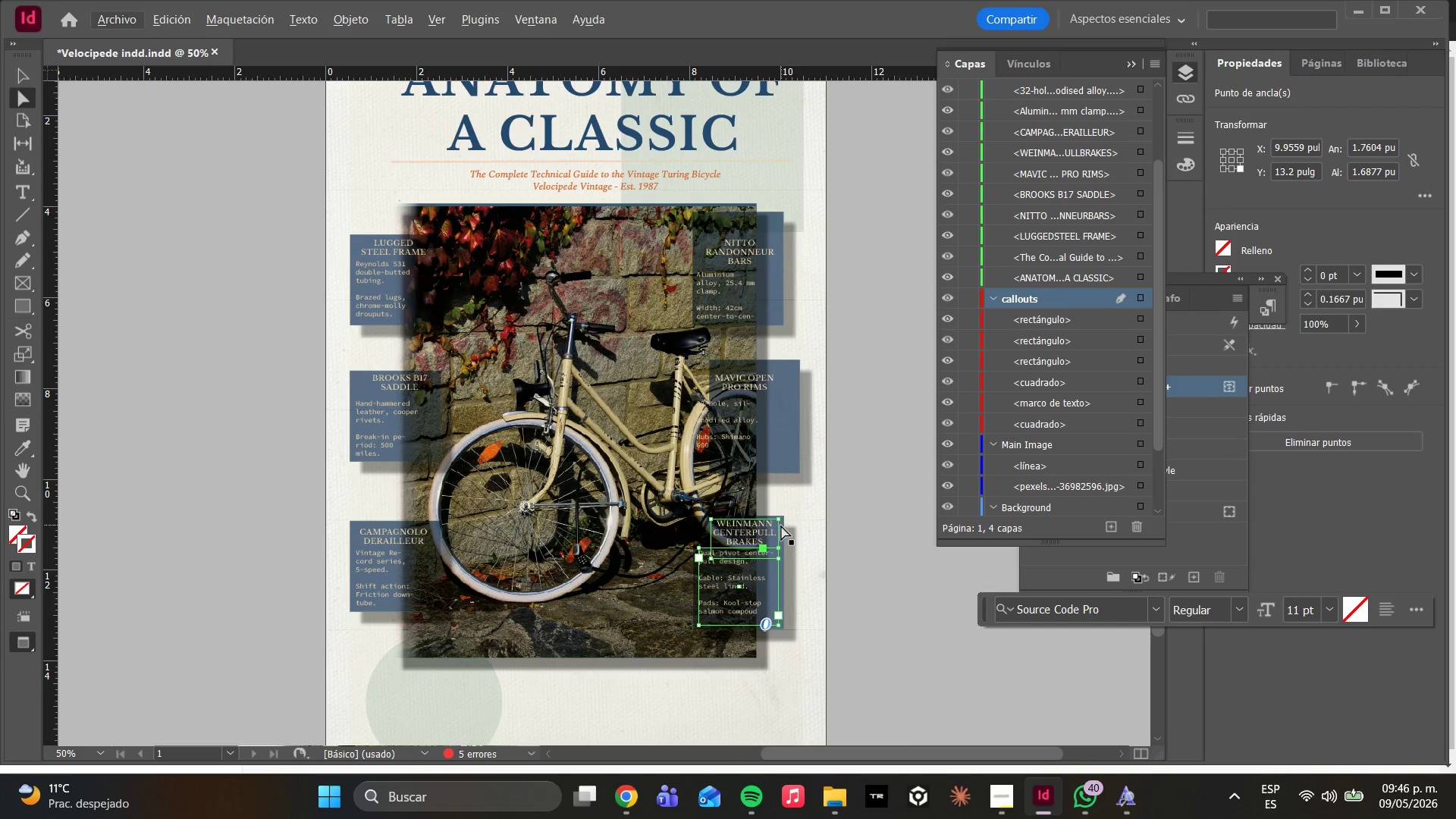 
left_click([782, 526])
 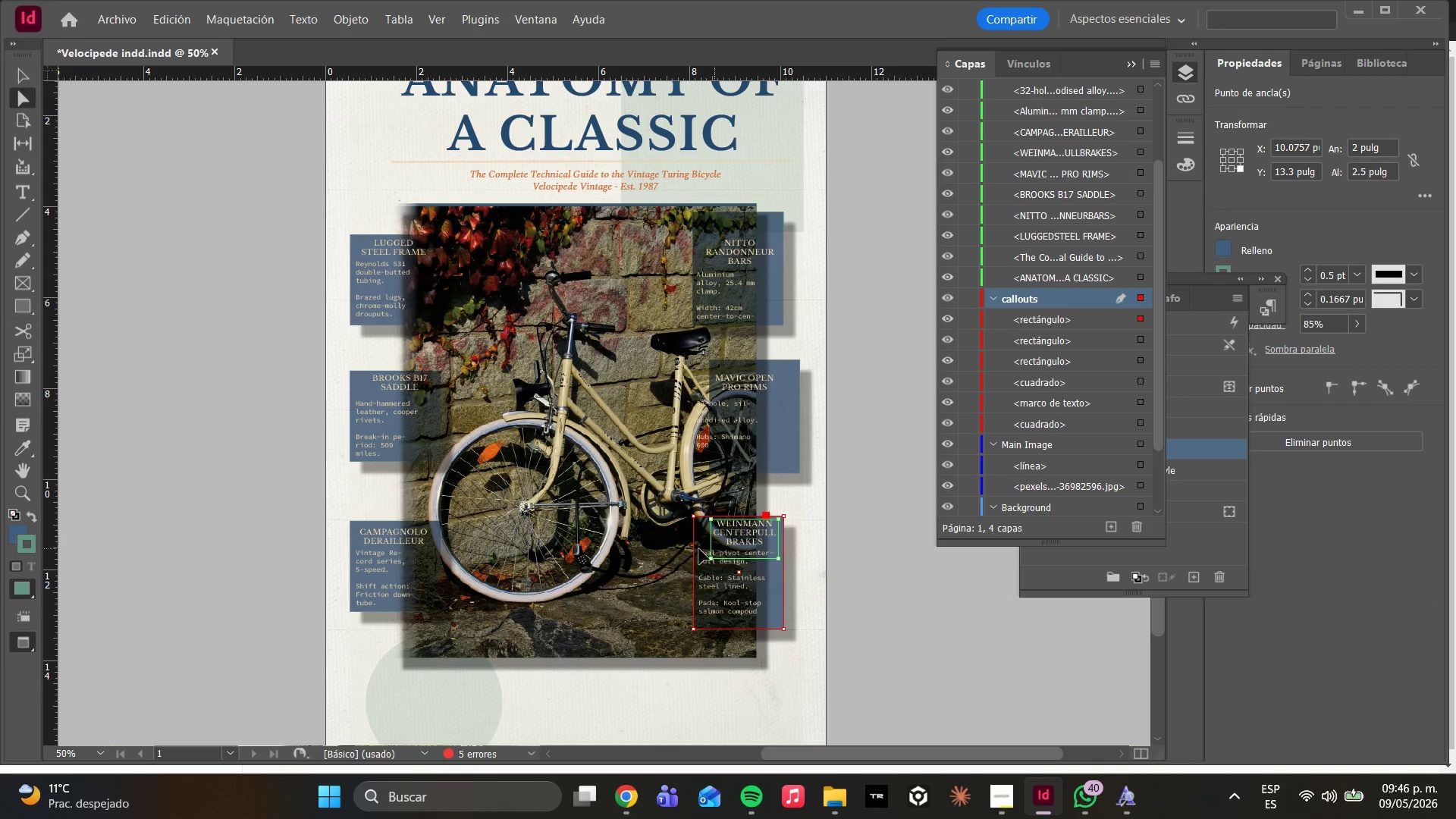 
left_click_drag(start_coordinate=[705, 541], to_coordinate=[728, 537])
 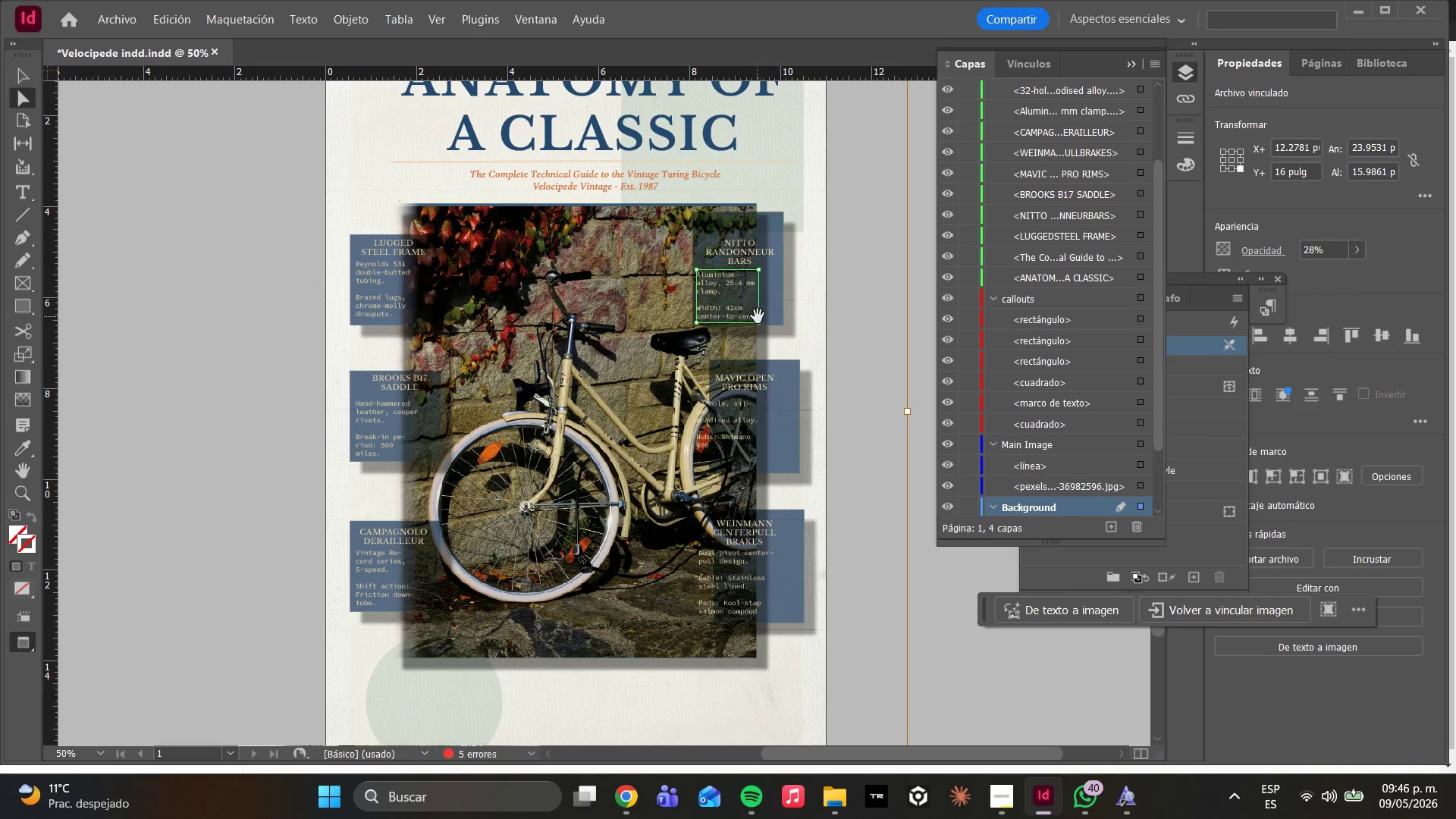 
left_click([774, 306])
 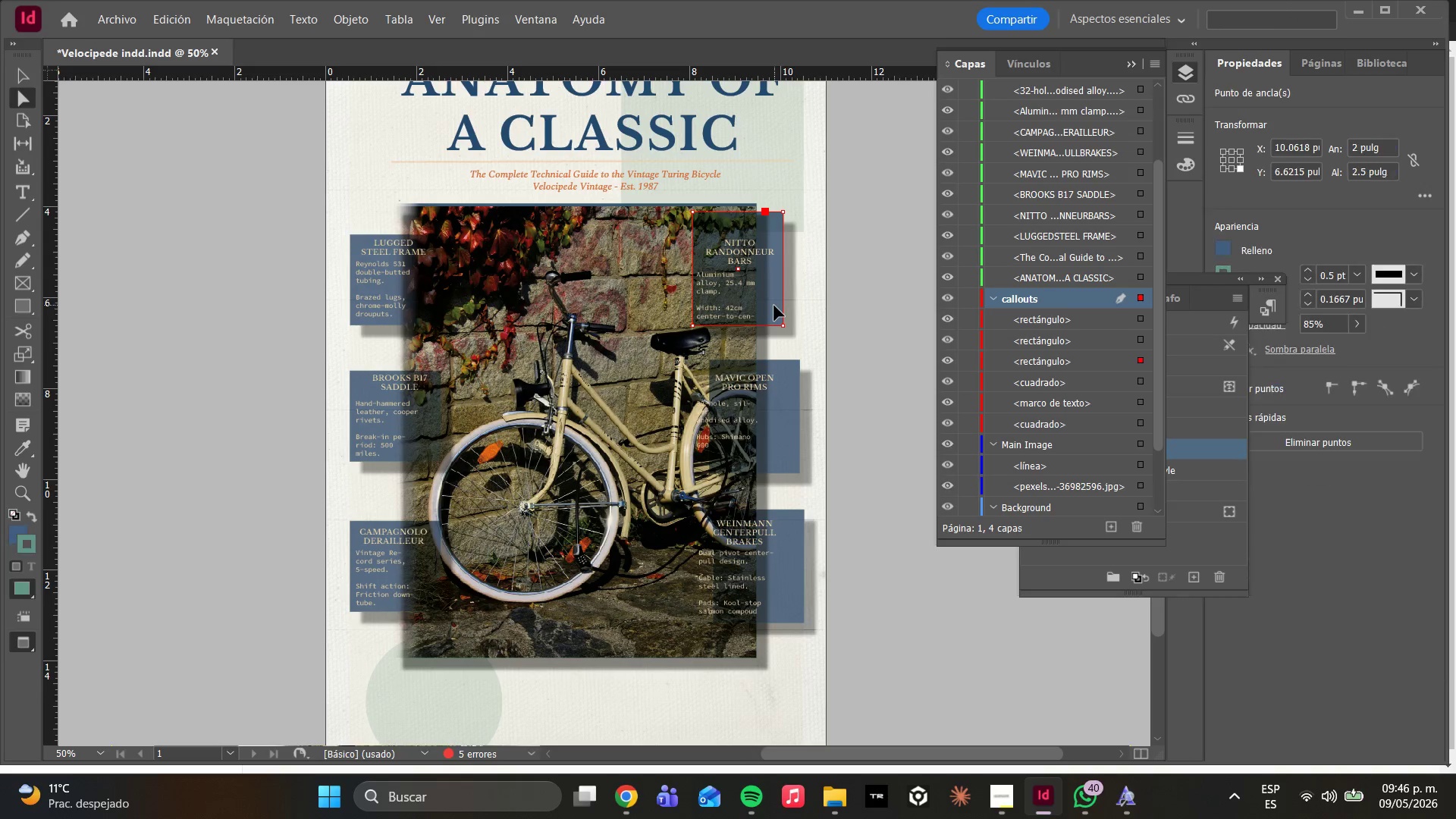 
left_click_drag(start_coordinate=[774, 306], to_coordinate=[789, 311])
 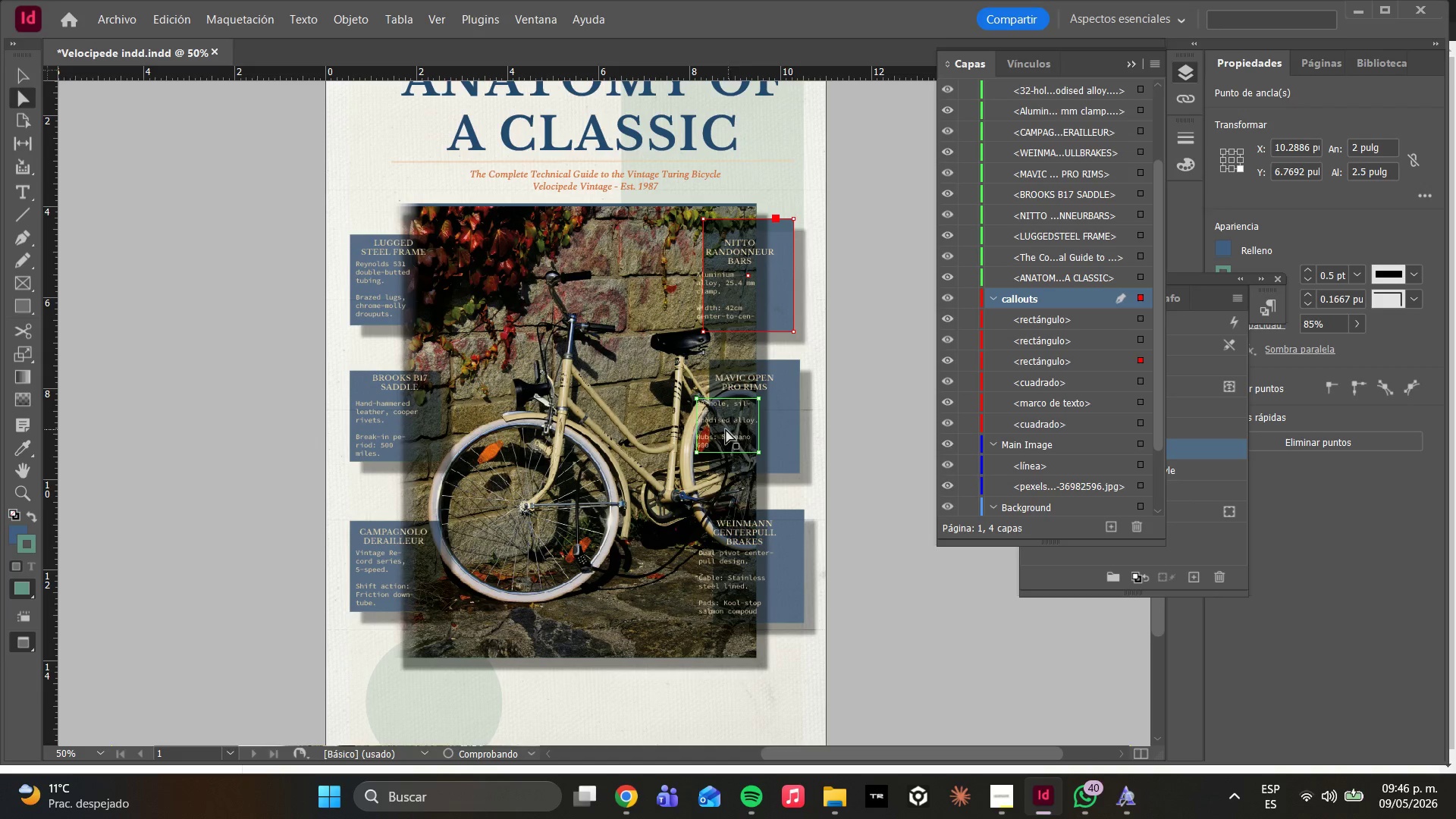 
key(W)
 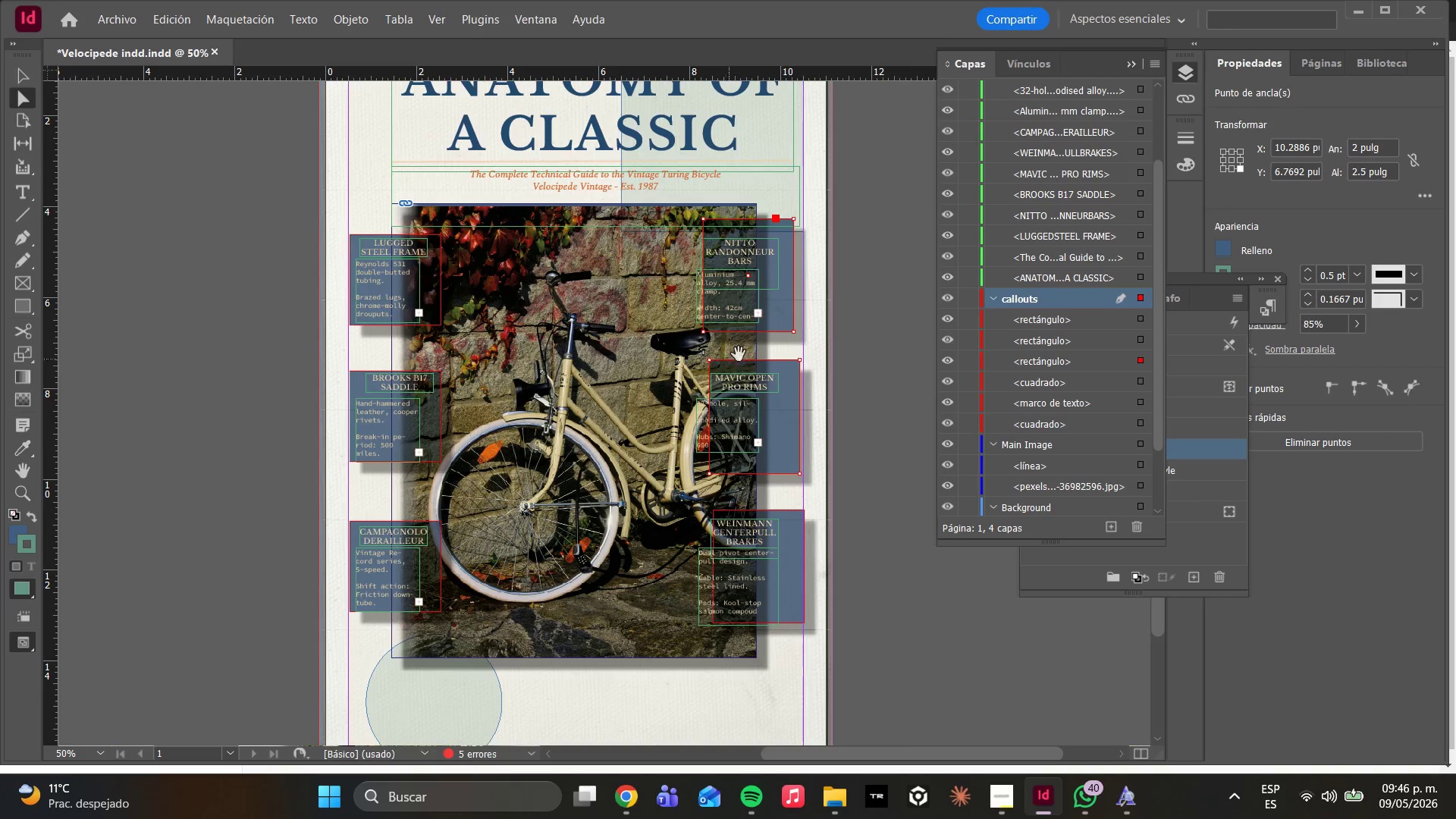 
left_click_drag(start_coordinate=[783, 301], to_coordinate=[789, 299])
 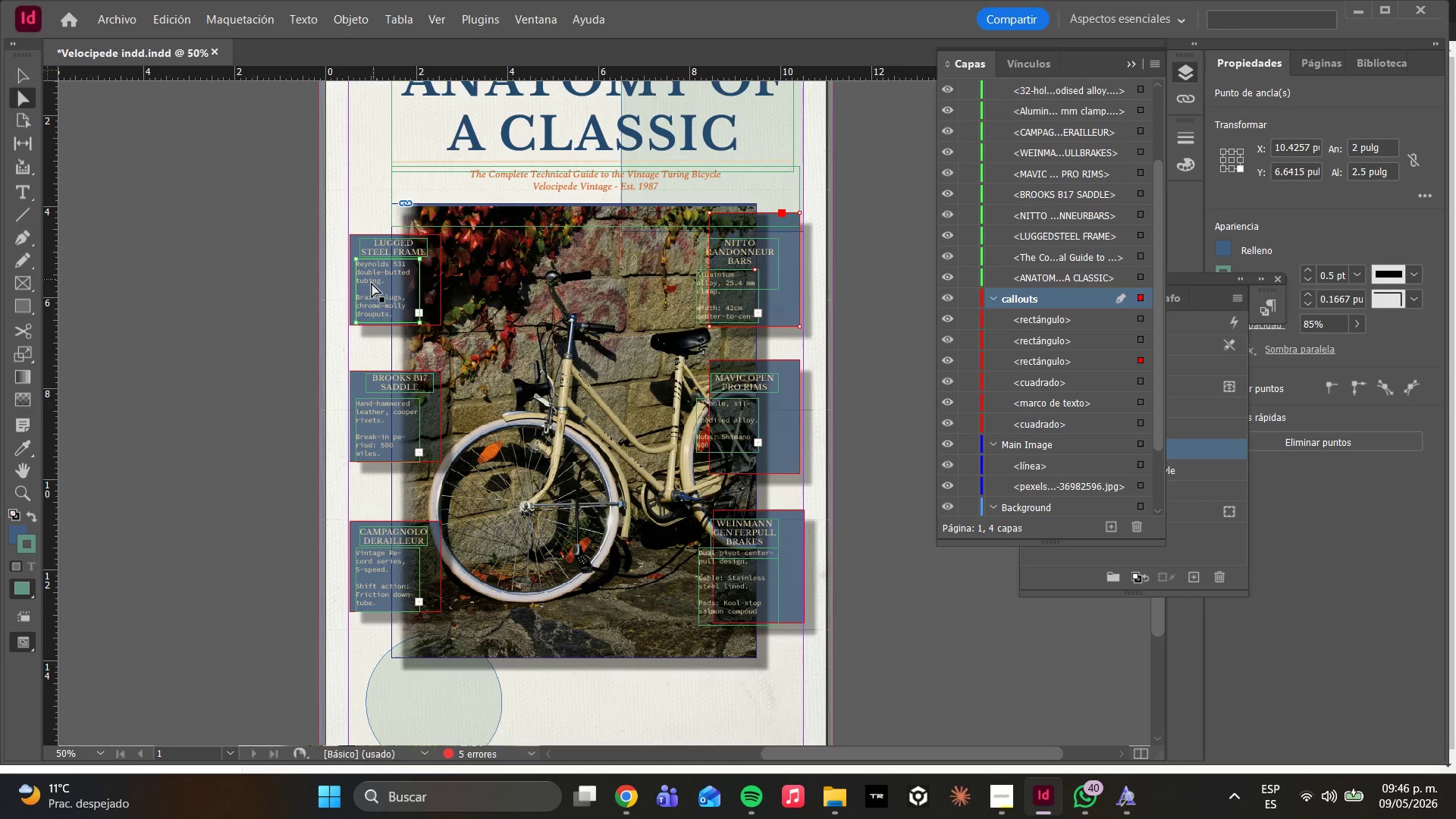 
wait(8.27)
 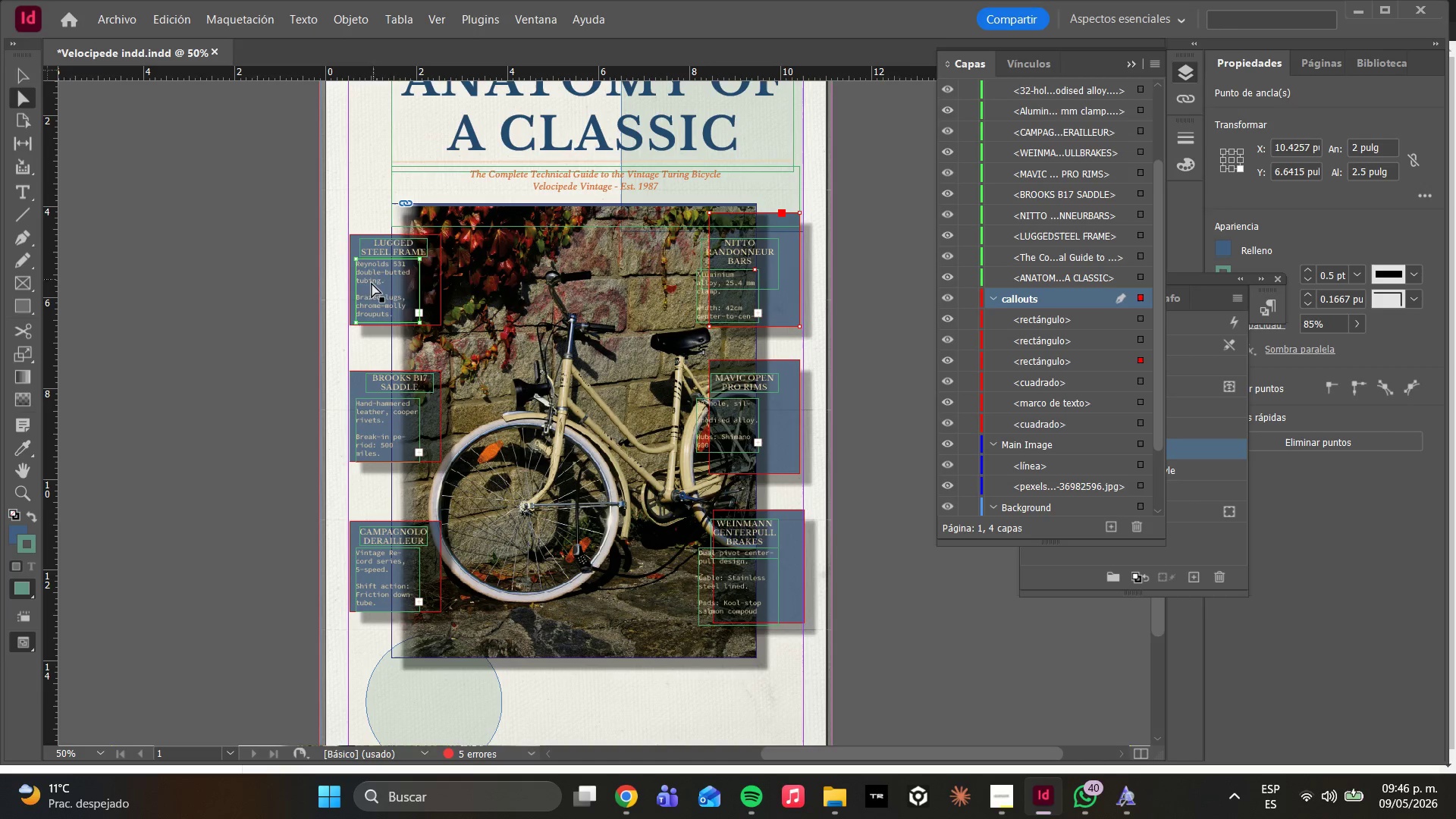 
left_click([350, 245])
 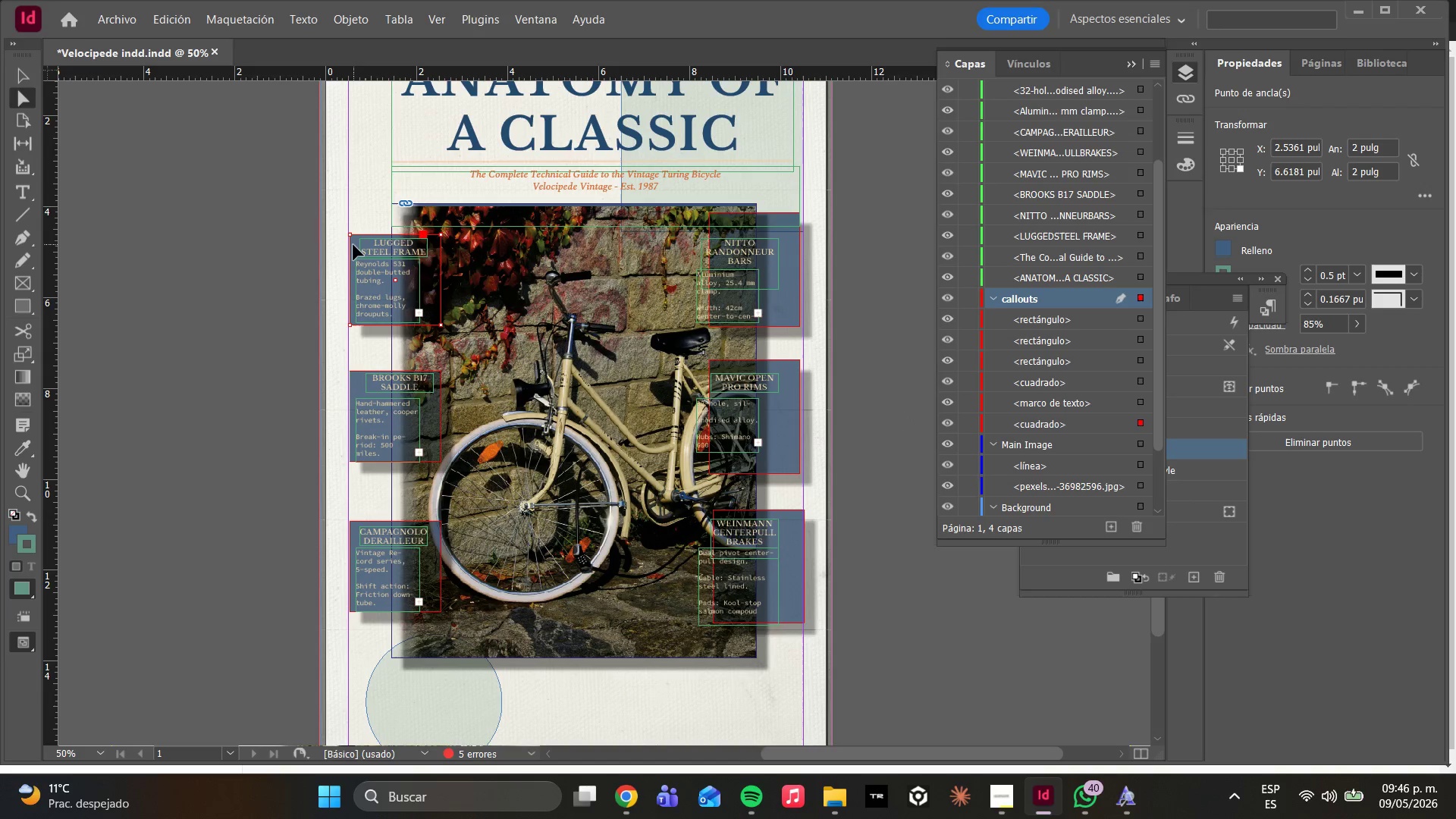 
key(Delete)
 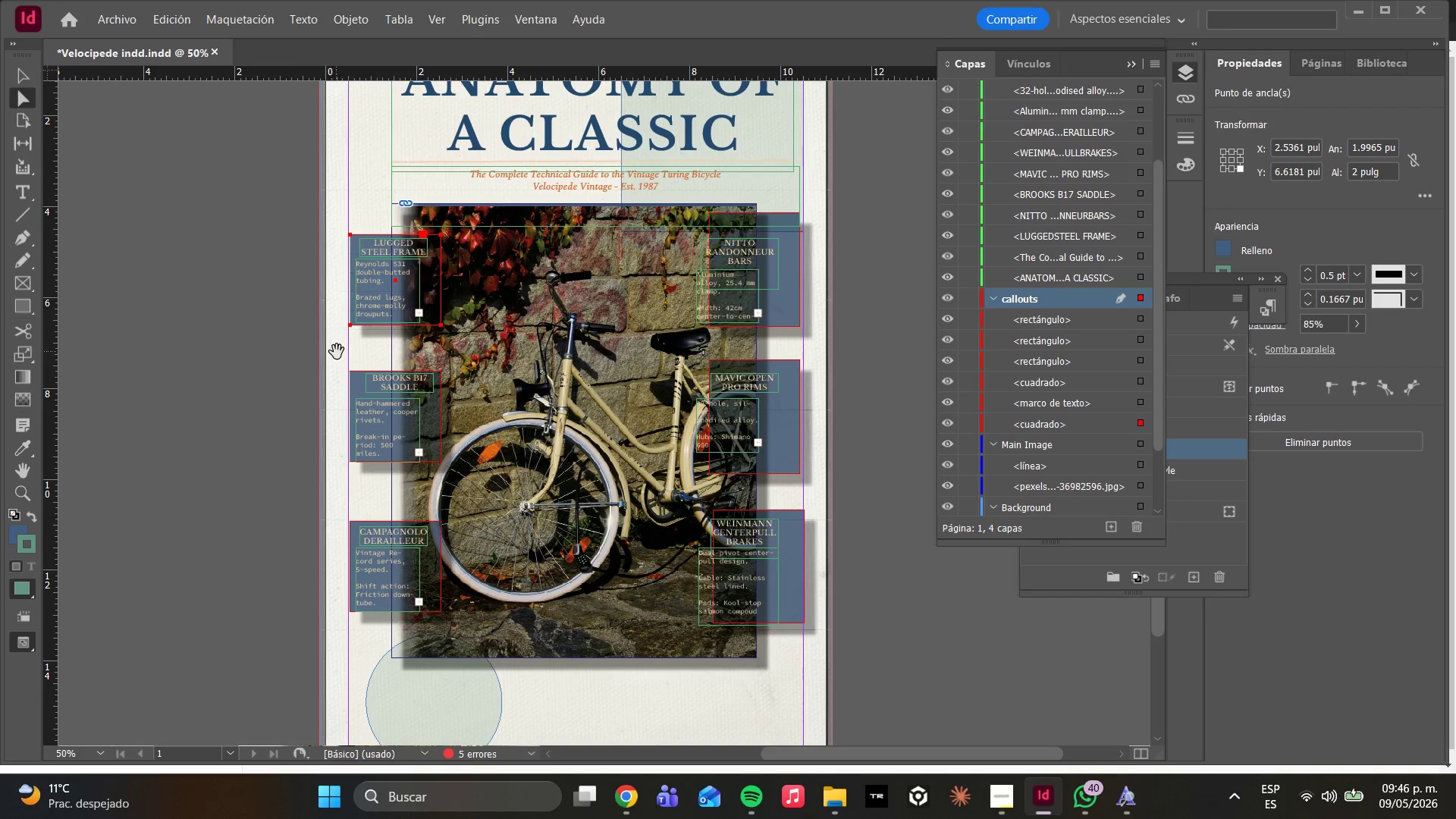 
scroll: coordinate [380, 409], scroll_direction: up, amount: 2.0
 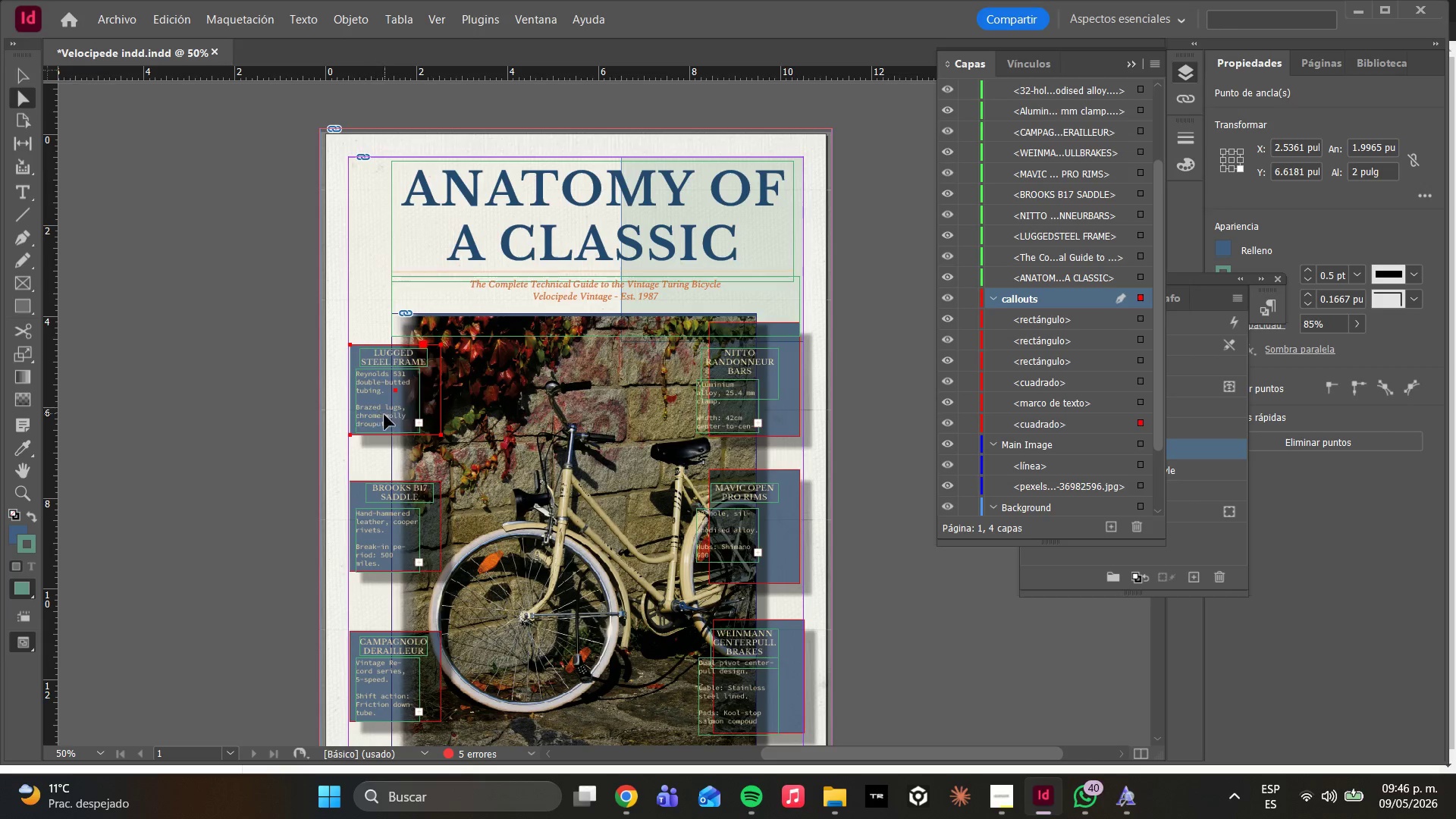 
scroll: coordinate [387, 418], scroll_direction: down, amount: 1.0
 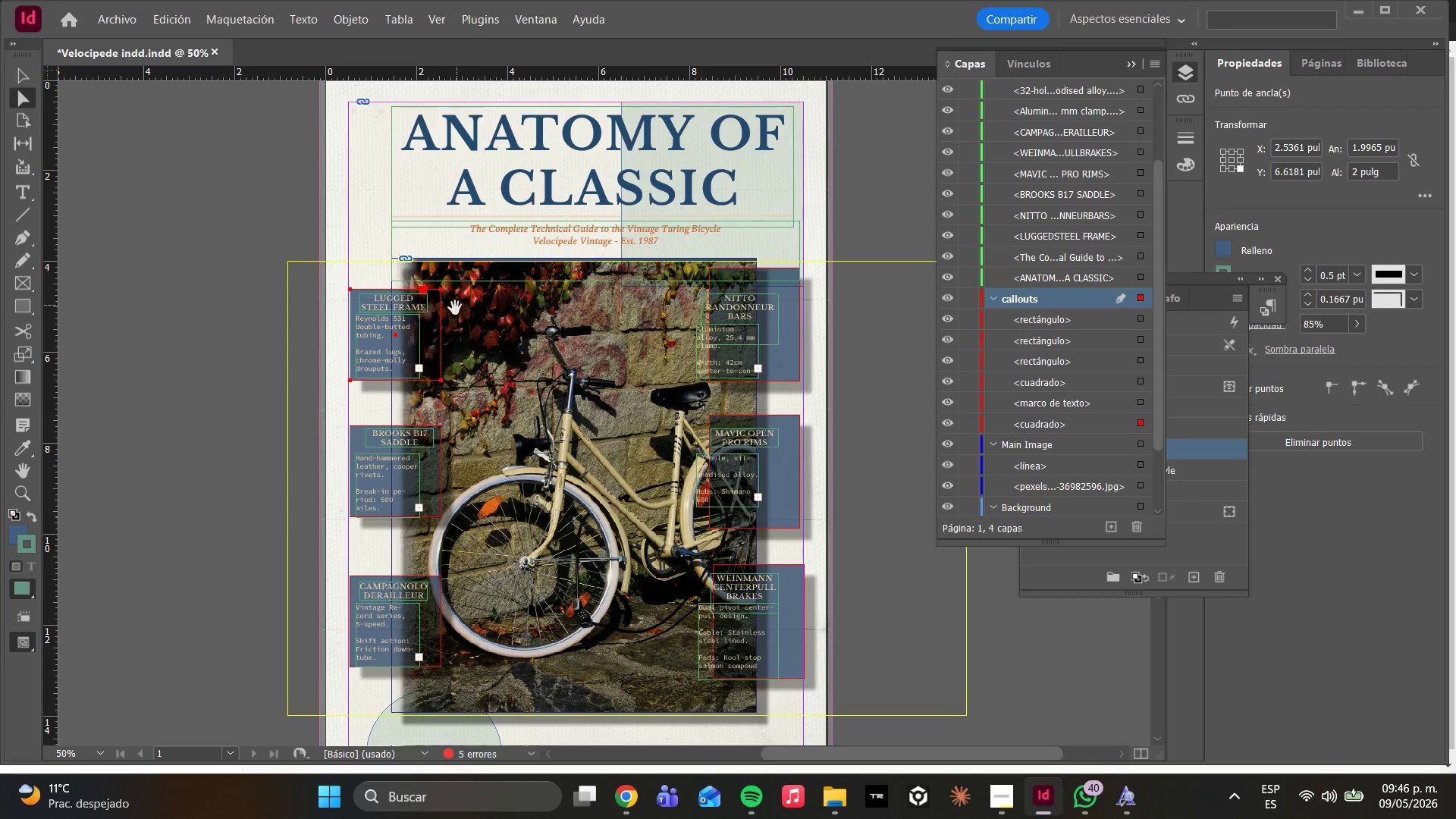 
wait(6.28)
 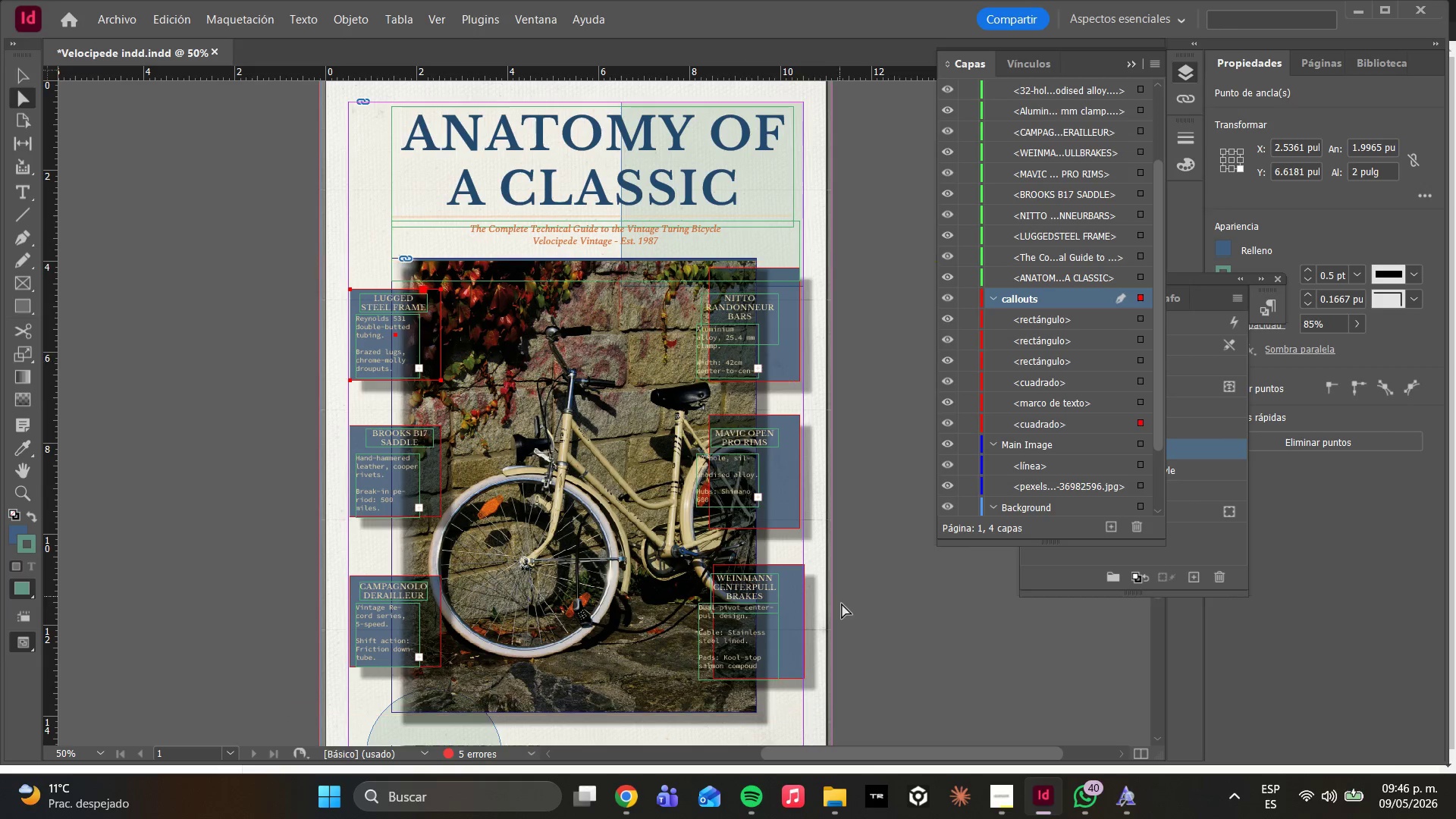 
key(Delete)
 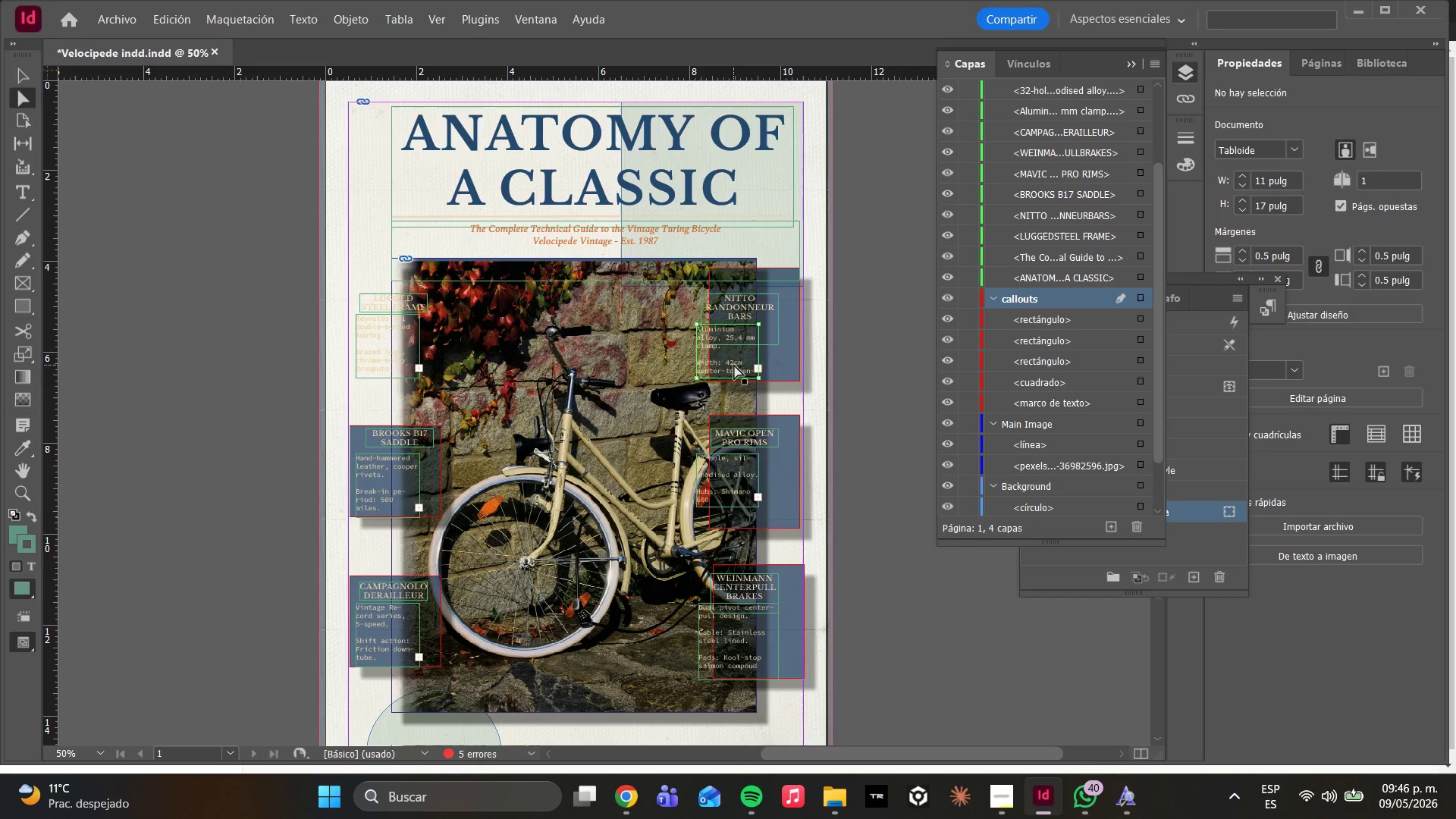 
left_click([776, 361])
 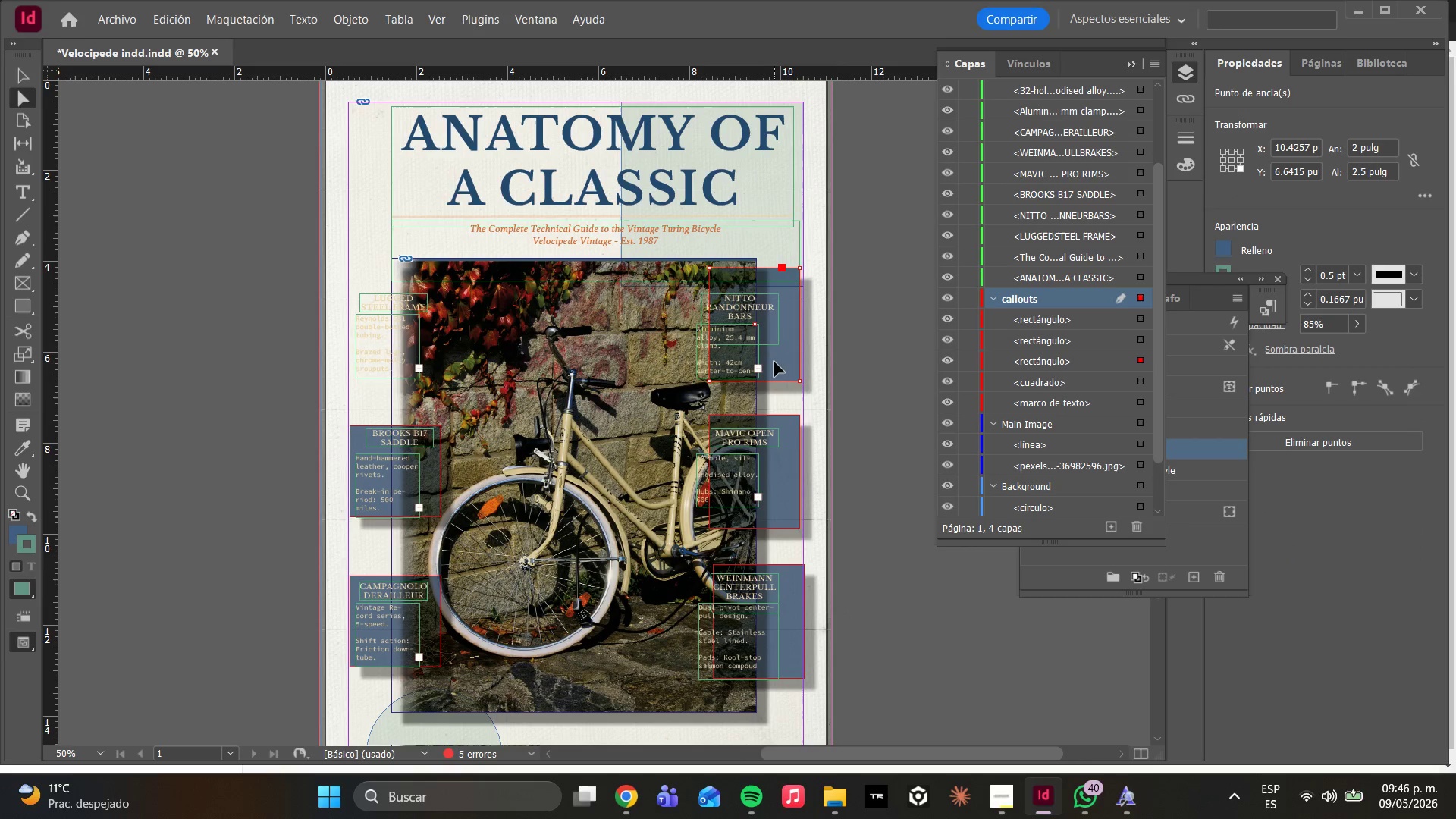 
key(Control+C)
 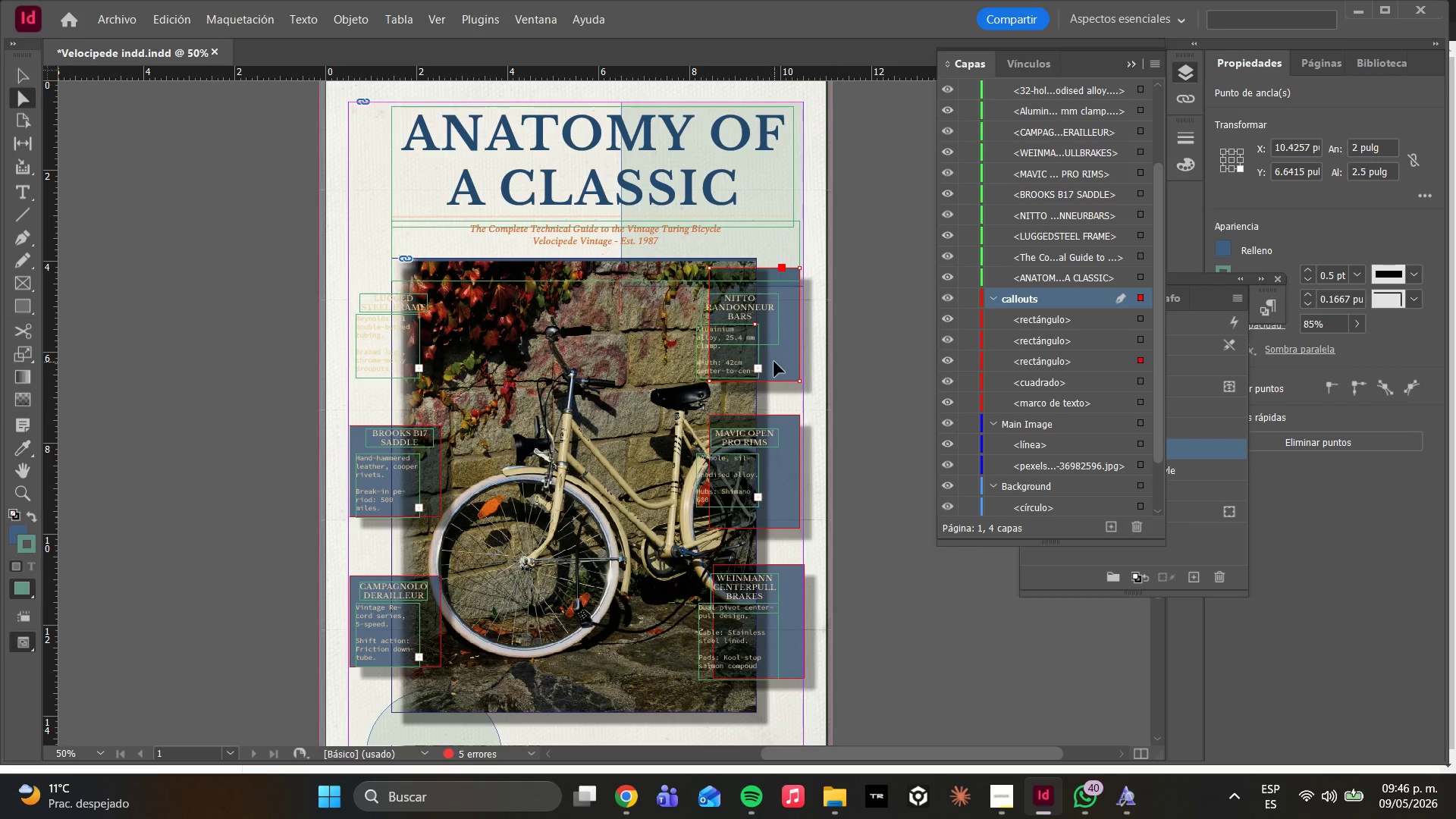 
key(Control+V)
 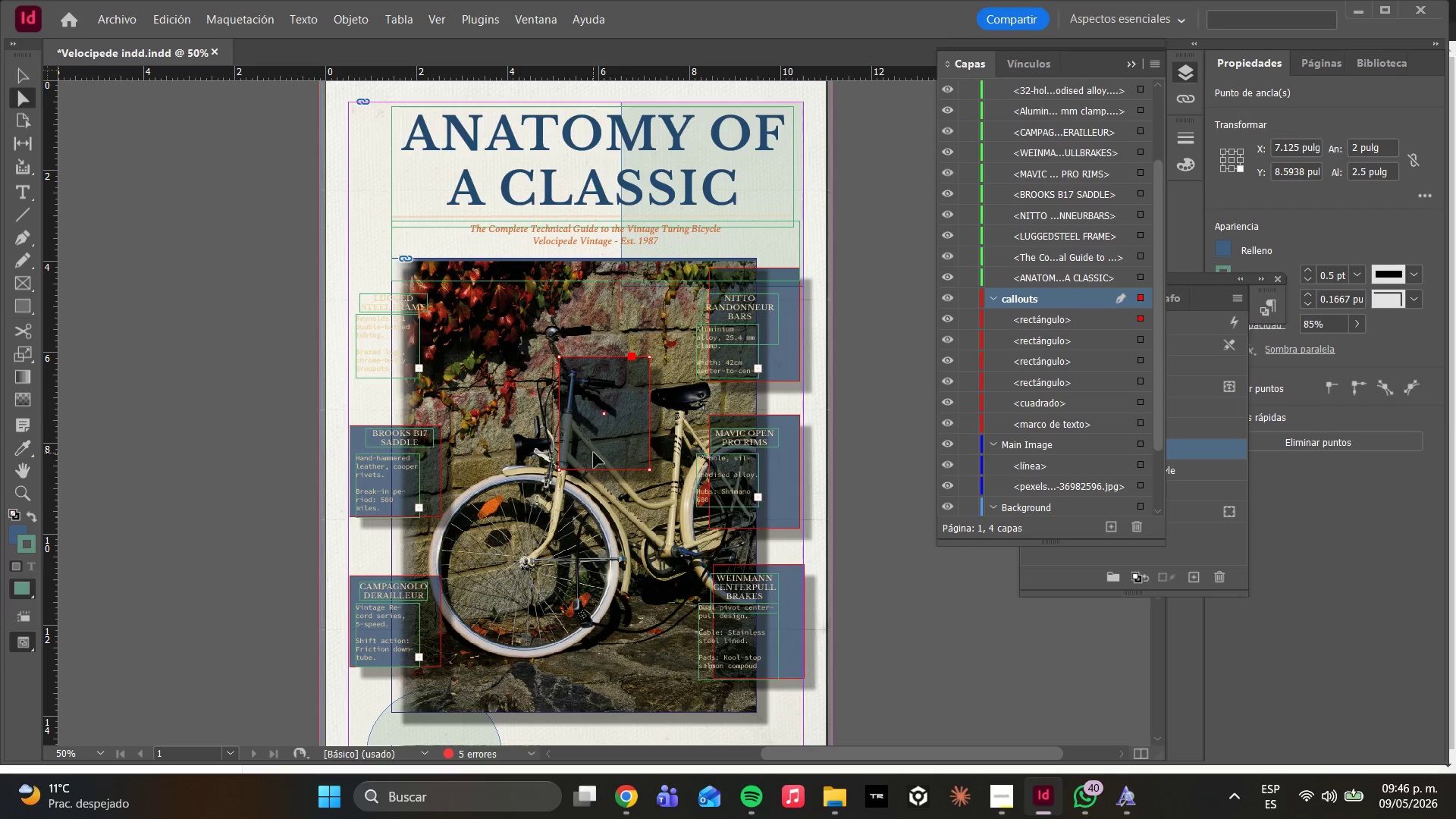 
left_click_drag(start_coordinate=[595, 448], to_coordinate=[386, 384])
 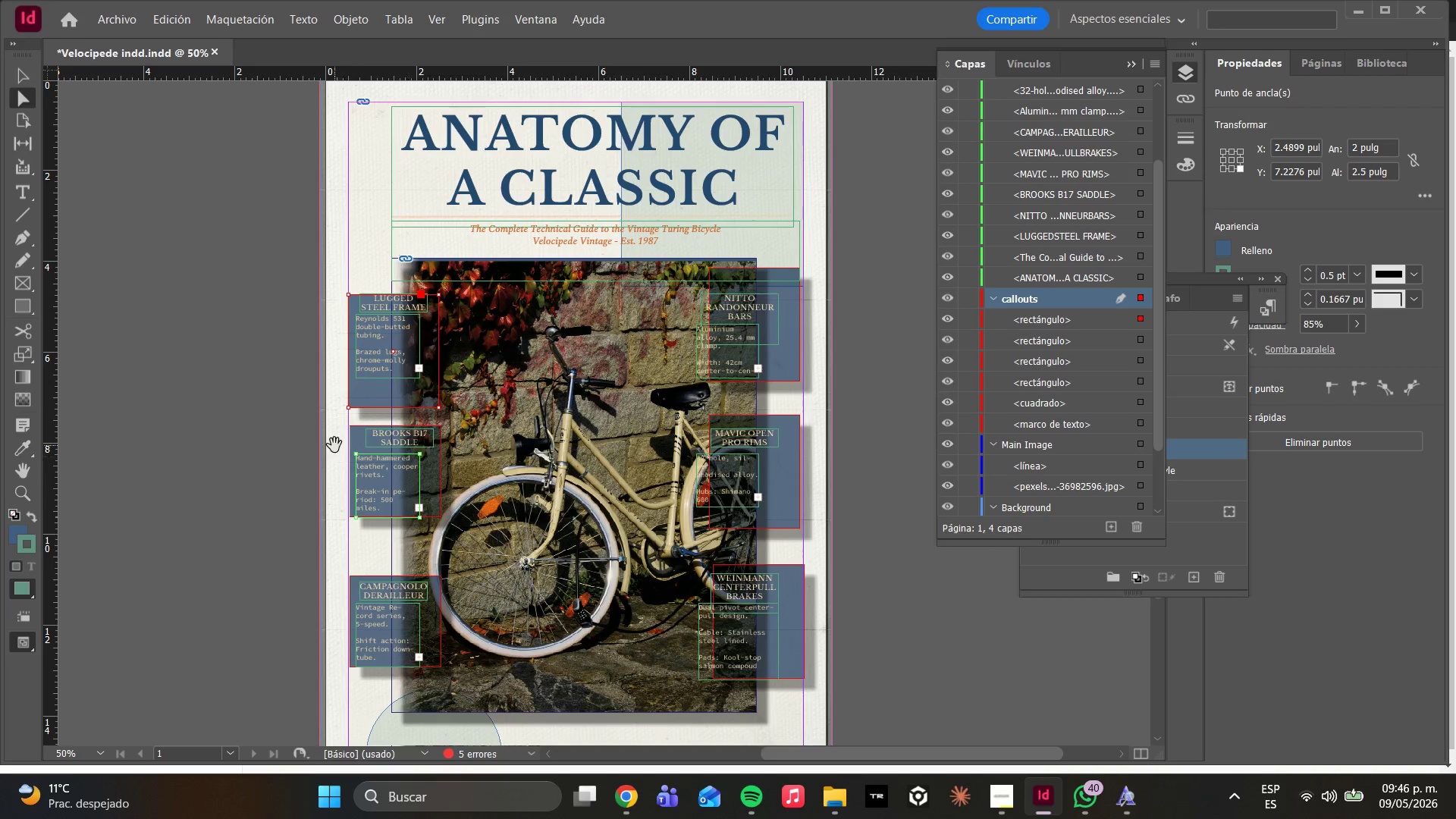 
left_click([359, 444])
 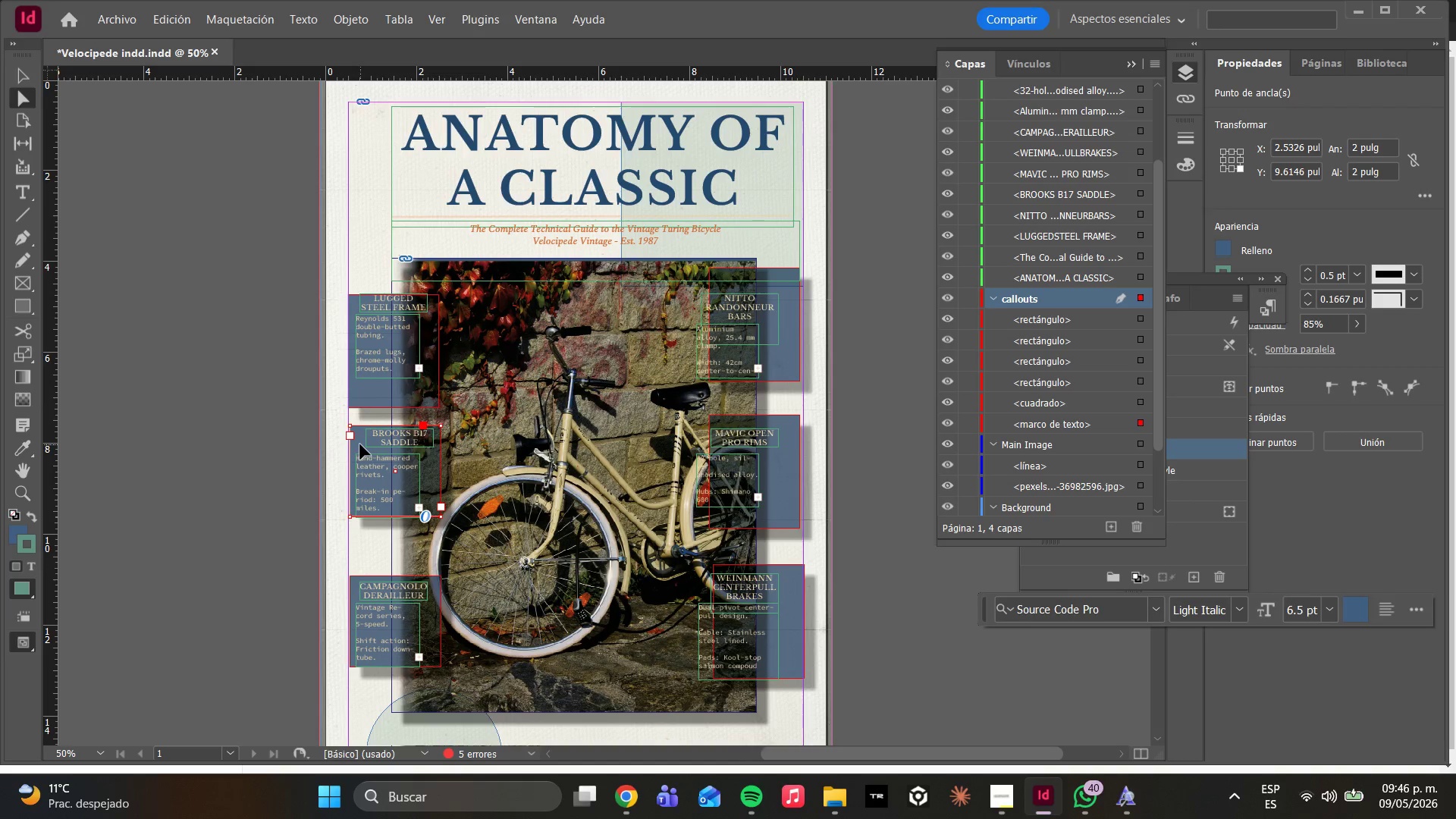 
key(Delete)
 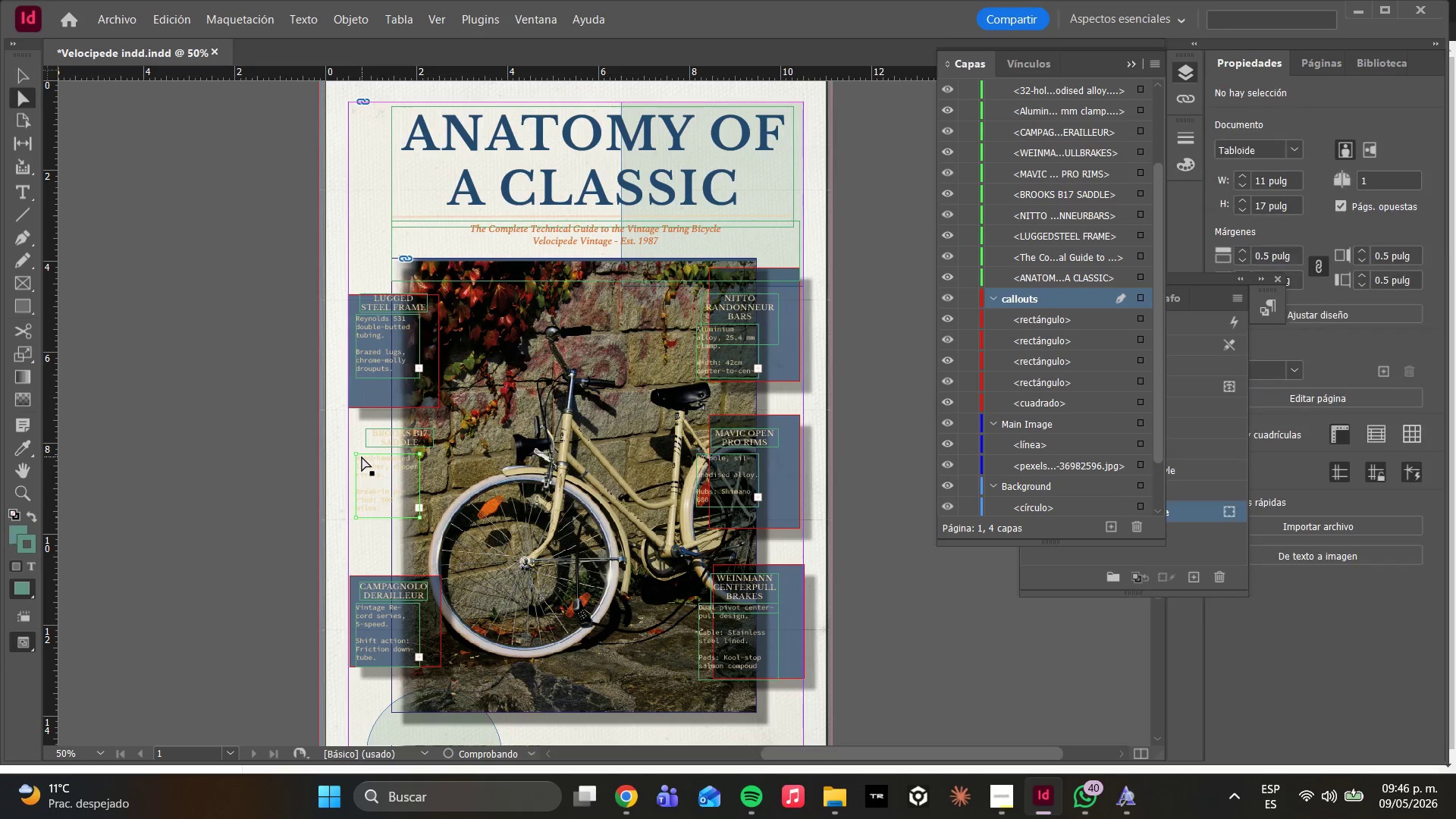 
key(Control+V)
 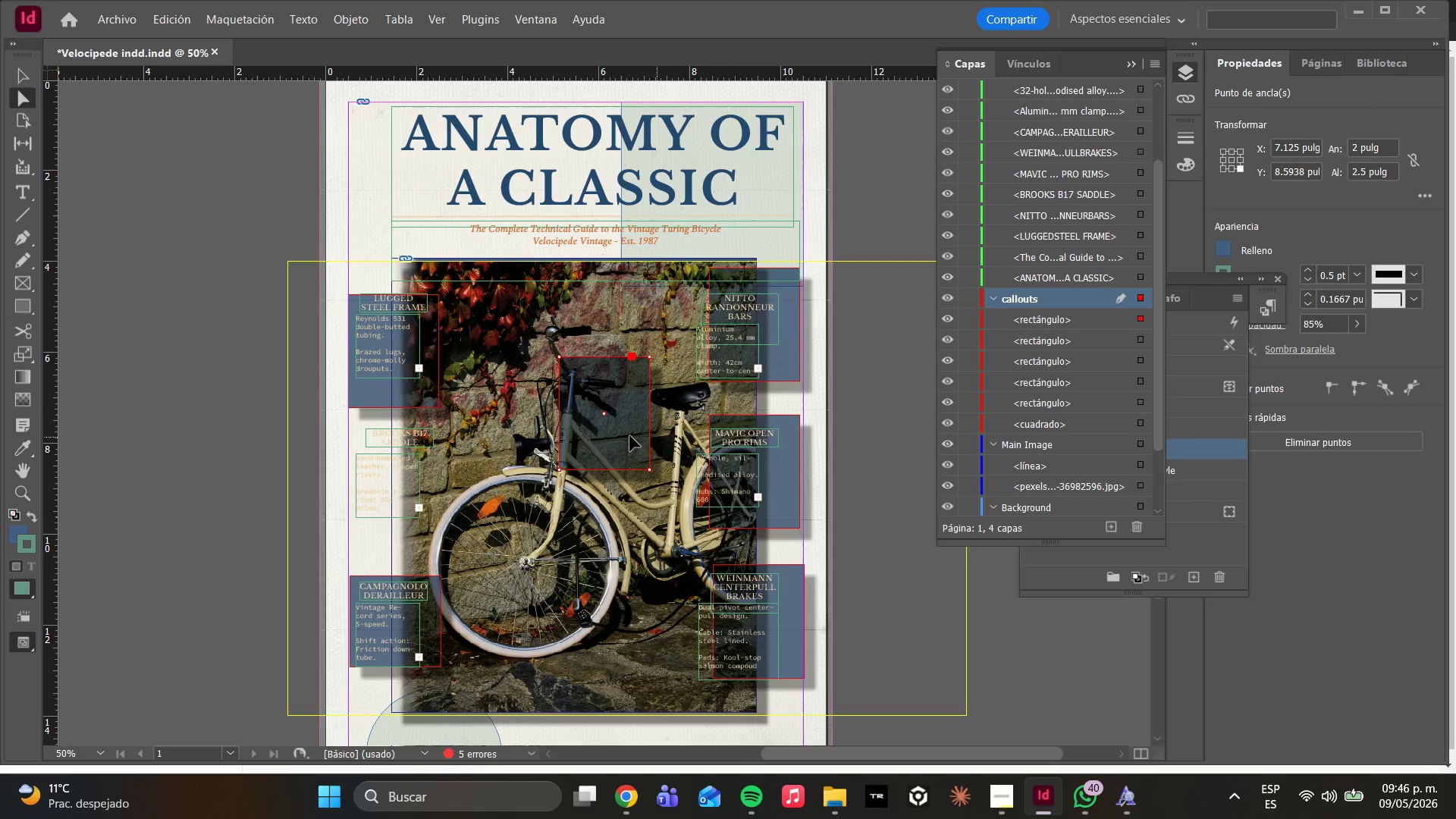 
left_click_drag(start_coordinate=[622, 435], to_coordinate=[411, 503])
 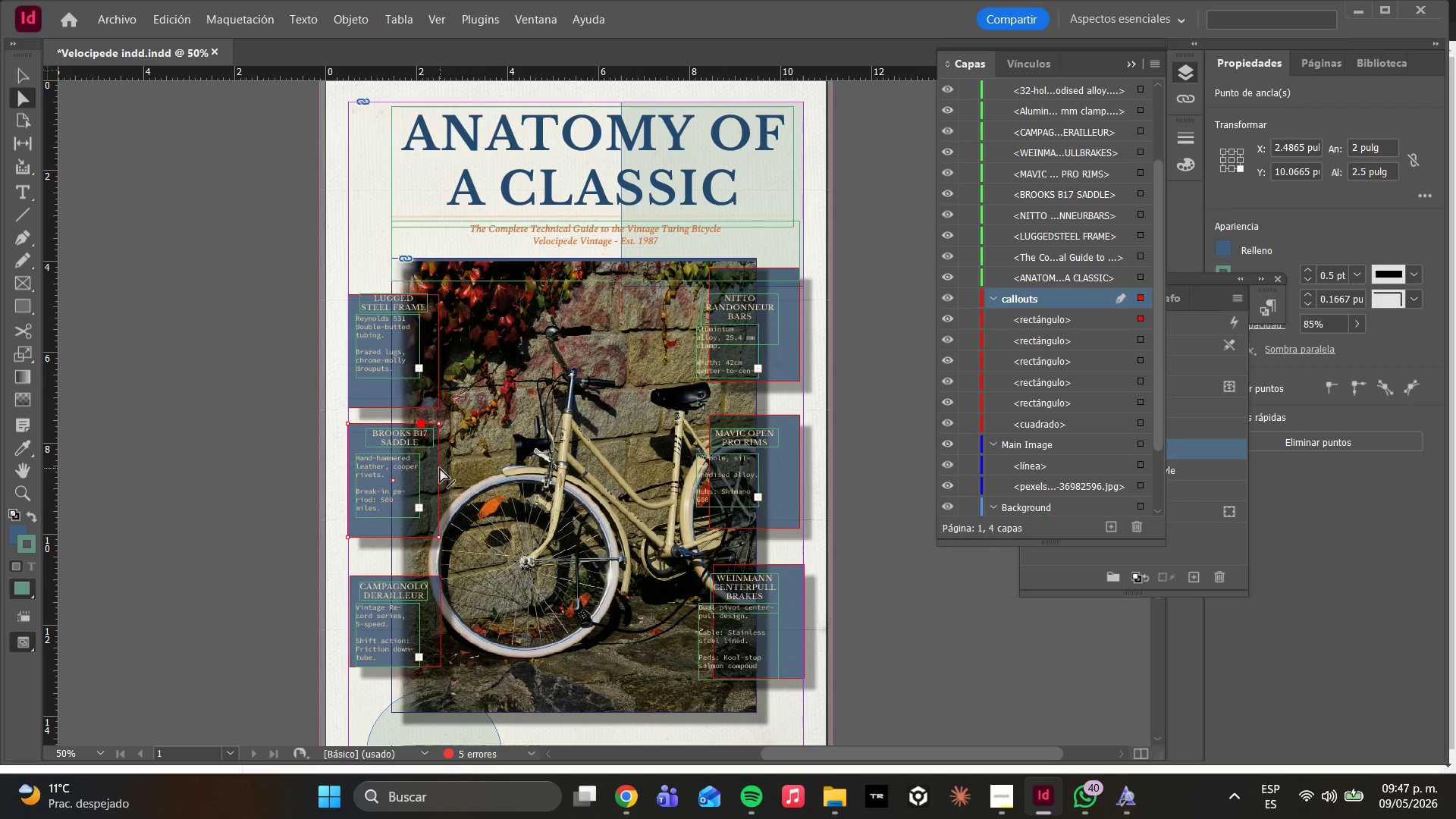 
left_click_drag(start_coordinate=[435, 468], to_coordinate=[435, 474])
 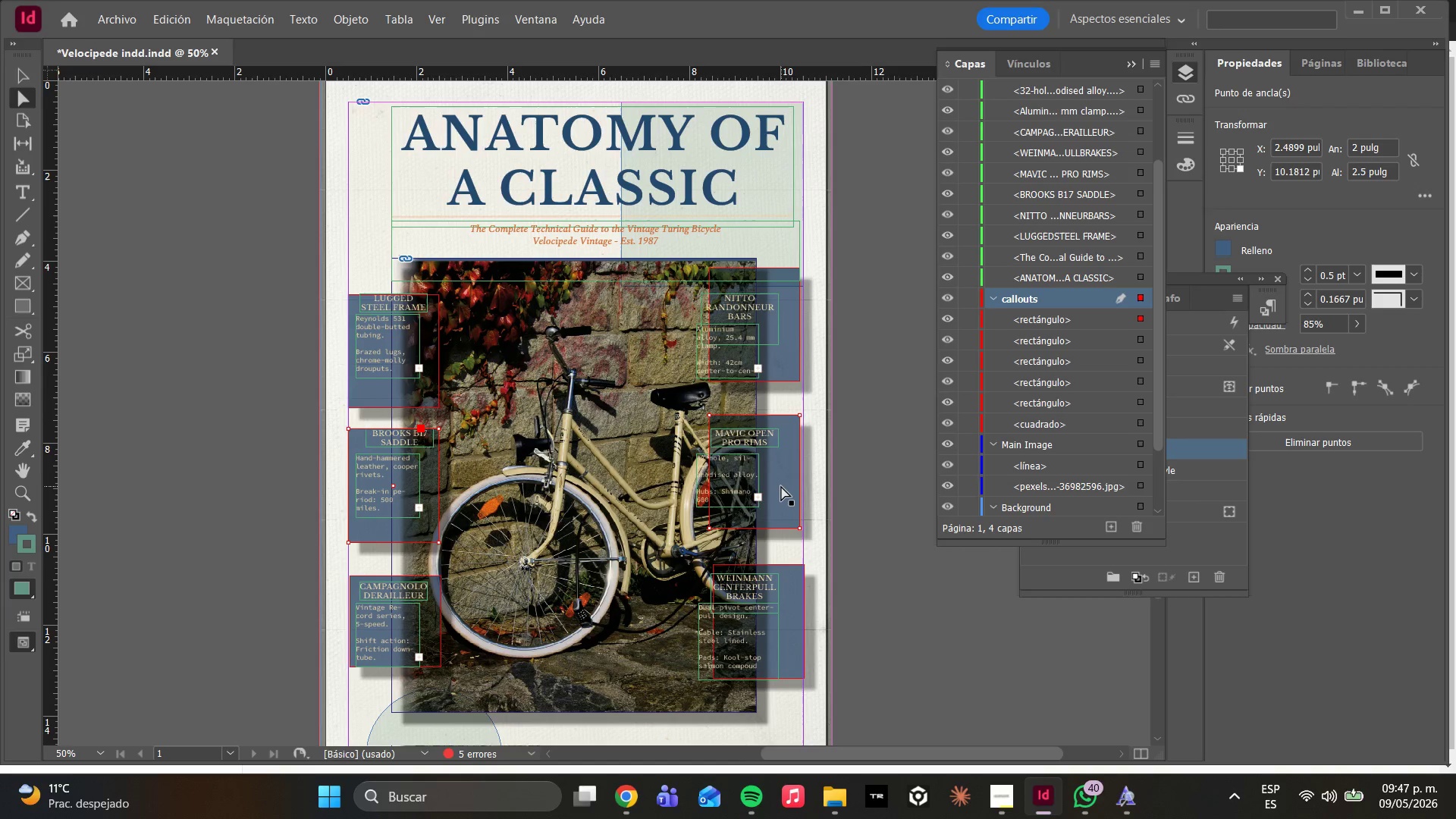 
left_click_drag(start_coordinate=[785, 480], to_coordinate=[785, 497])
 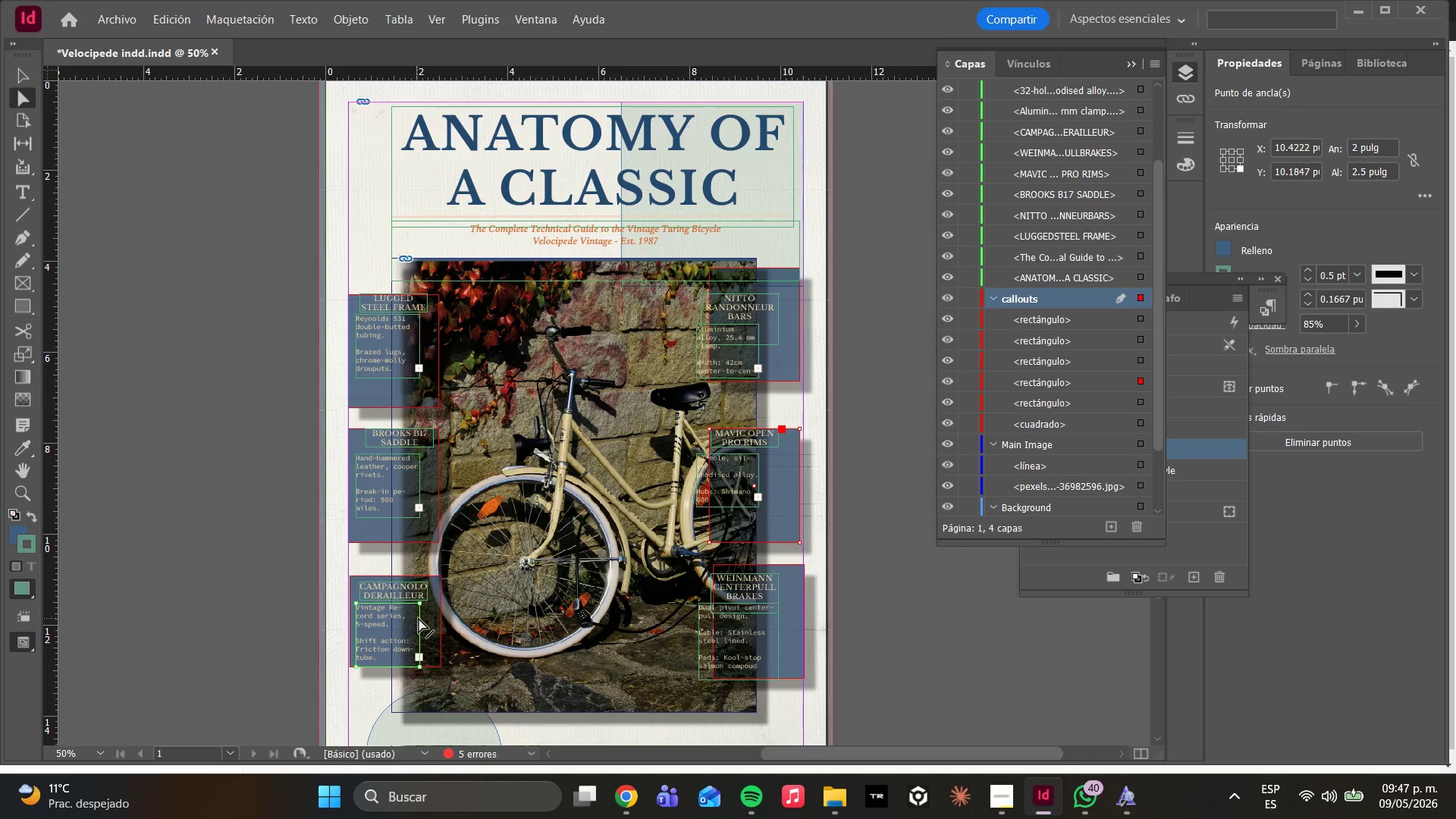 
left_click([432, 620])
 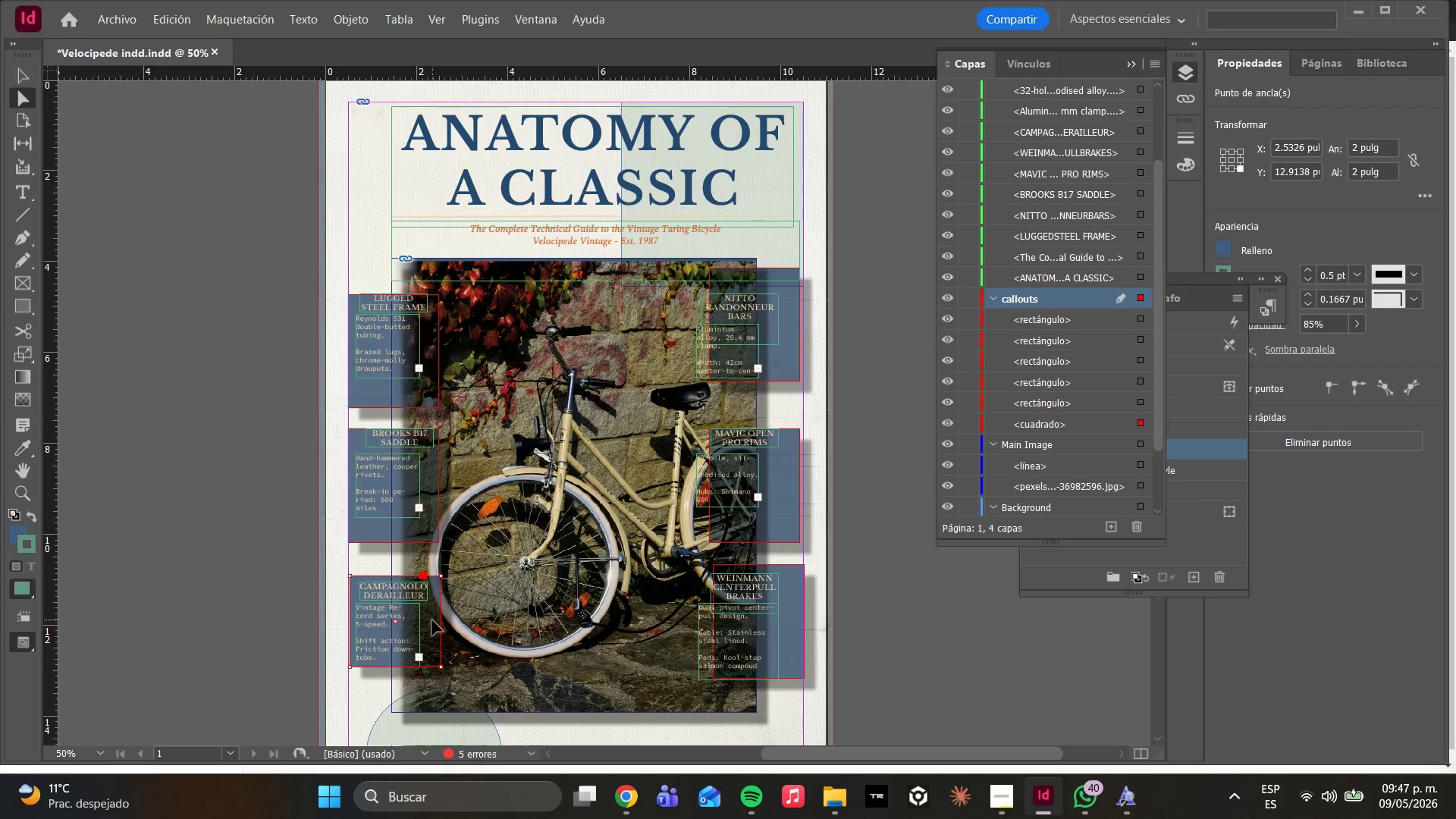 
key(Delete)
 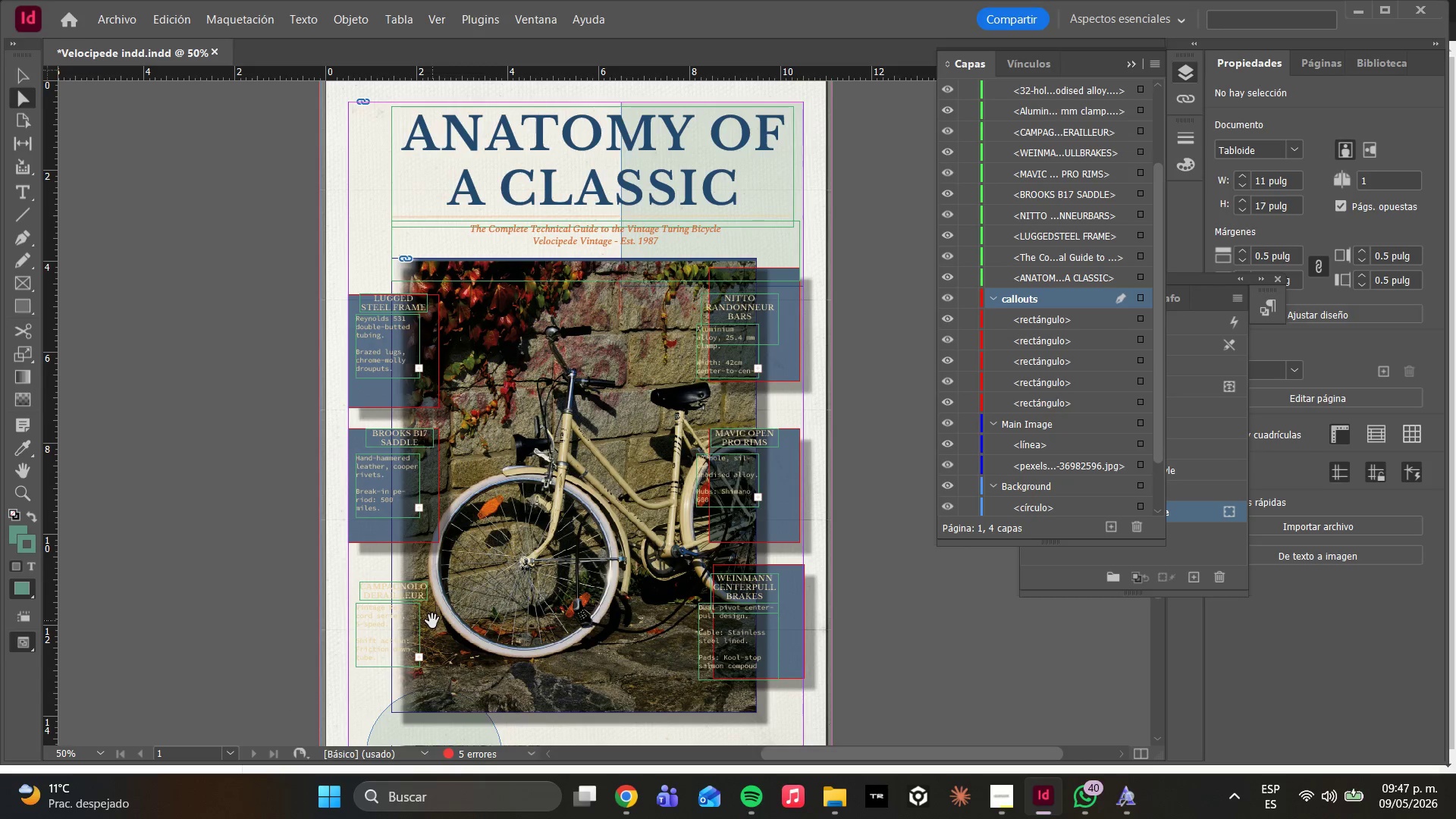 
key(Control+V)
 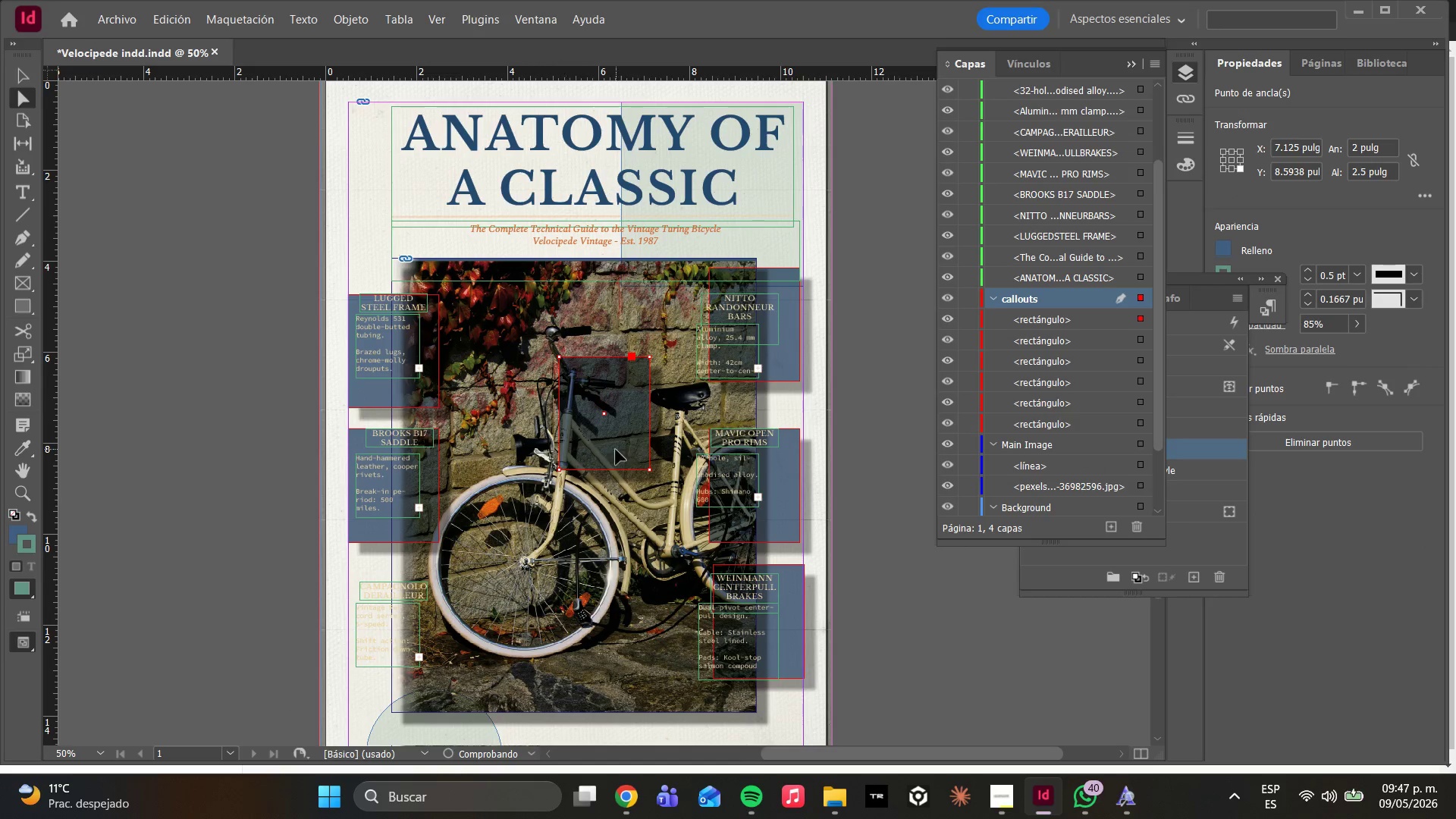 
left_click_drag(start_coordinate=[626, 439], to_coordinate=[416, 651])
 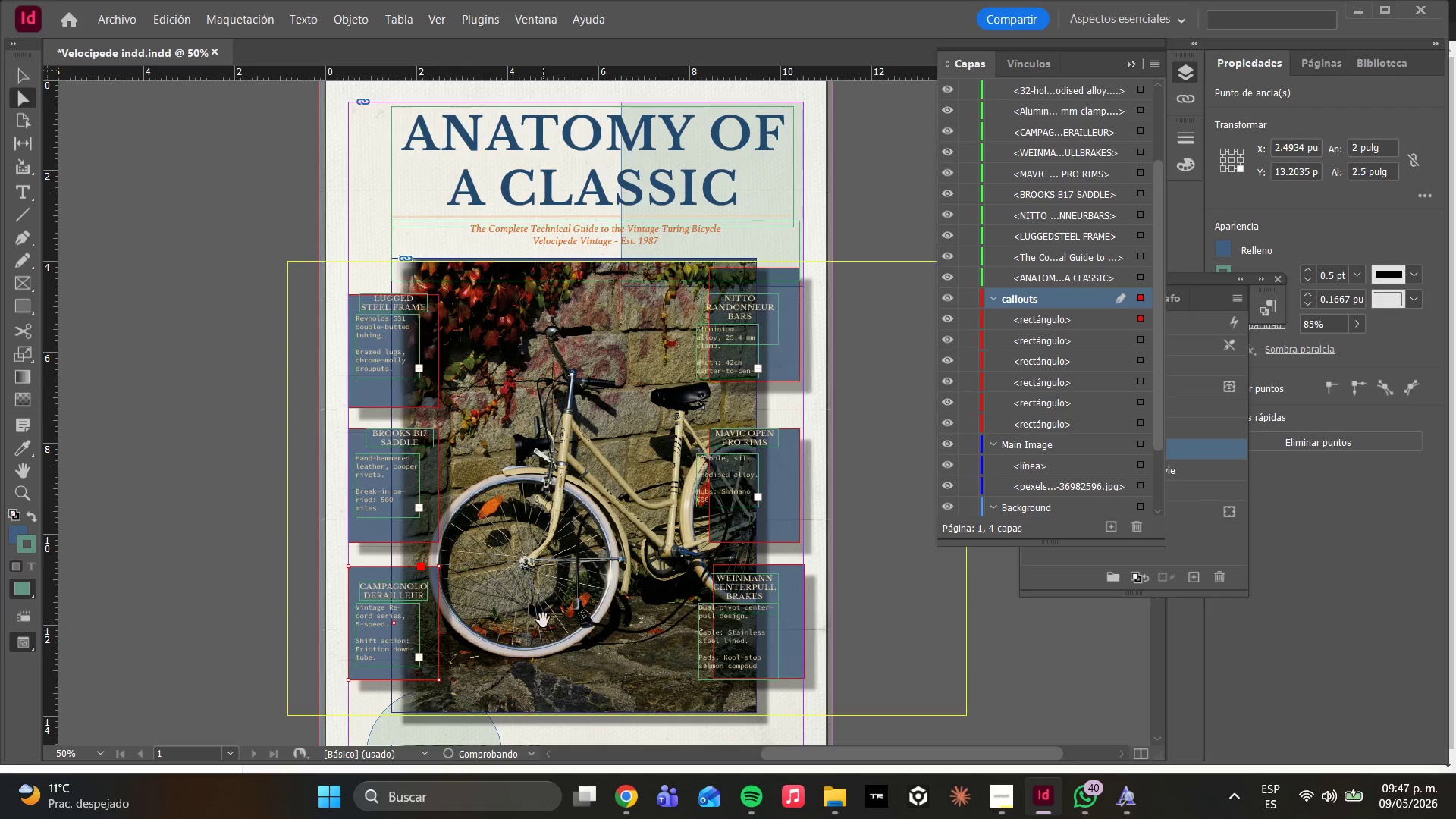 
scroll: coordinate [545, 607], scroll_direction: down, amount: 2.0
 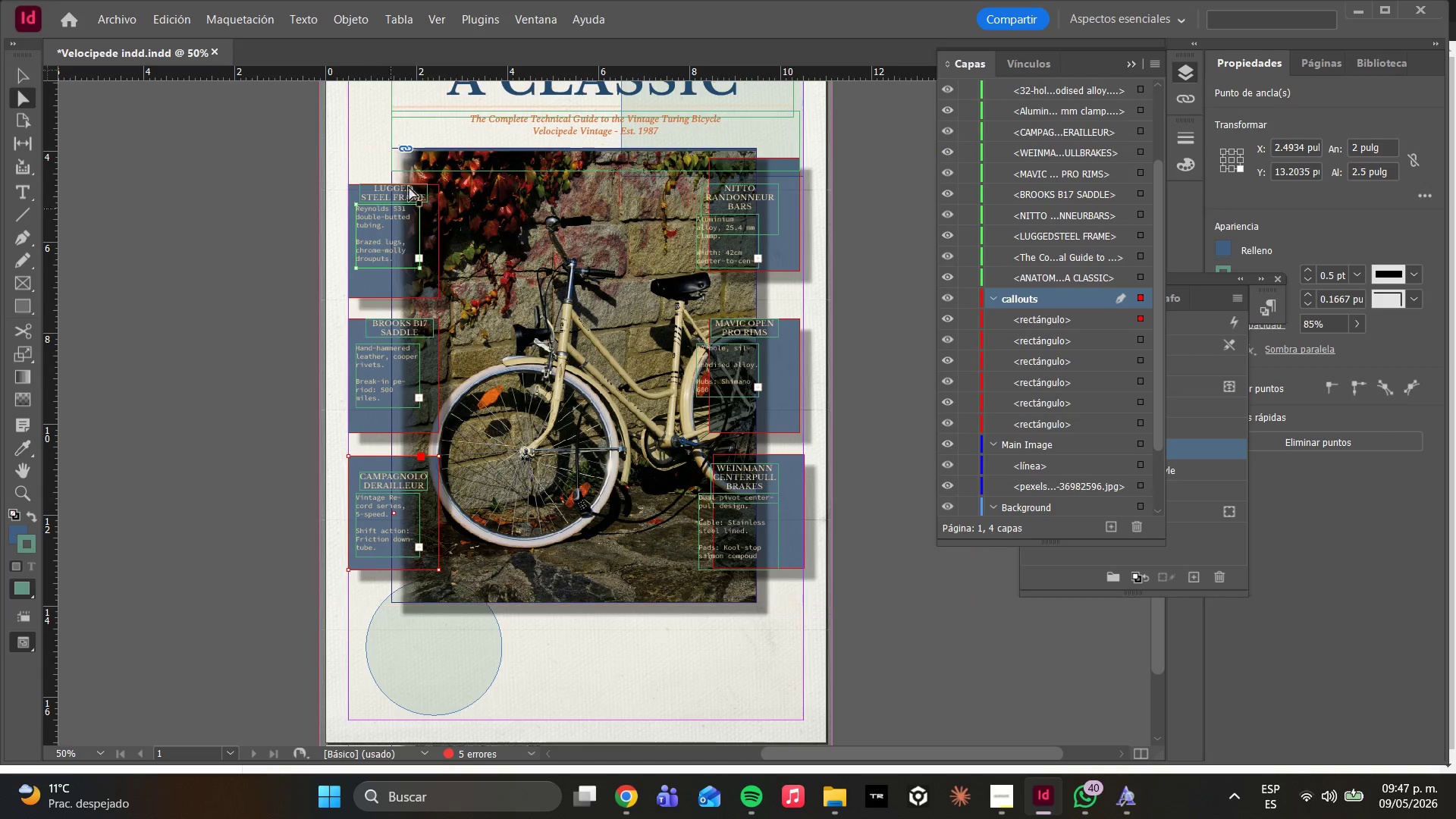 
scroll: coordinate [503, 297], scroll_direction: up, amount: 2.0
 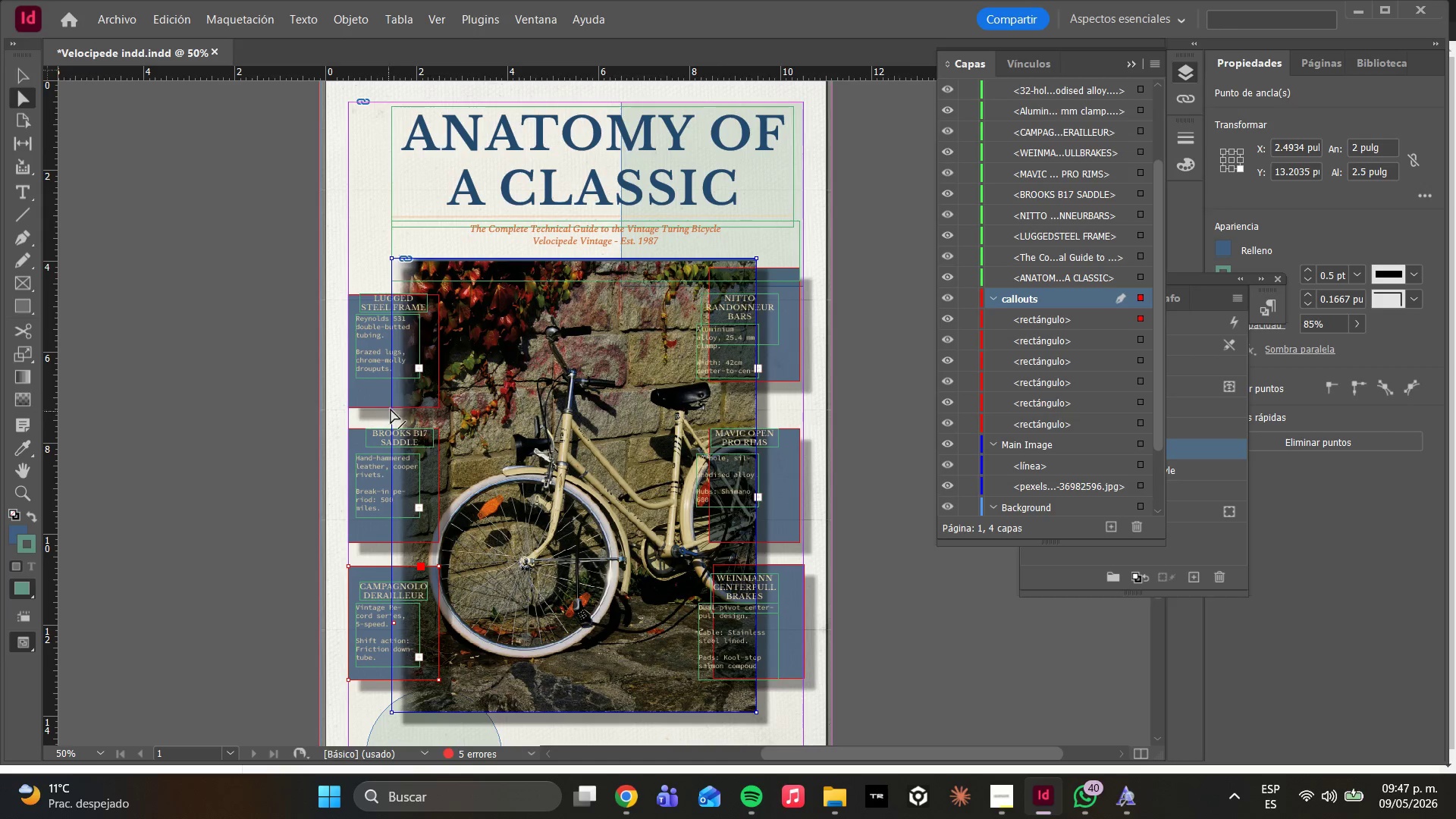 
left_click([391, 399])
 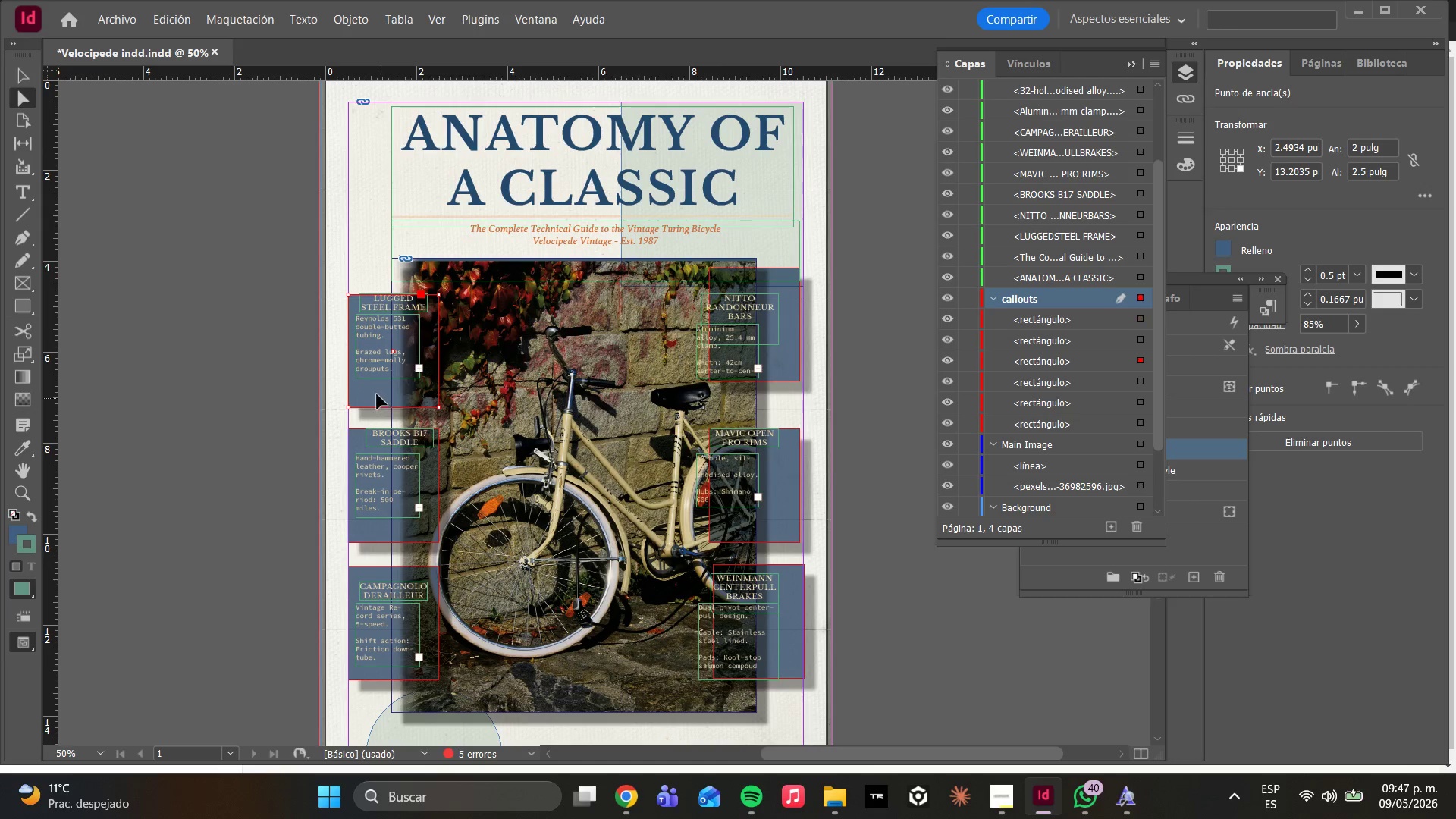 
left_click_drag(start_coordinate=[377, 394], to_coordinate=[375, 374])
 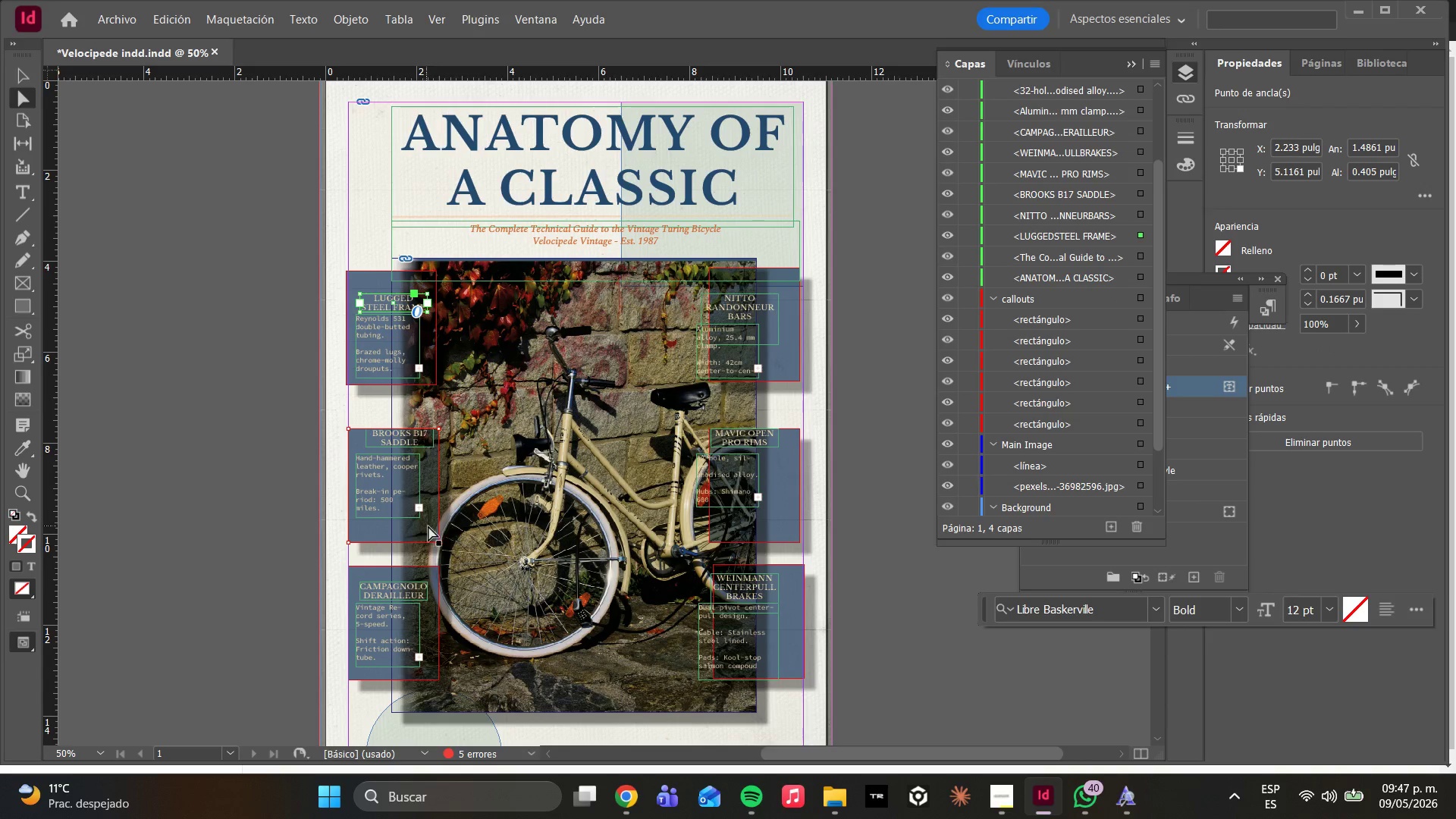 
wait(5.62)
 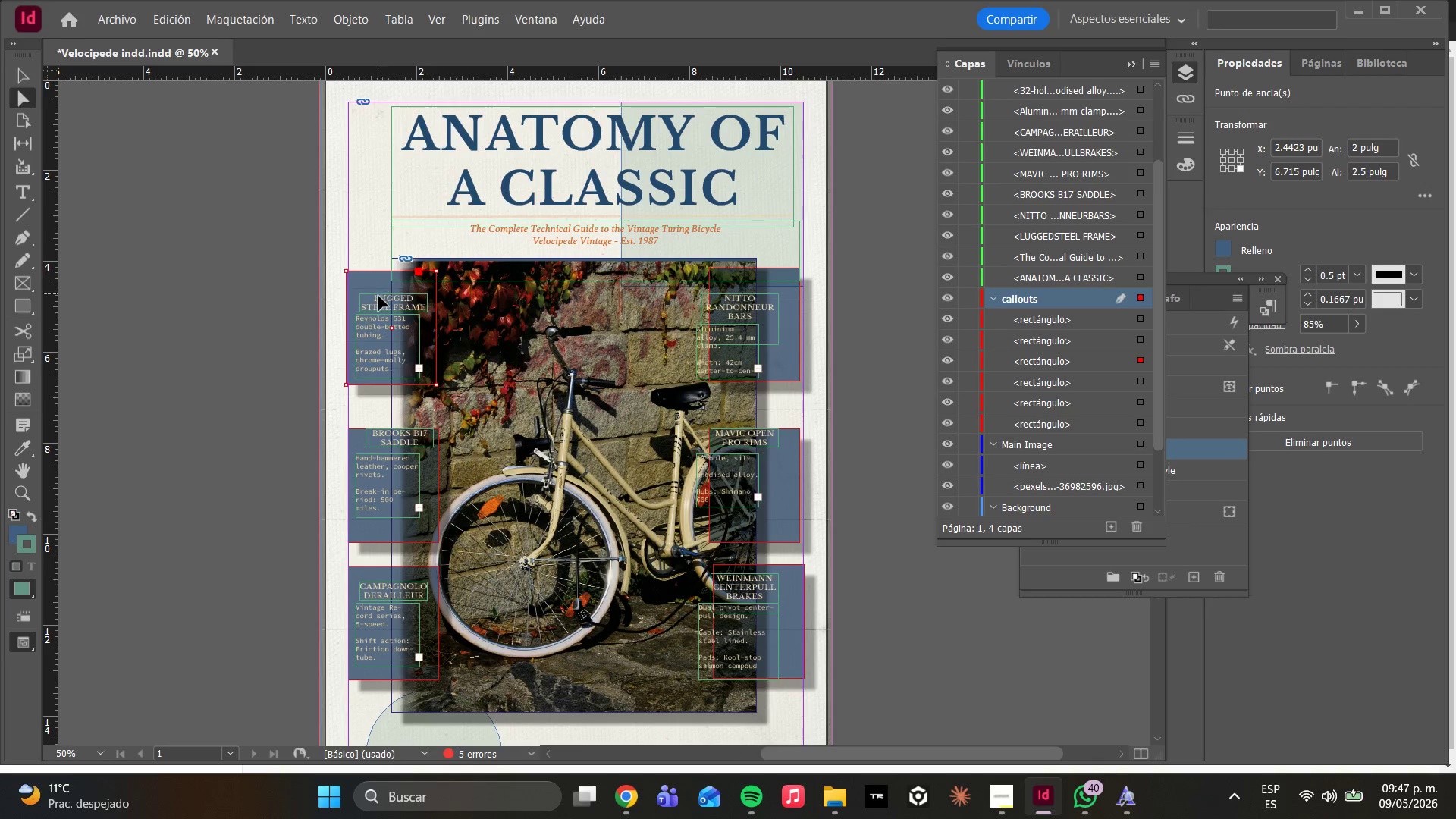 
left_click([370, 537])
 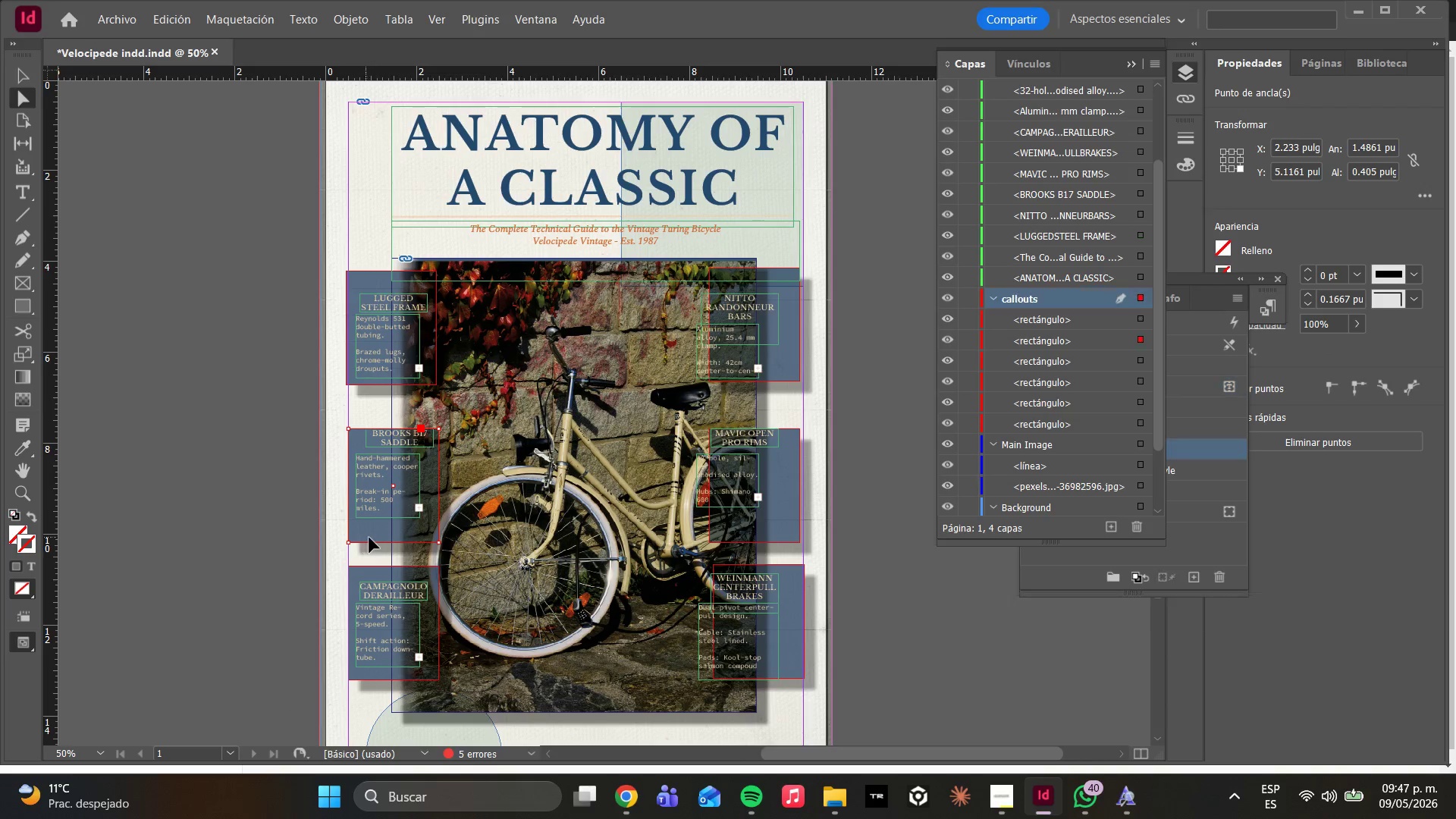 
left_click_drag(start_coordinate=[372, 537], to_coordinate=[375, 524])
 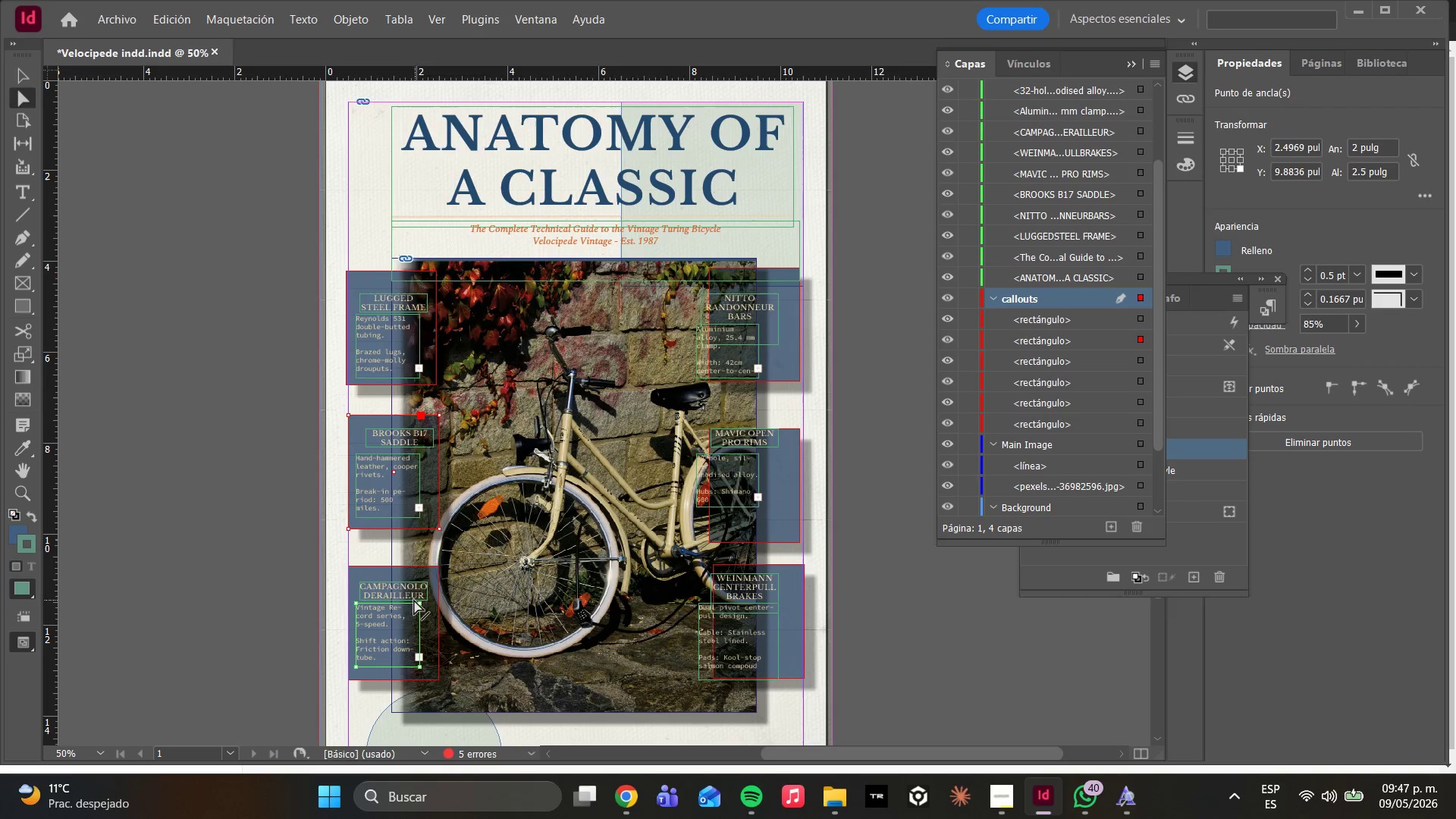 
left_click_drag(start_coordinate=[432, 623], to_coordinate=[434, 617])
 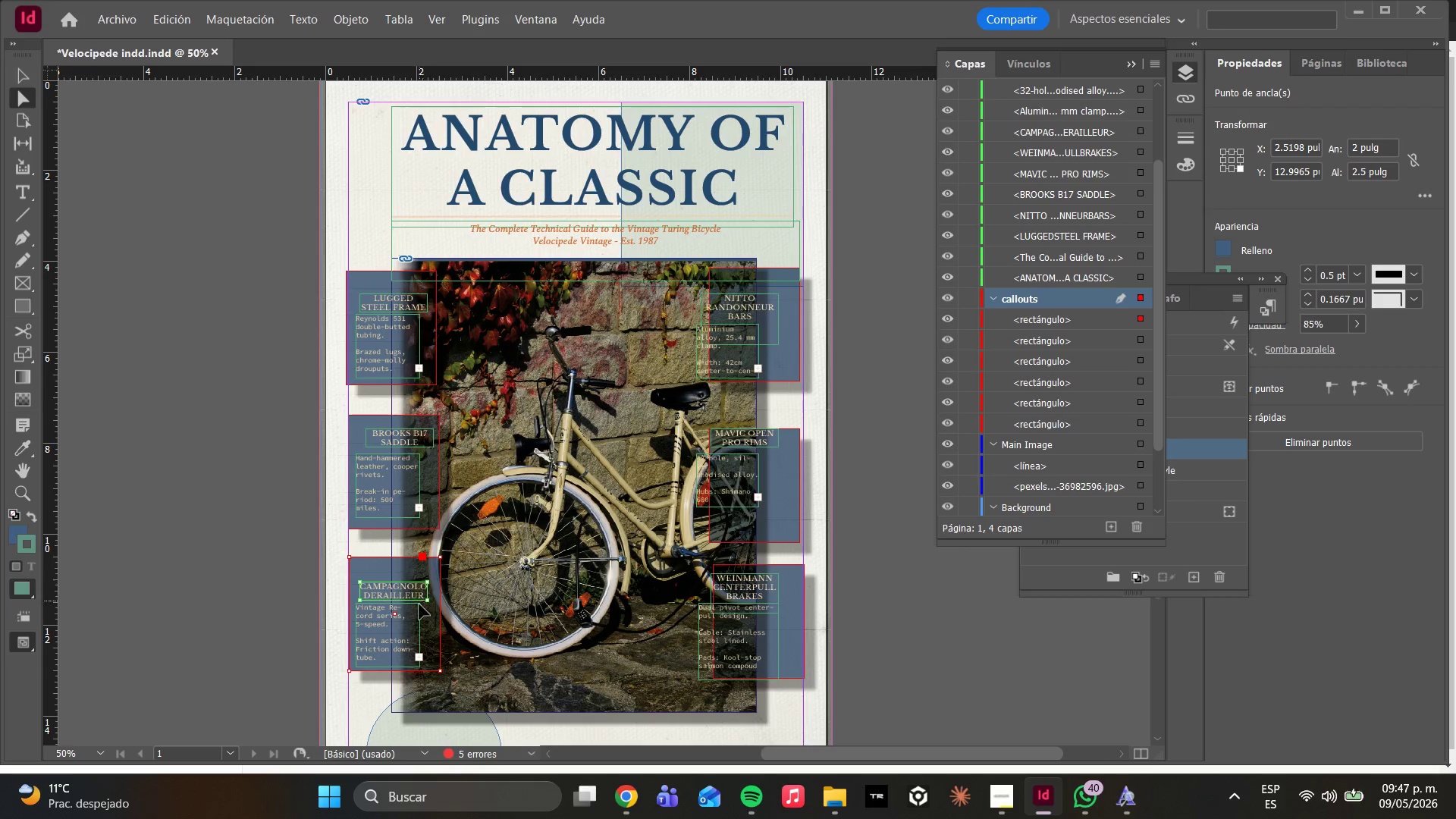 
left_click_drag(start_coordinate=[430, 612], to_coordinate=[430, 619])
 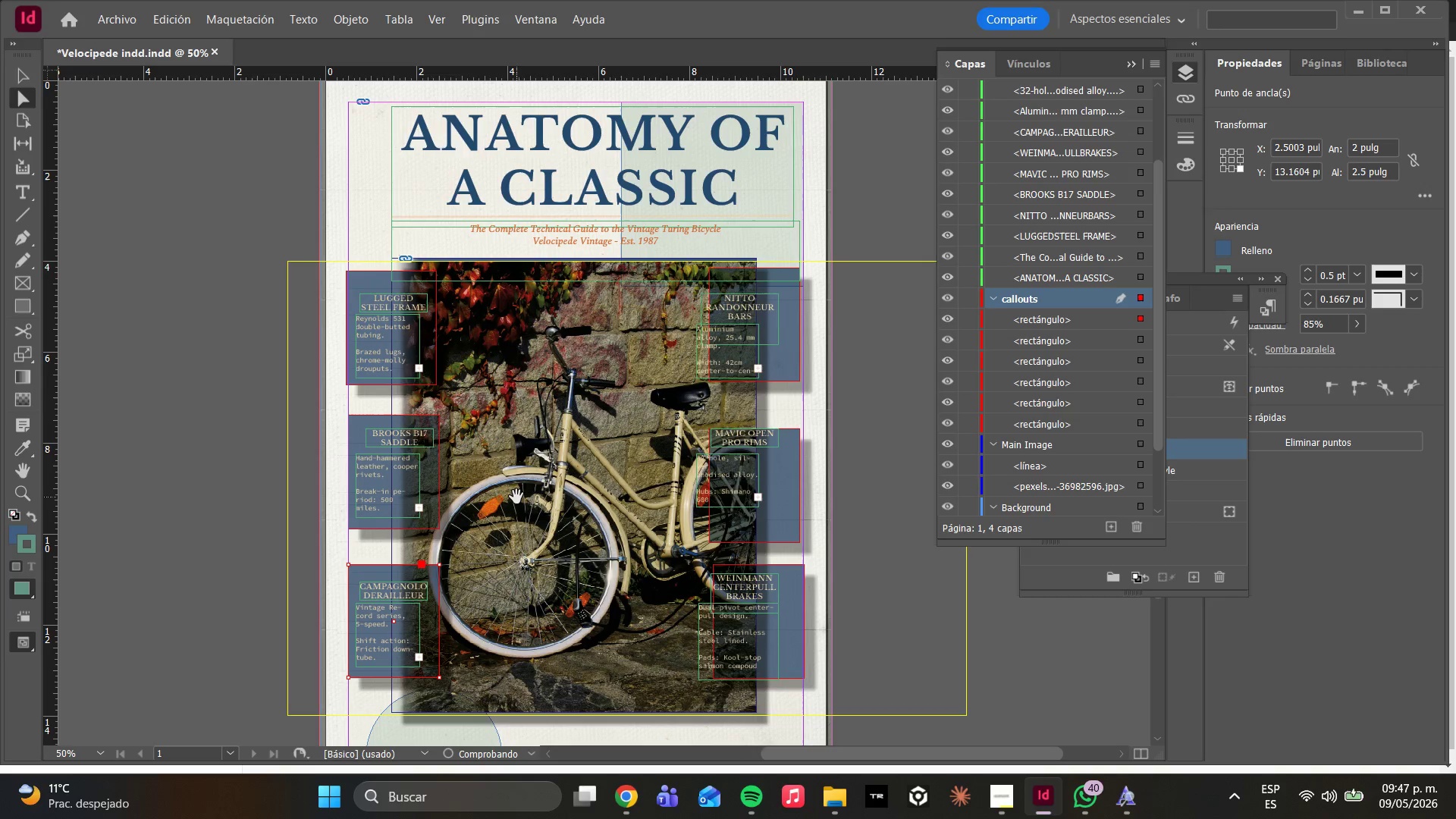 
left_click([516, 497])
 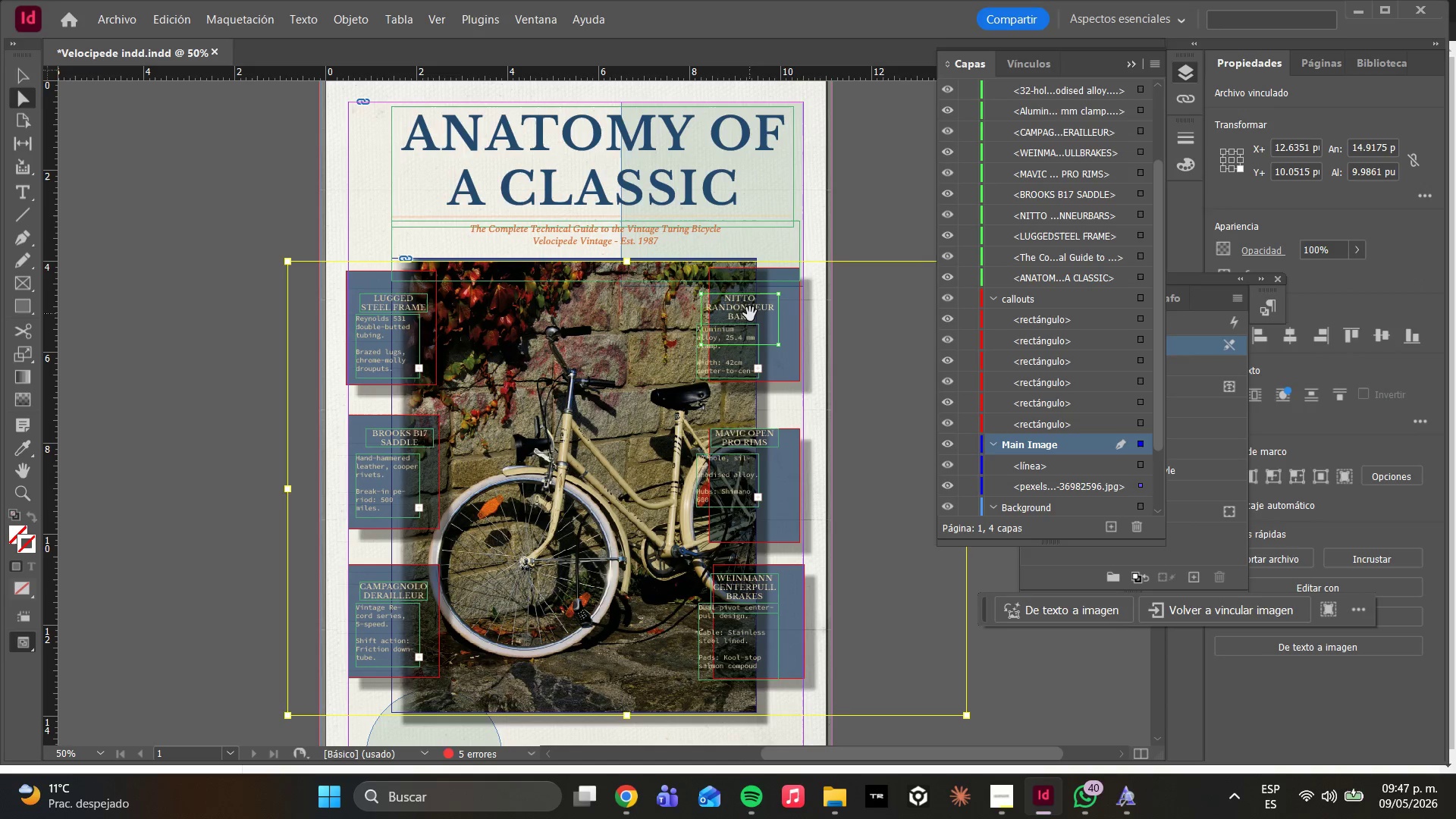 
left_click_drag(start_coordinate=[750, 314], to_coordinate=[764, 293])
 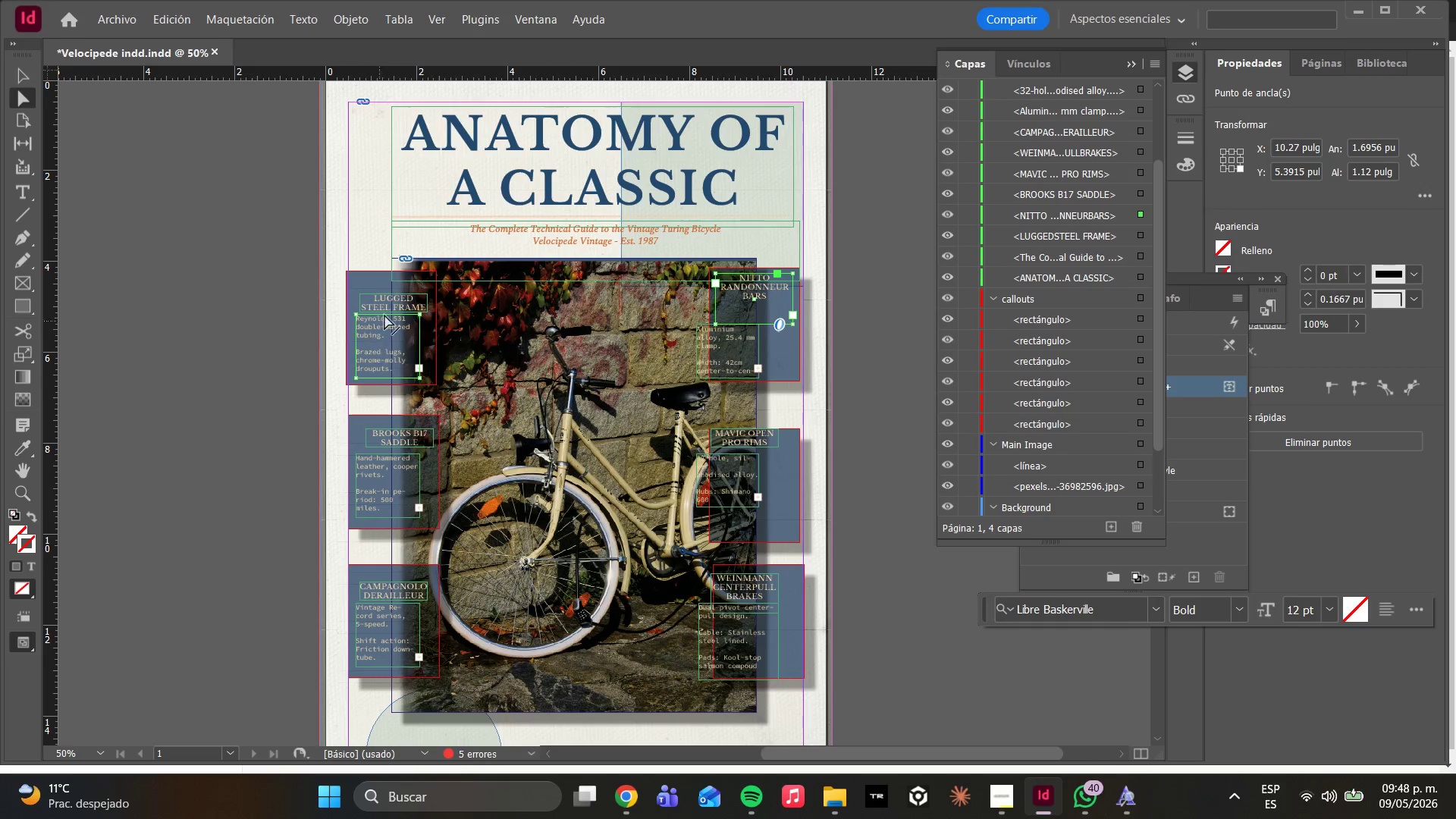 
left_click([403, 300])
 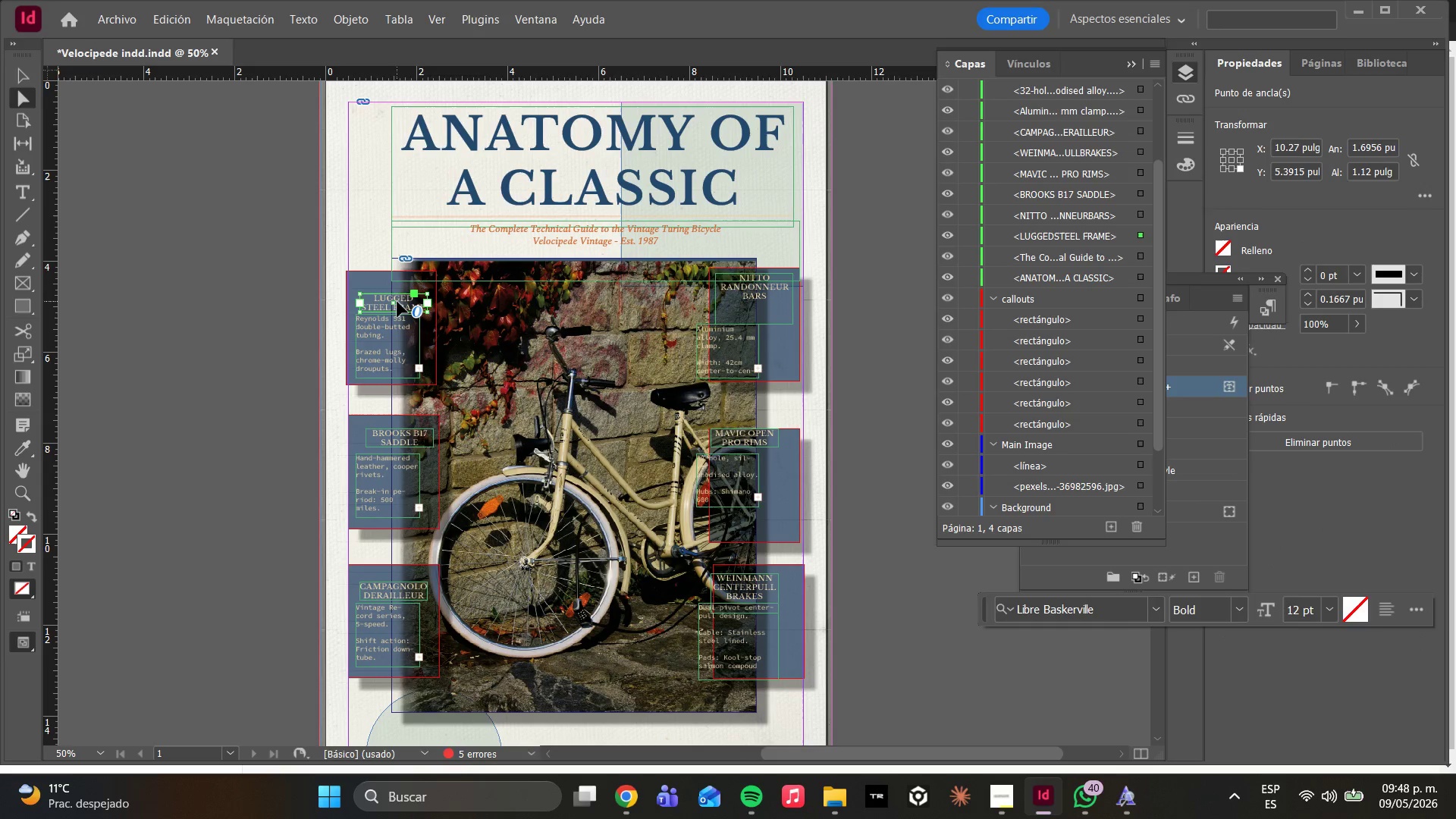 
left_click_drag(start_coordinate=[396, 302], to_coordinate=[394, 287])
 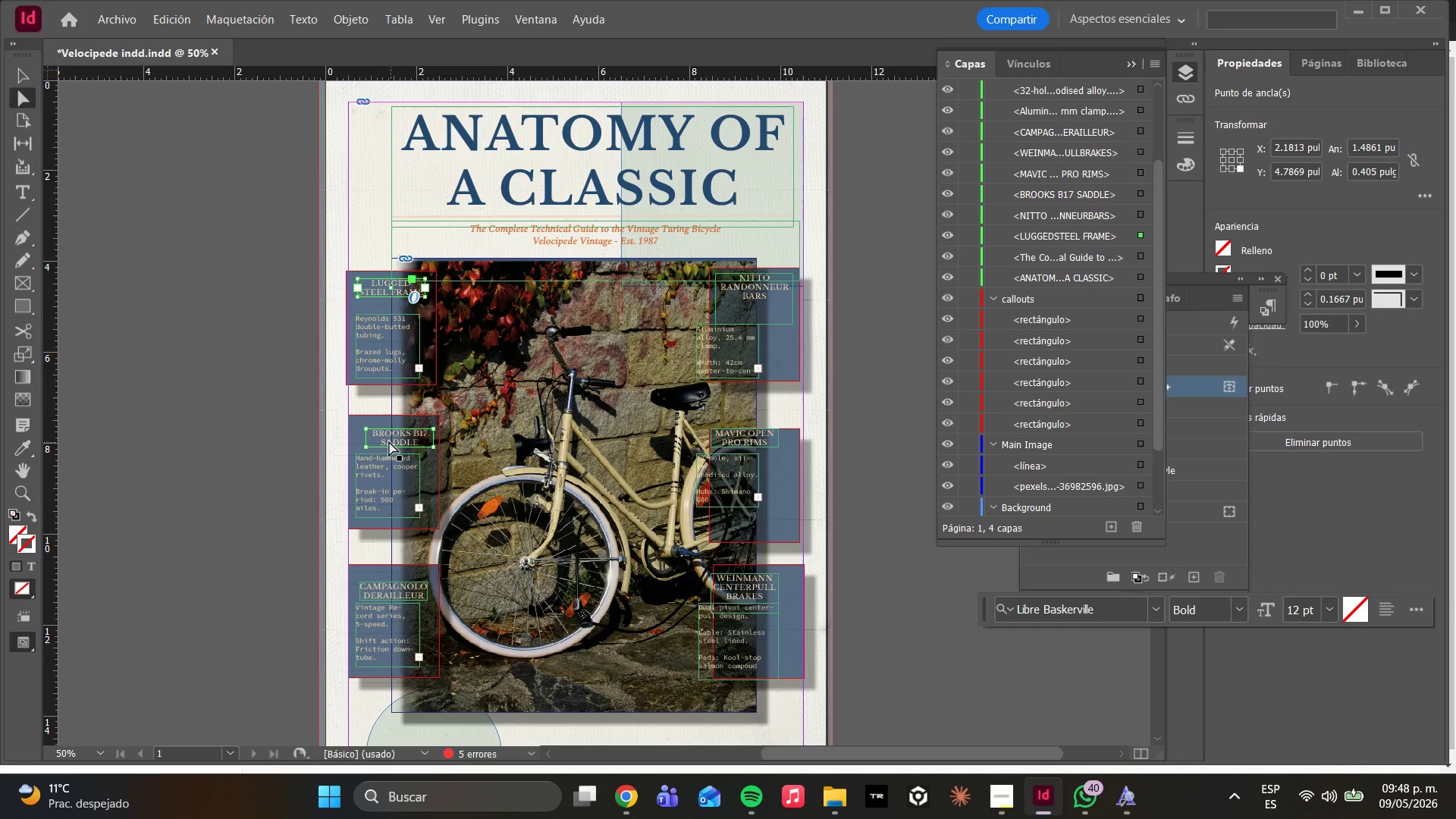 
left_click_drag(start_coordinate=[388, 438], to_coordinate=[381, 426])
 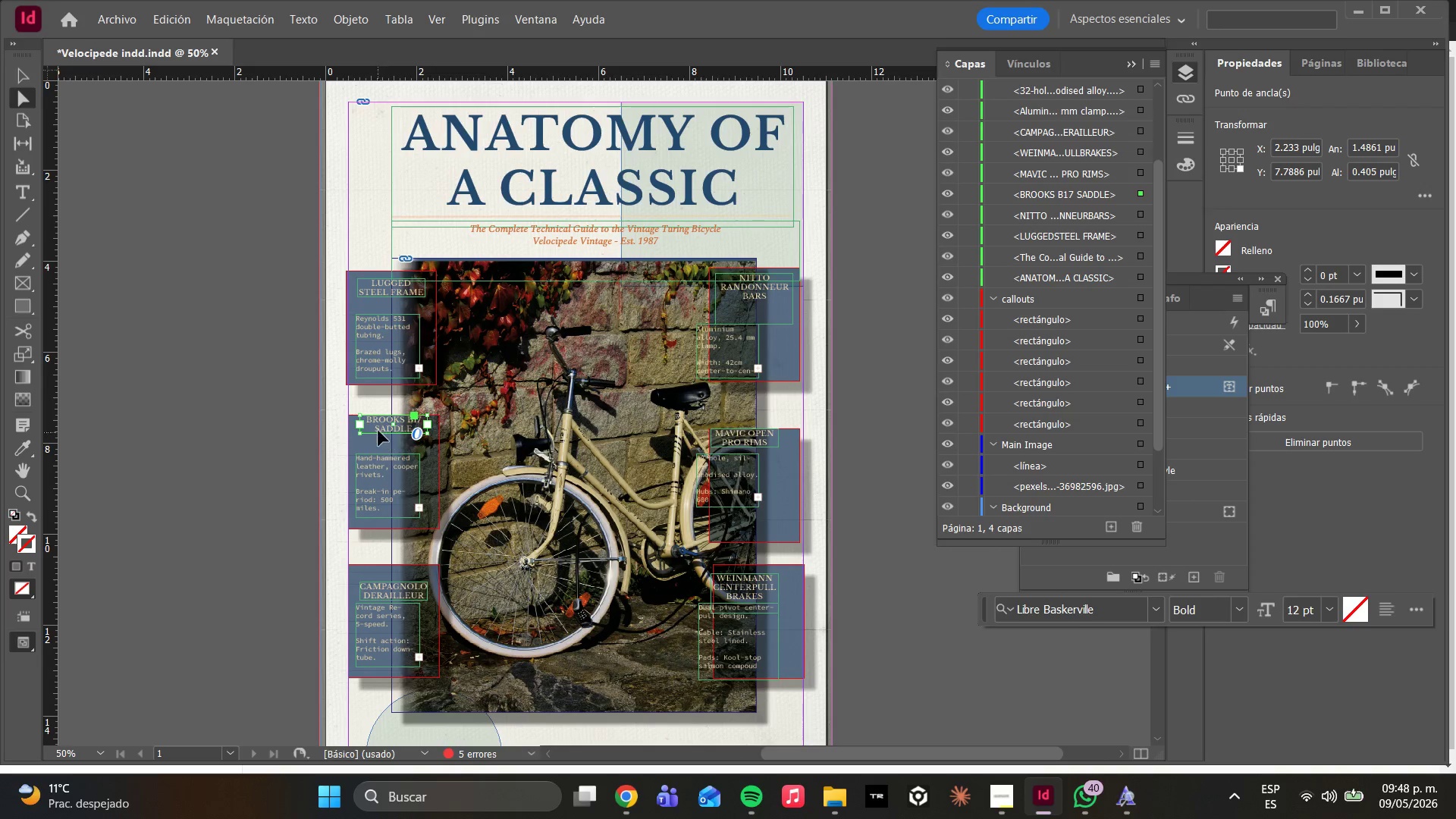 
left_click_drag(start_coordinate=[376, 425], to_coordinate=[374, 429])
 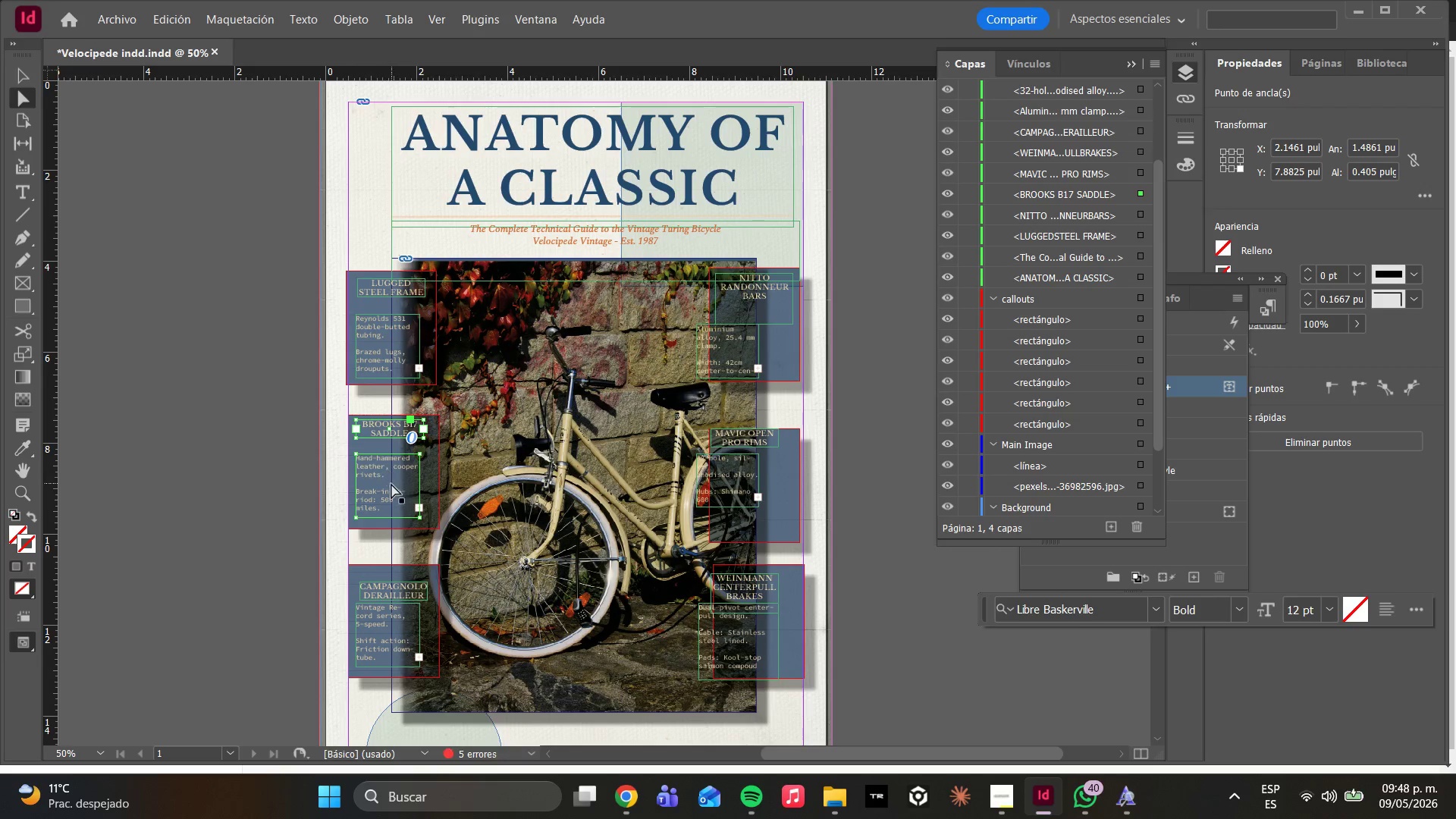 
left_click([380, 482])
 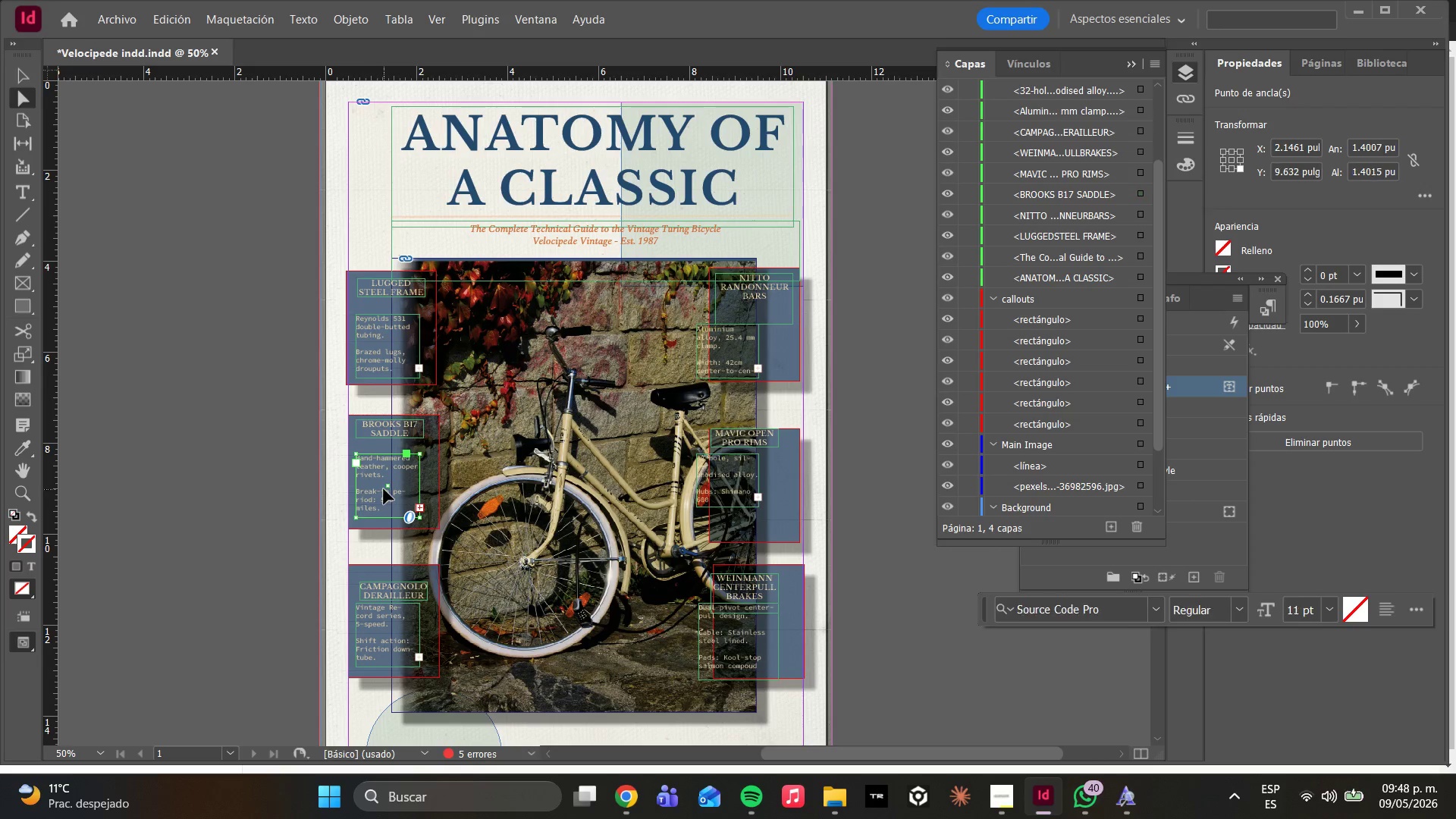 
left_click_drag(start_coordinate=[384, 489], to_coordinate=[384, 483])
 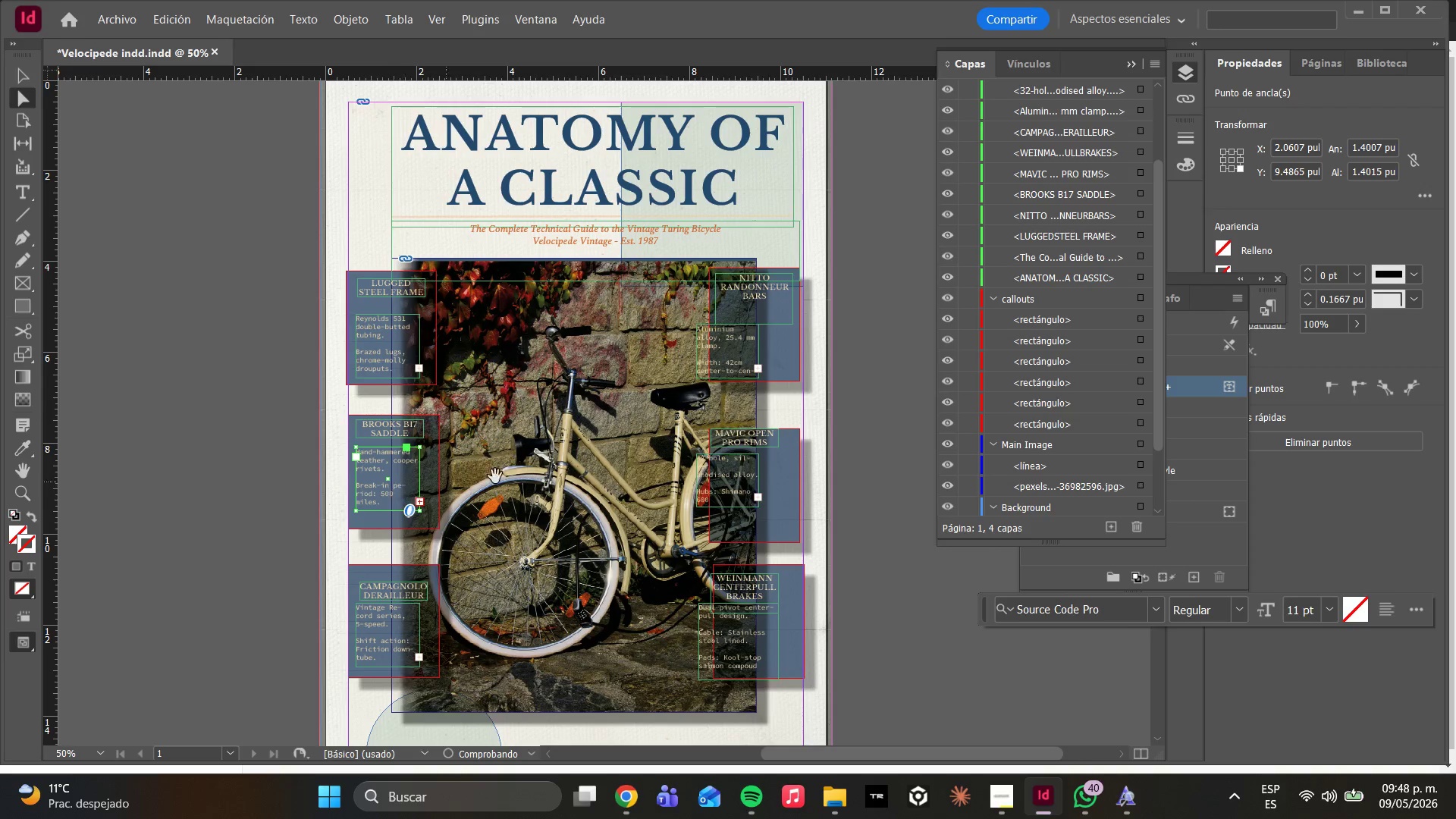 
left_click([504, 469])
 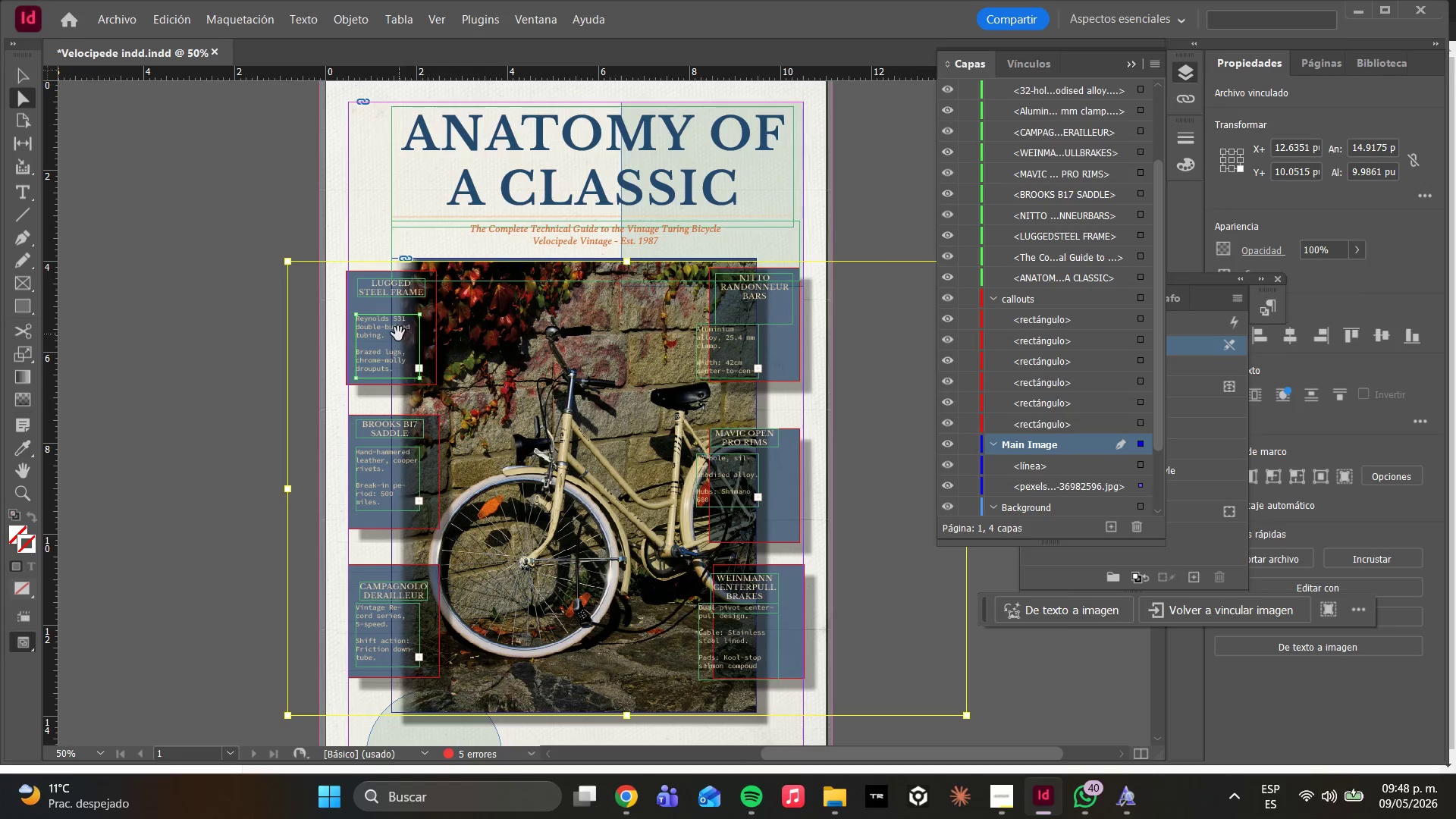 
left_click_drag(start_coordinate=[375, 351], to_coordinate=[378, 342])
 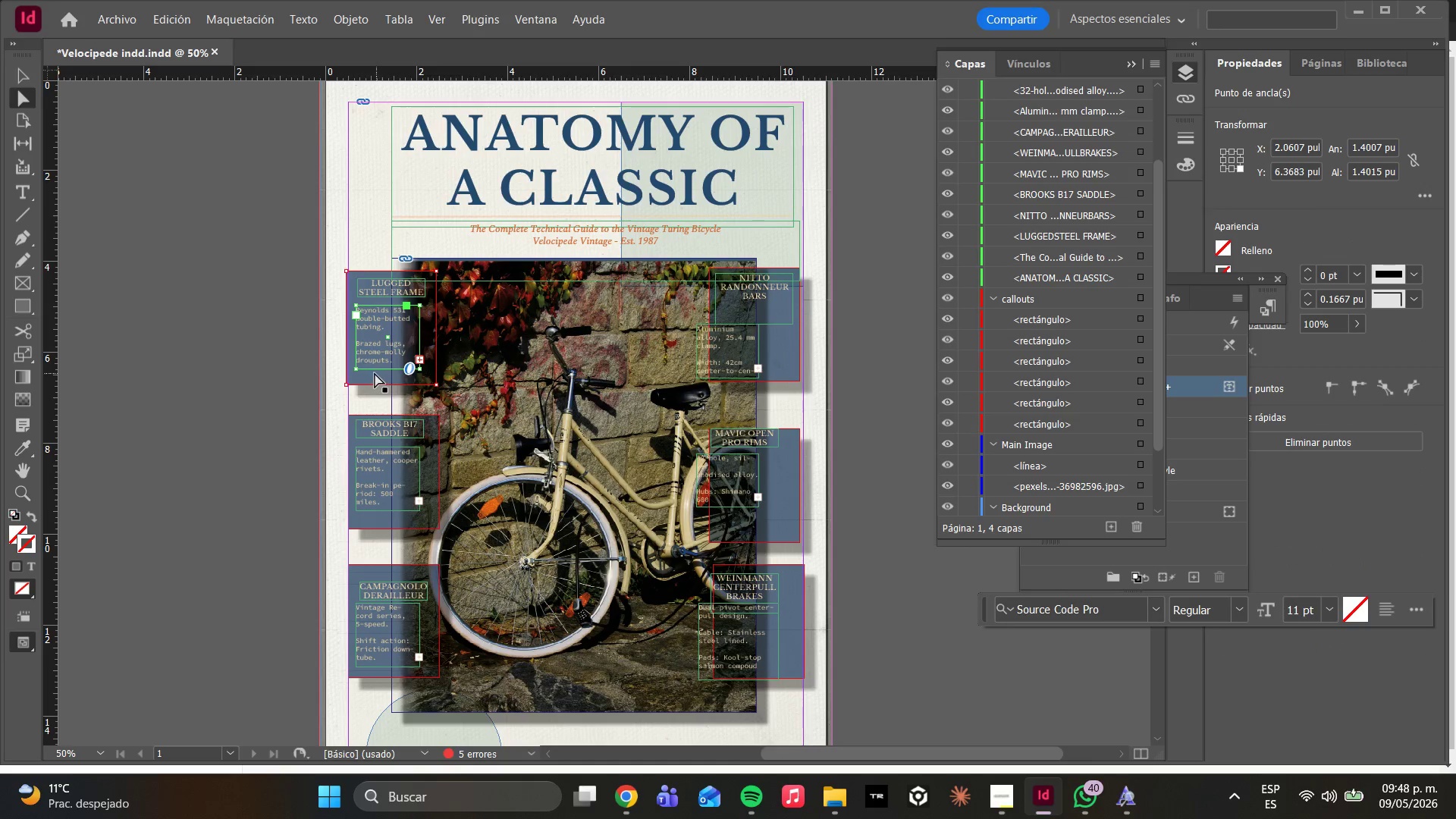 
left_click_drag(start_coordinate=[374, 369], to_coordinate=[378, 396])
 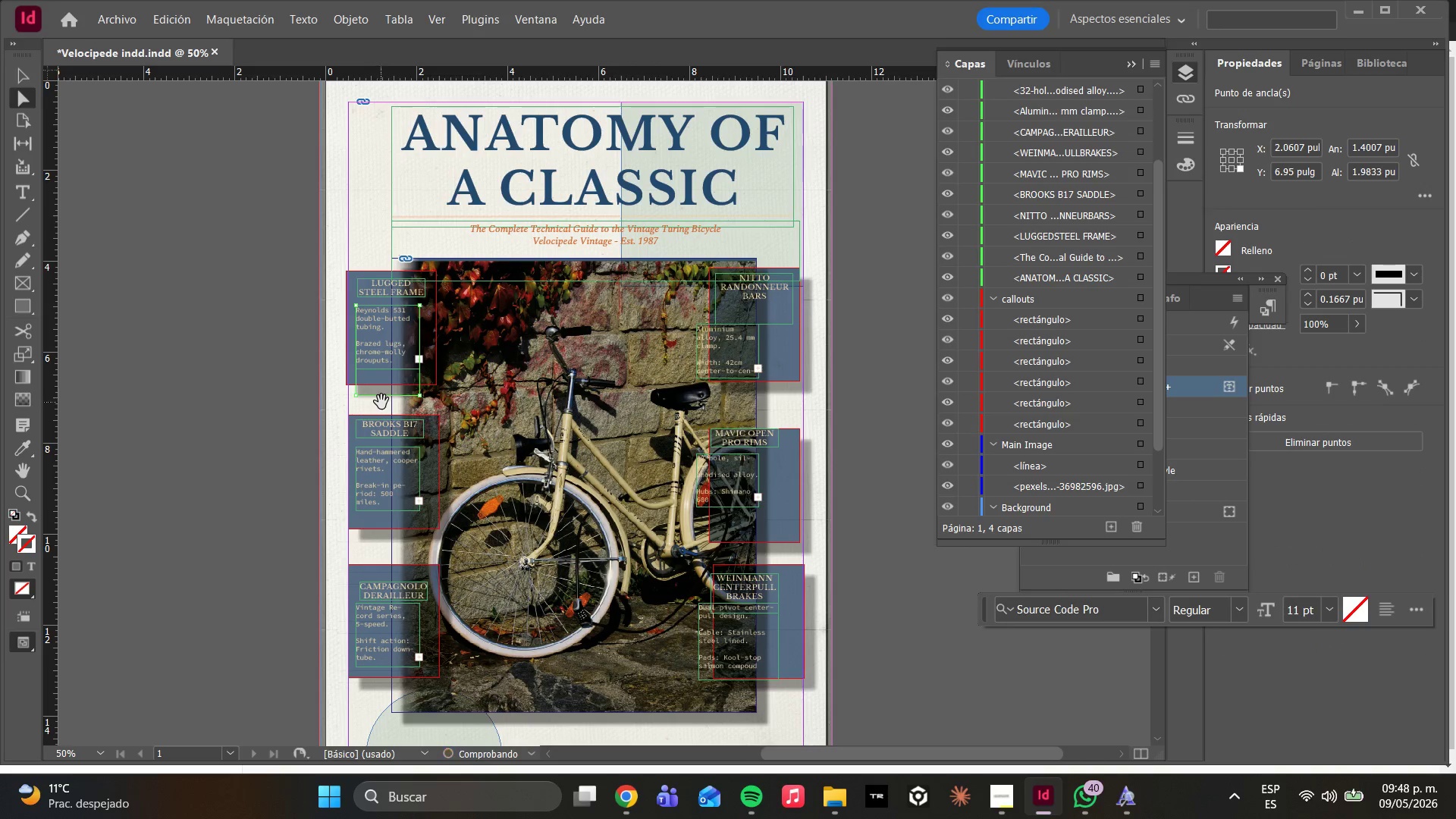 
hold_key(key=ShiftLeft, duration=0.75)
 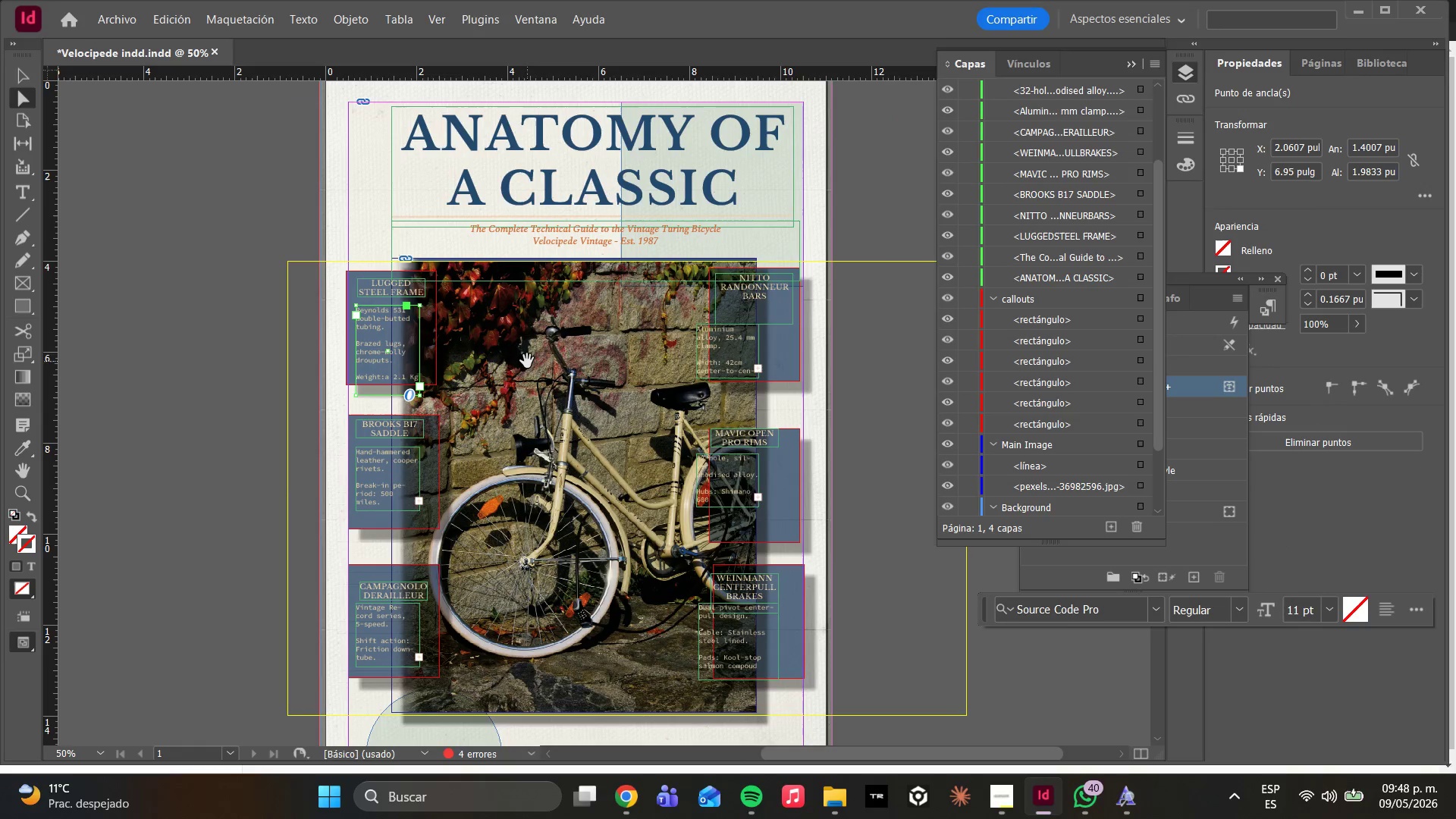 
left_click_drag(start_coordinate=[381, 348], to_coordinate=[385, 345])
 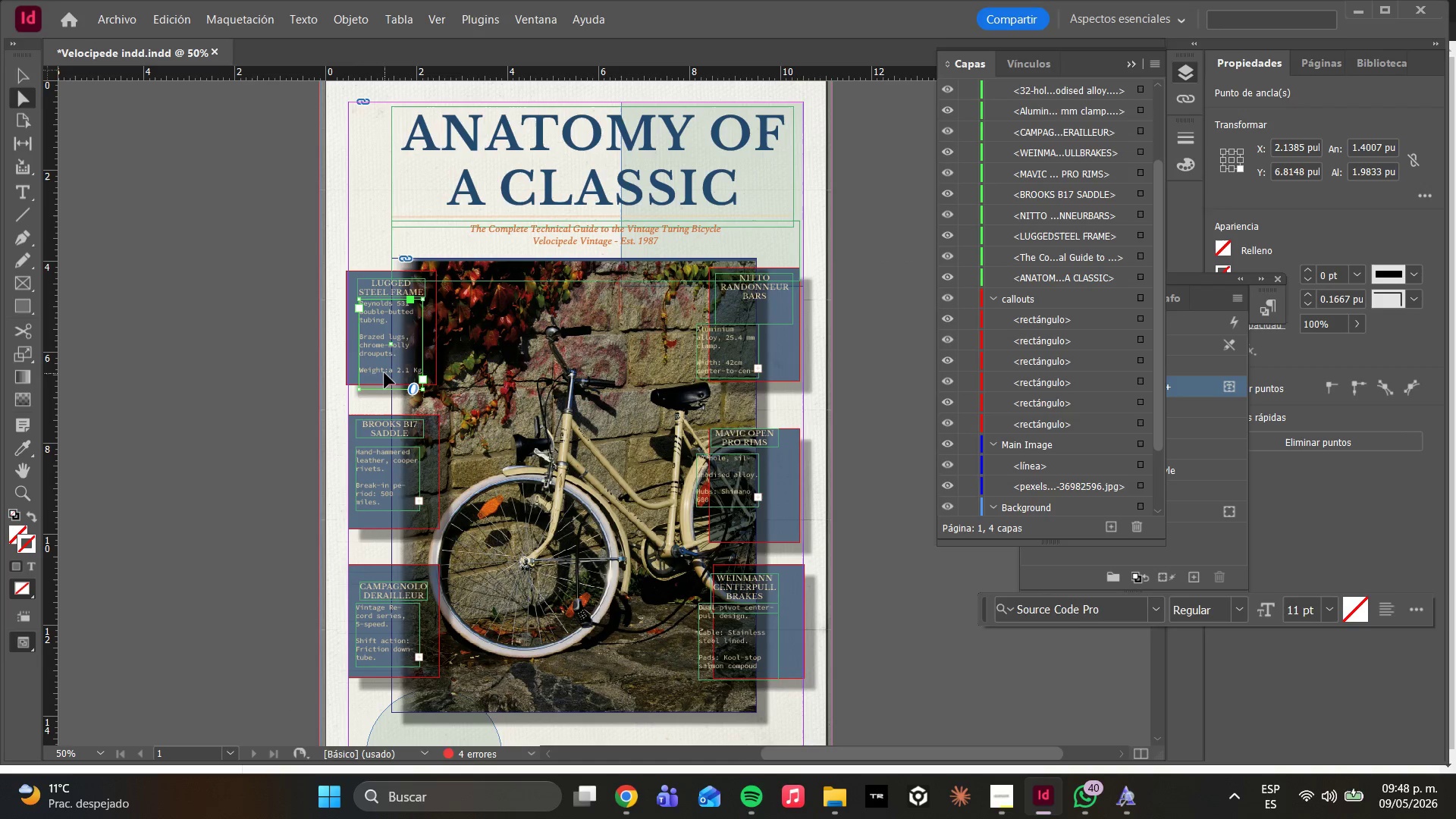 
key(Control+ControlLeft)
 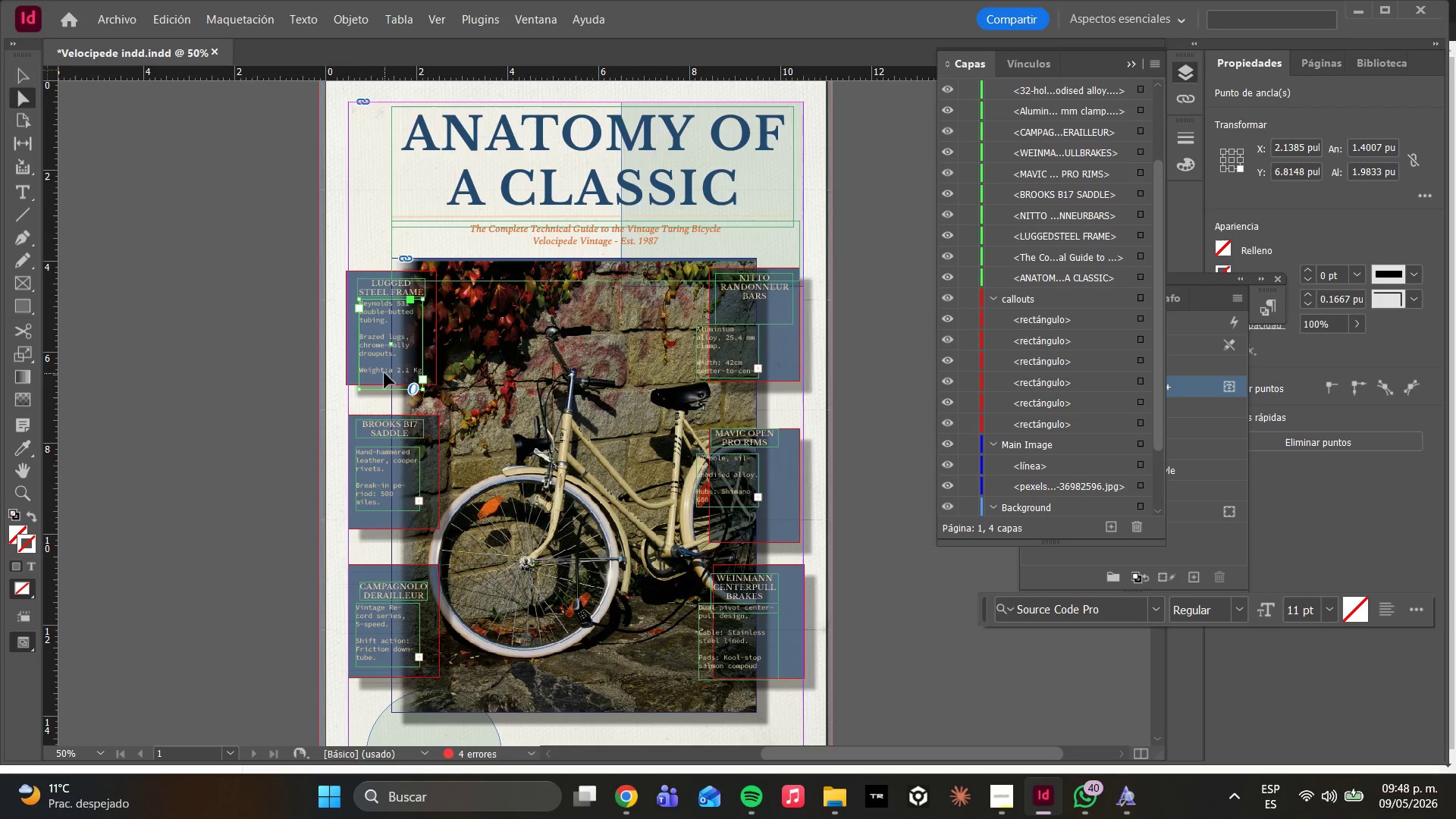 
key(Control+Z)
 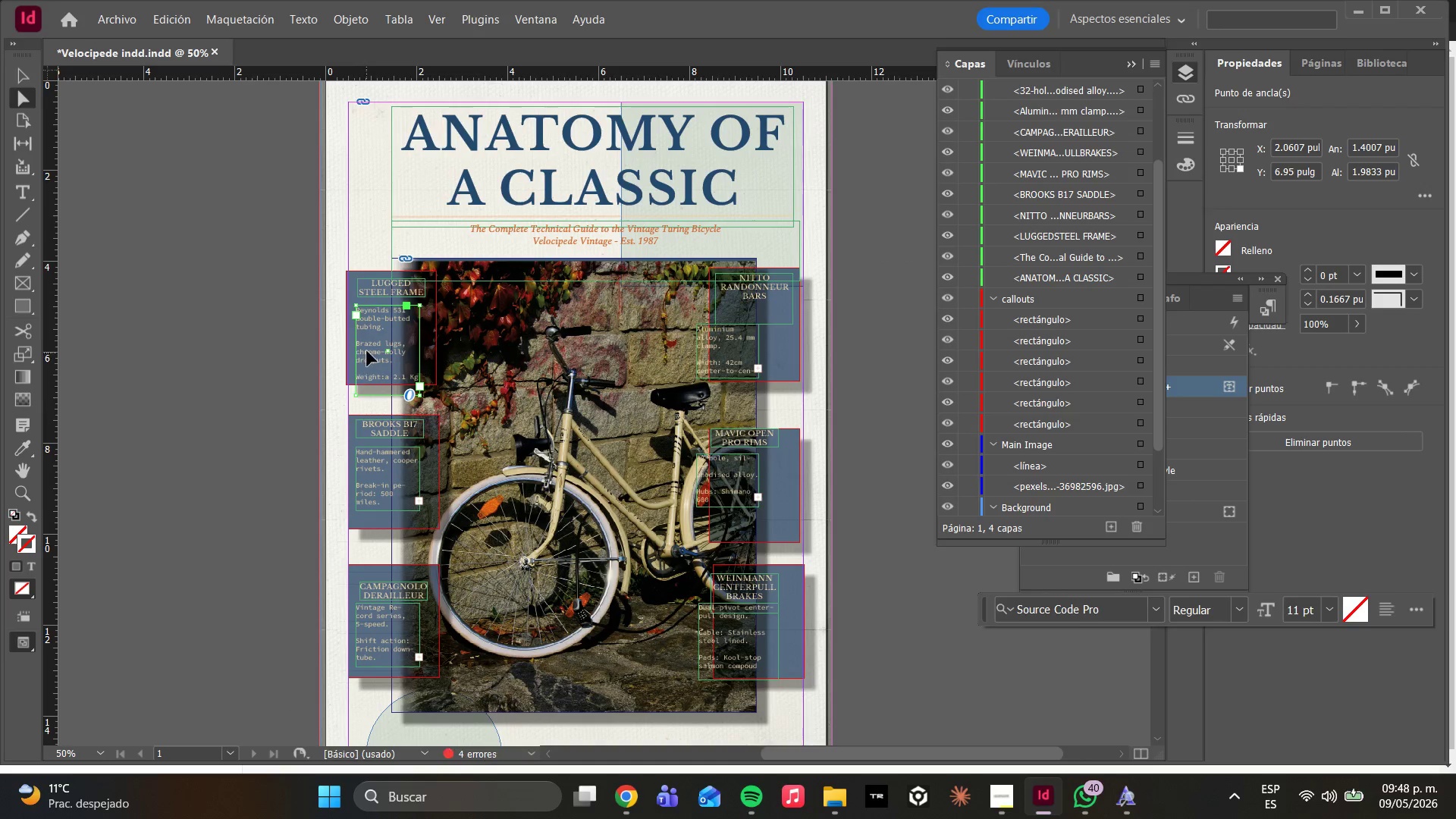 
left_click_drag(start_coordinate=[370, 350], to_coordinate=[371, 346])
 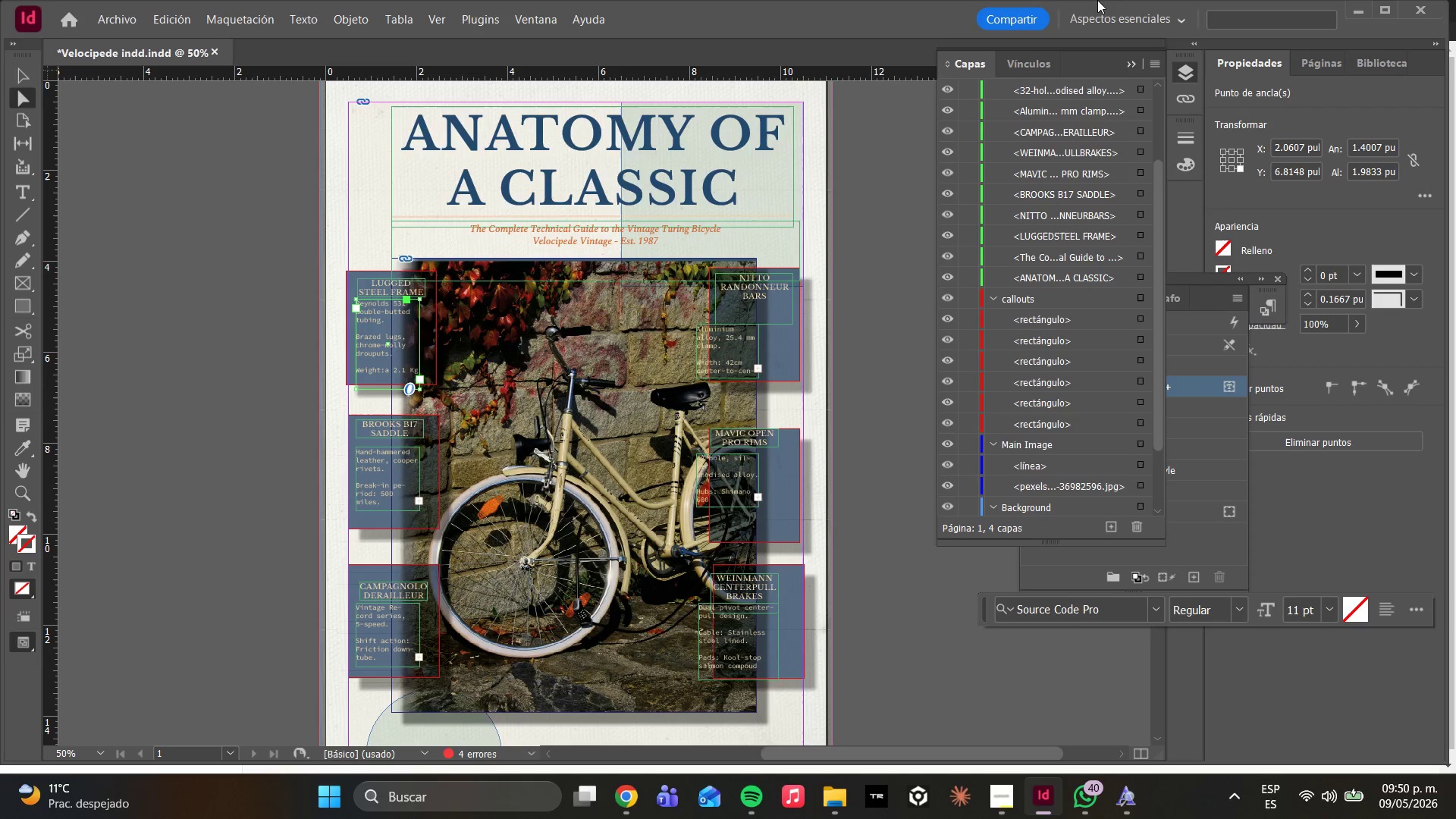 
wait(113.61)
 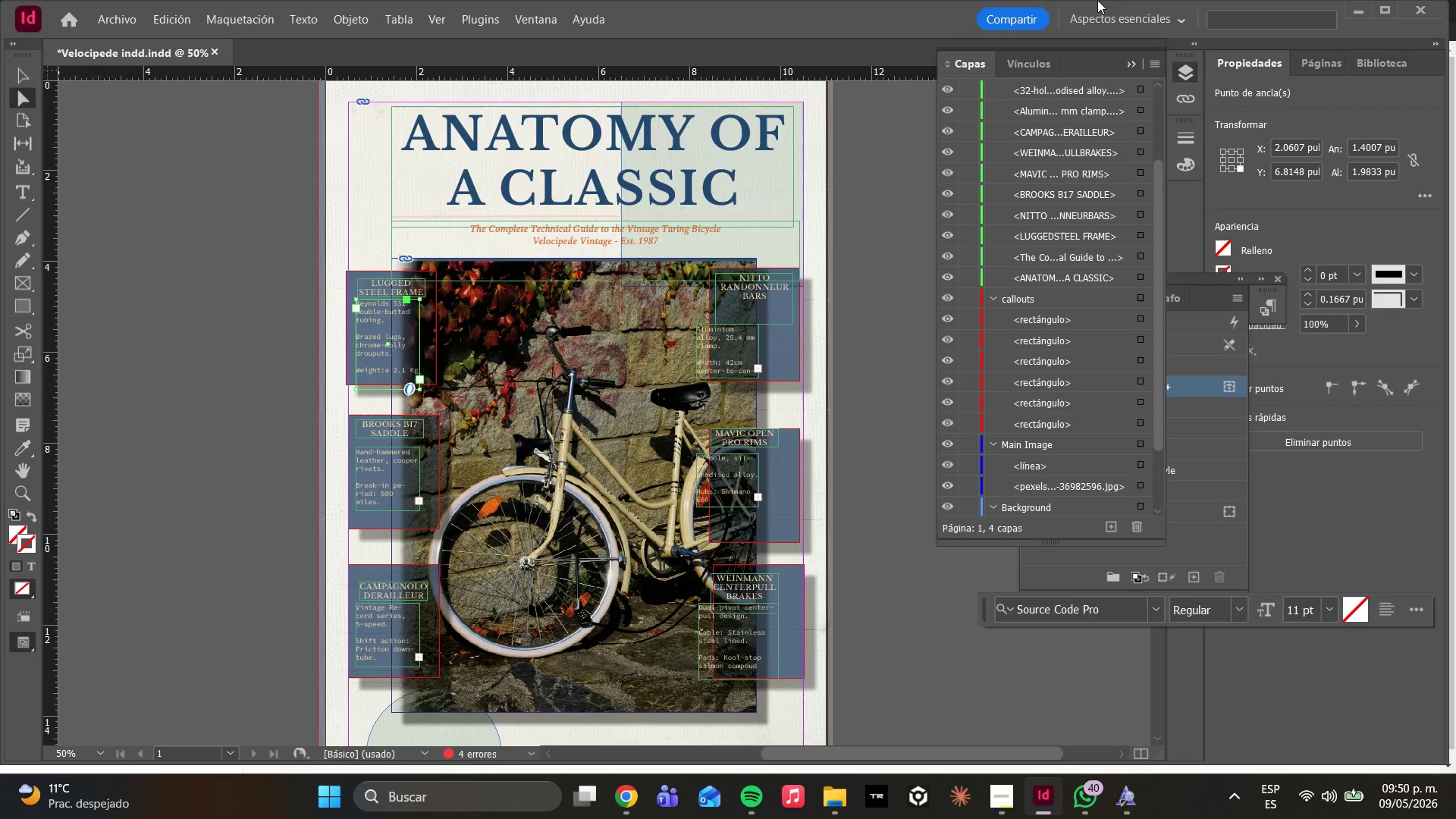 
left_click([493, 444])
 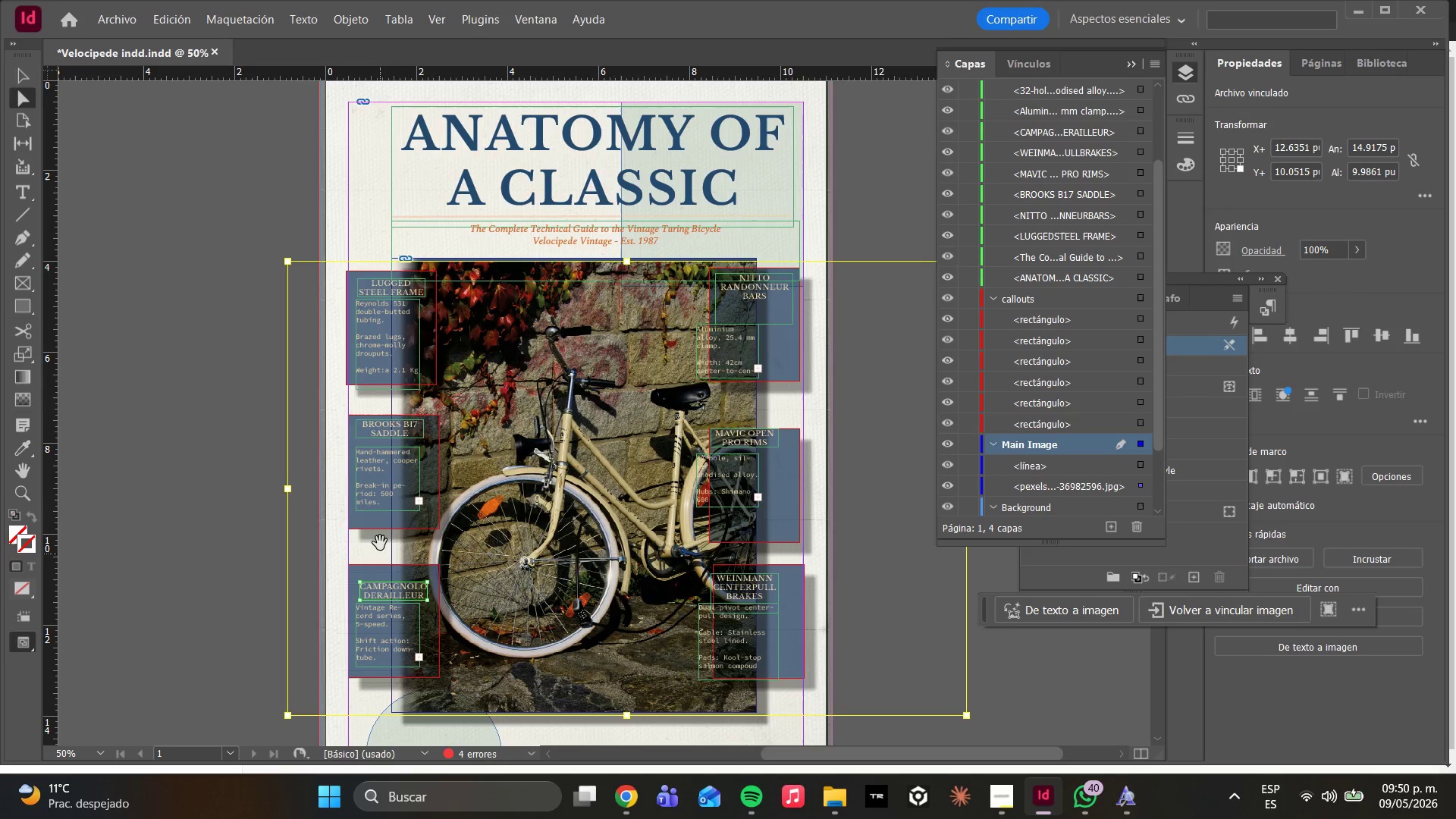 
left_click([375, 514])
 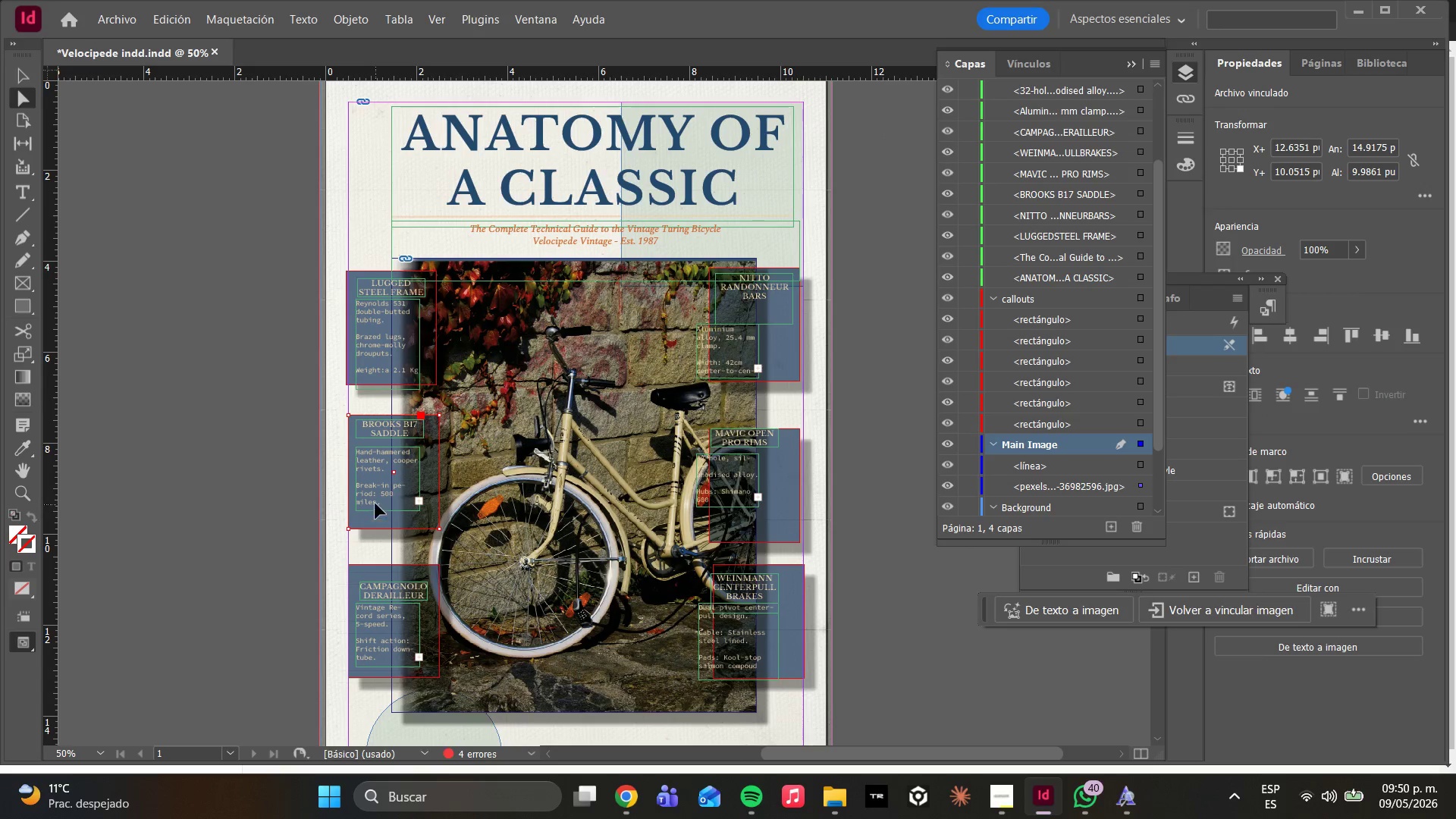 
left_click([377, 495])
 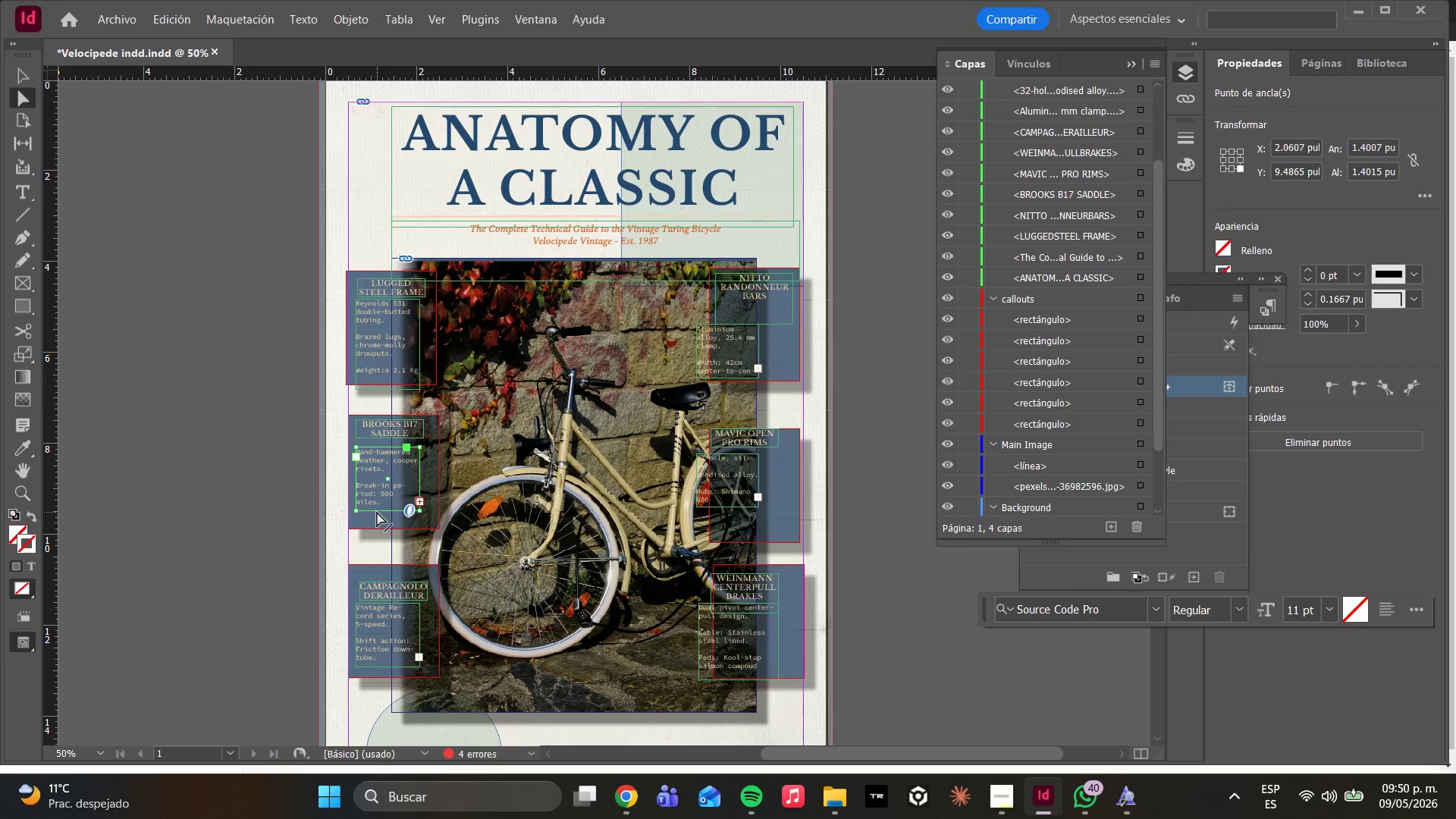 
left_click_drag(start_coordinate=[377, 512], to_coordinate=[375, 538])
 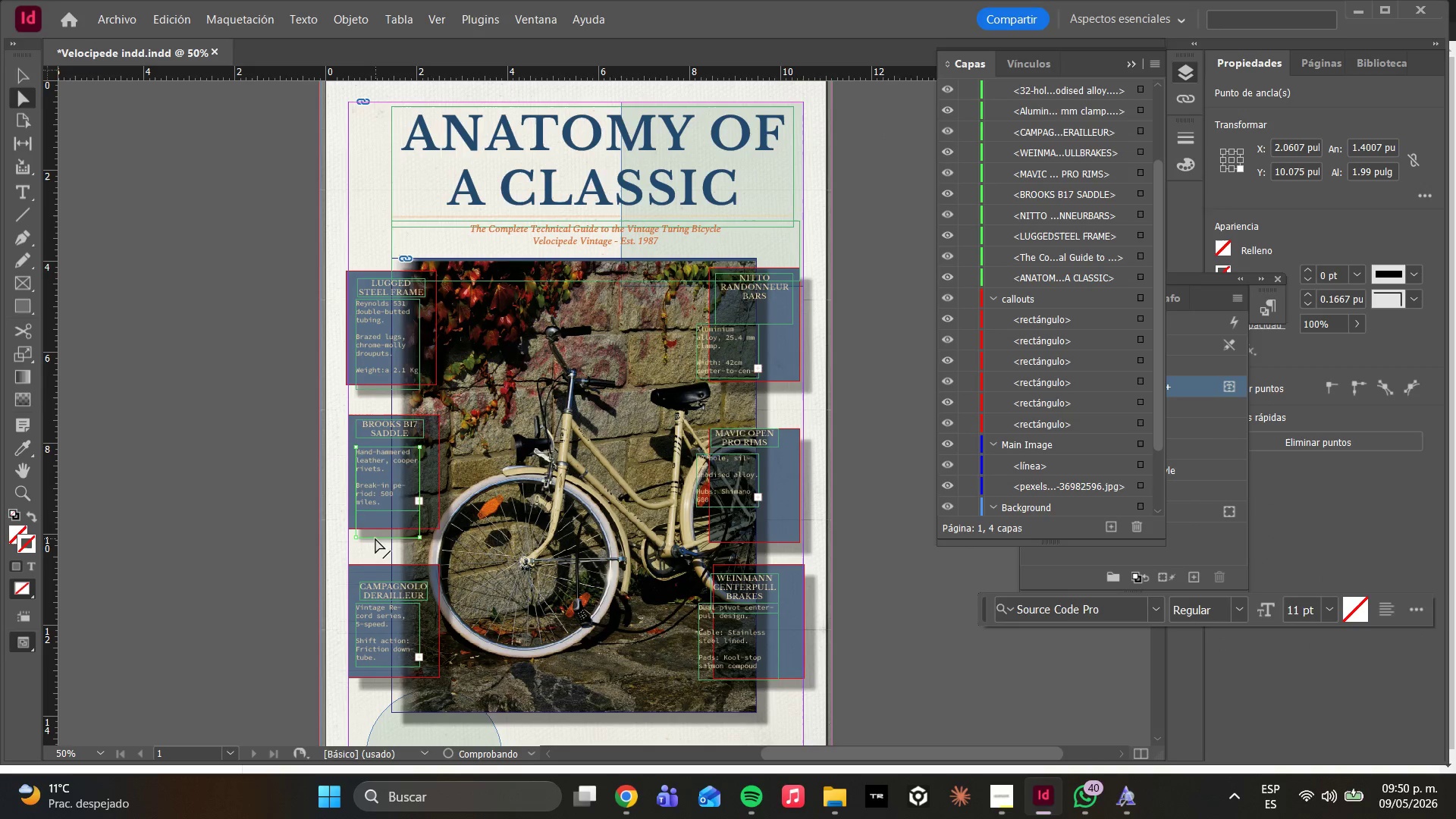 
hold_key(key=ShiftLeft, duration=1.16)
 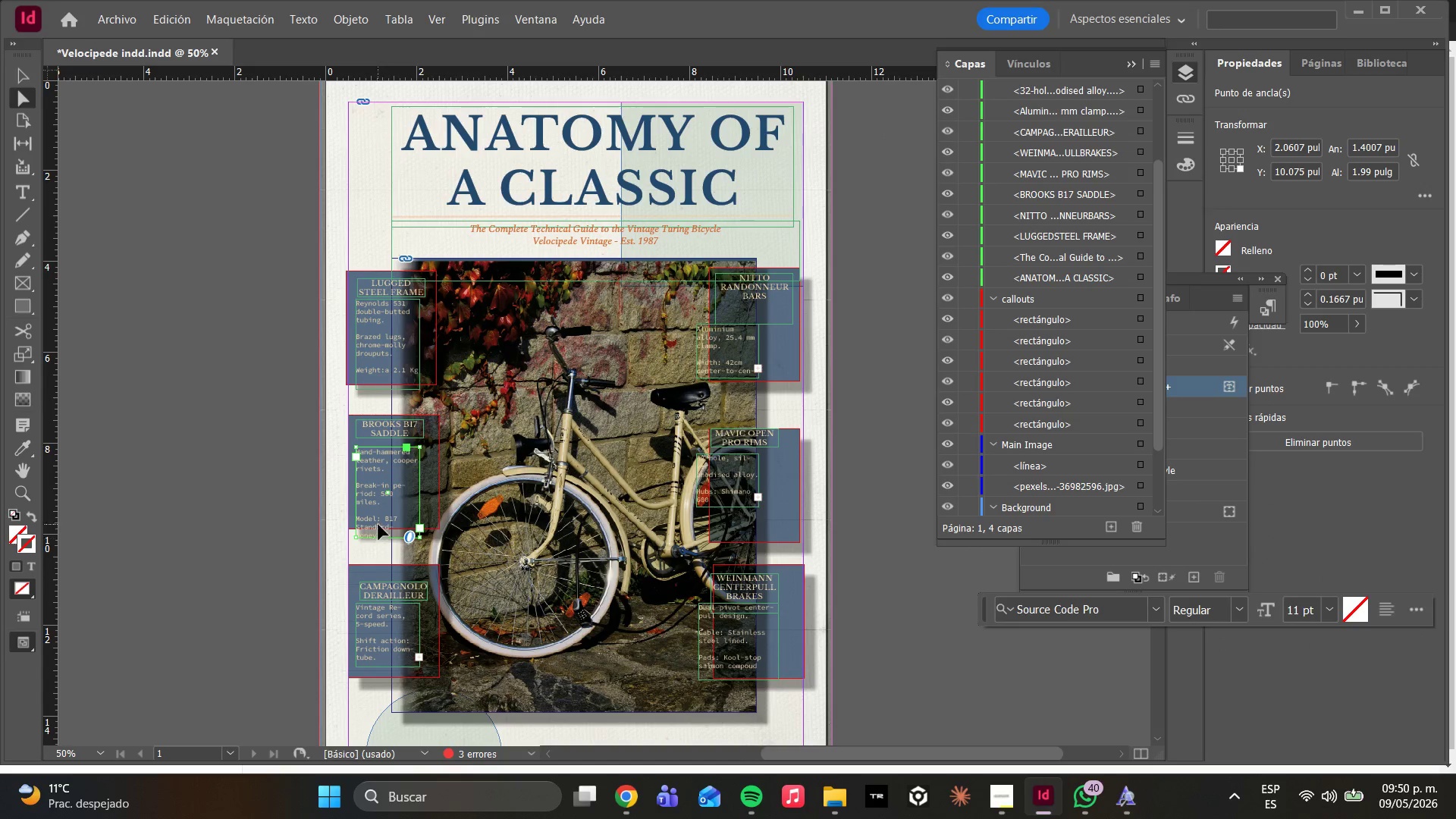 
left_click_drag(start_coordinate=[376, 483], to_coordinate=[378, 469])
 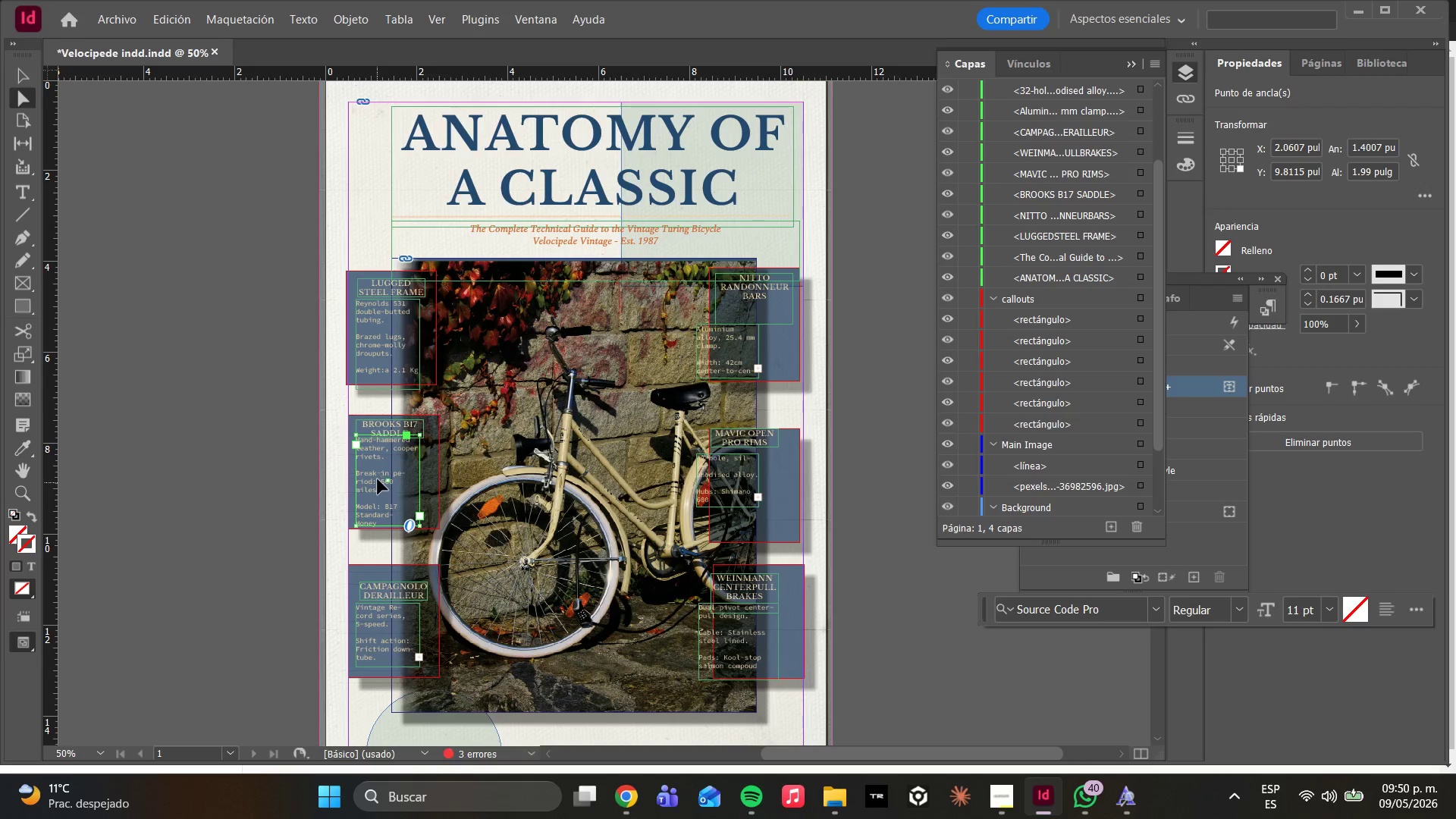 
left_click_drag(start_coordinate=[380, 464], to_coordinate=[379, 475])
 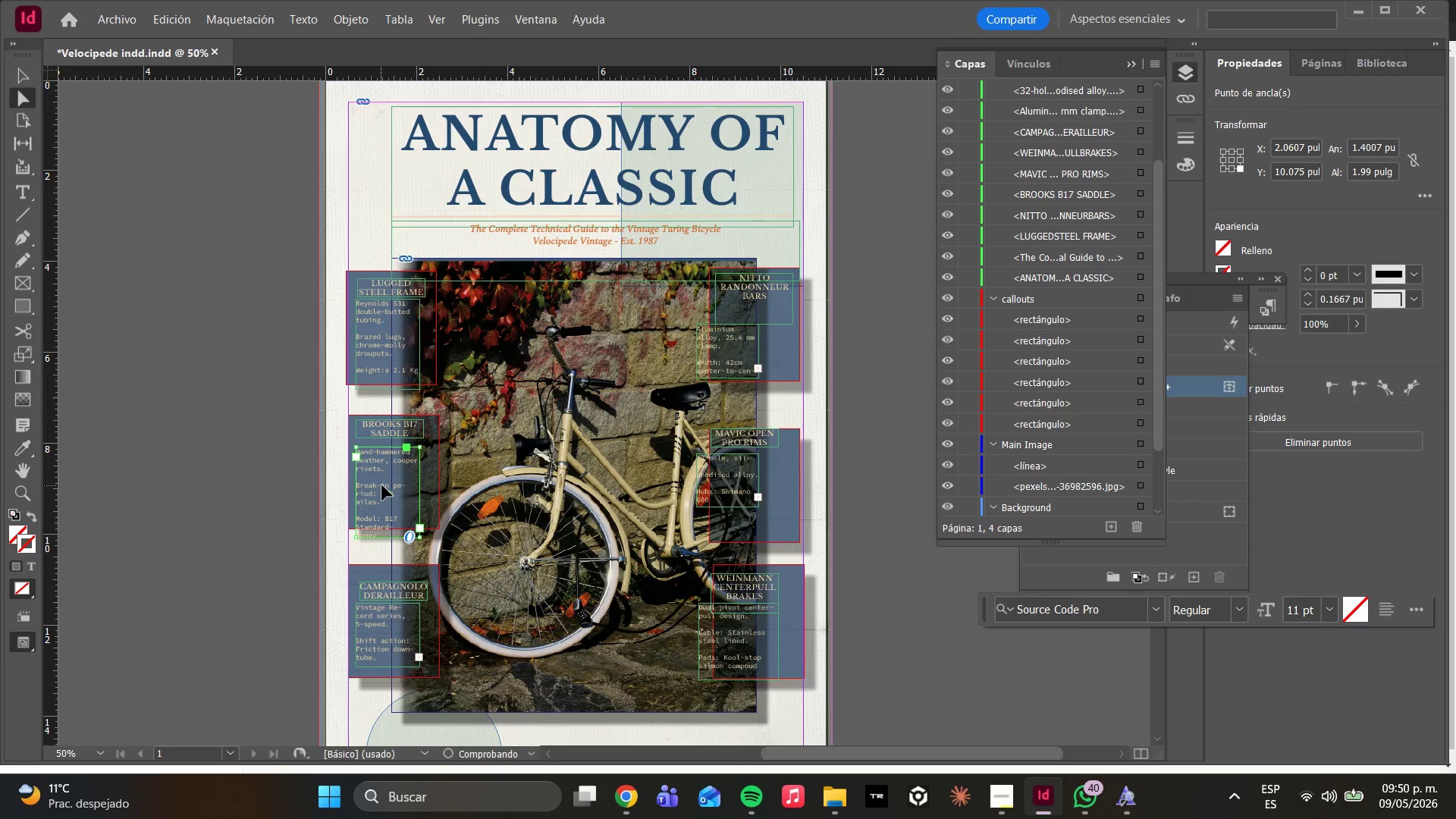 
left_click_drag(start_coordinate=[382, 485], to_coordinate=[383, 477])
 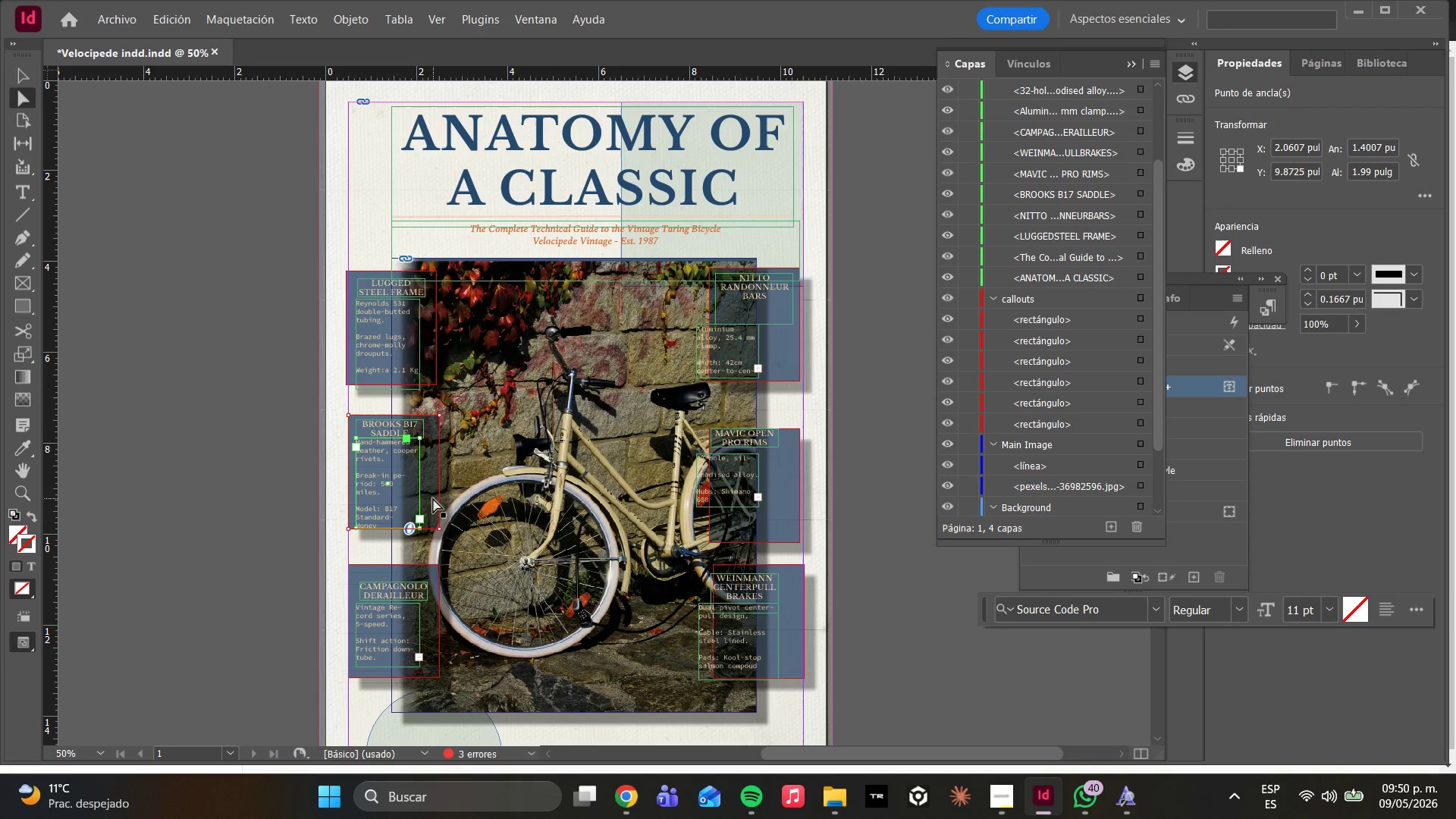 
left_click([429, 489])
 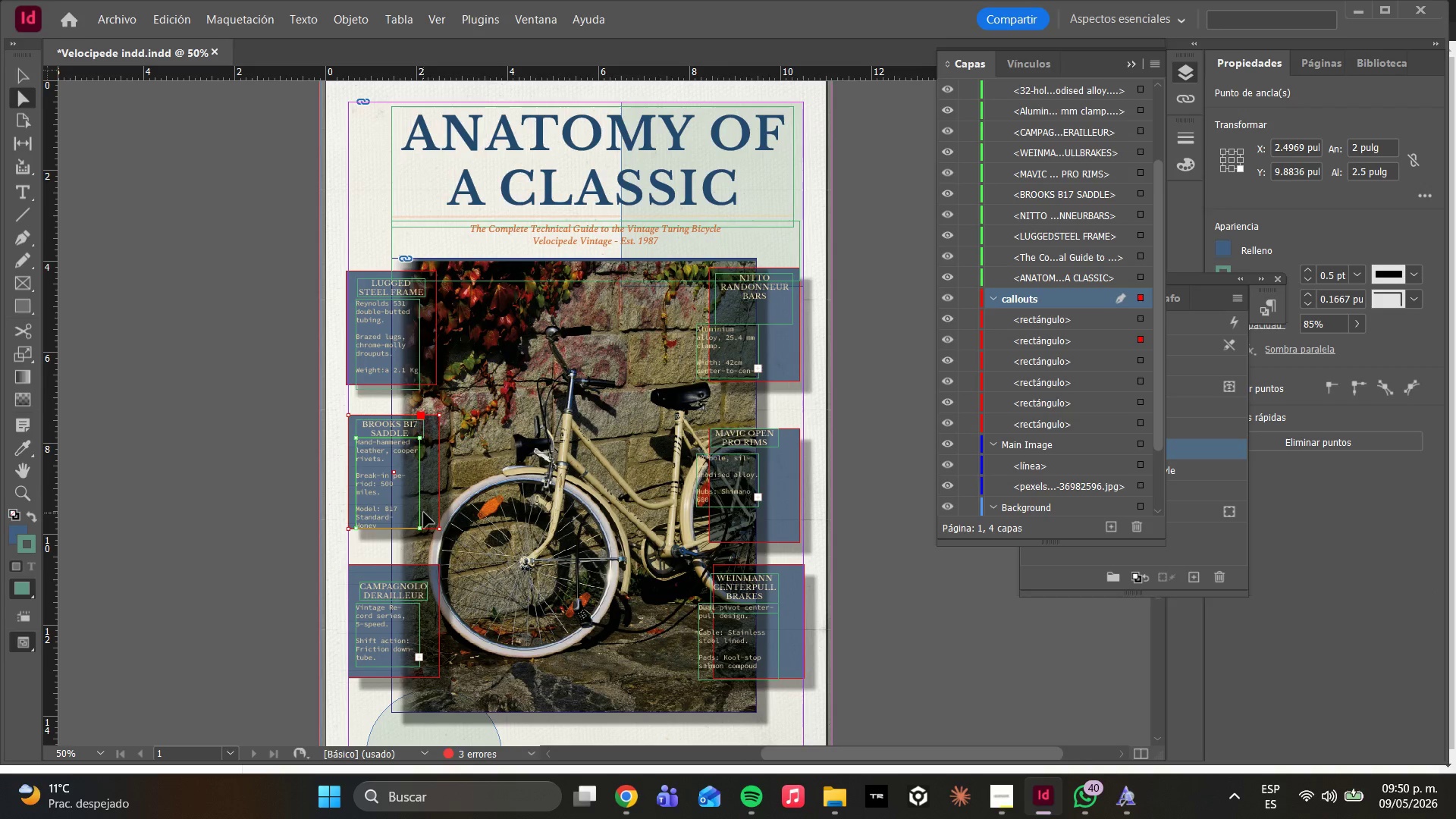 
left_click([429, 507])
 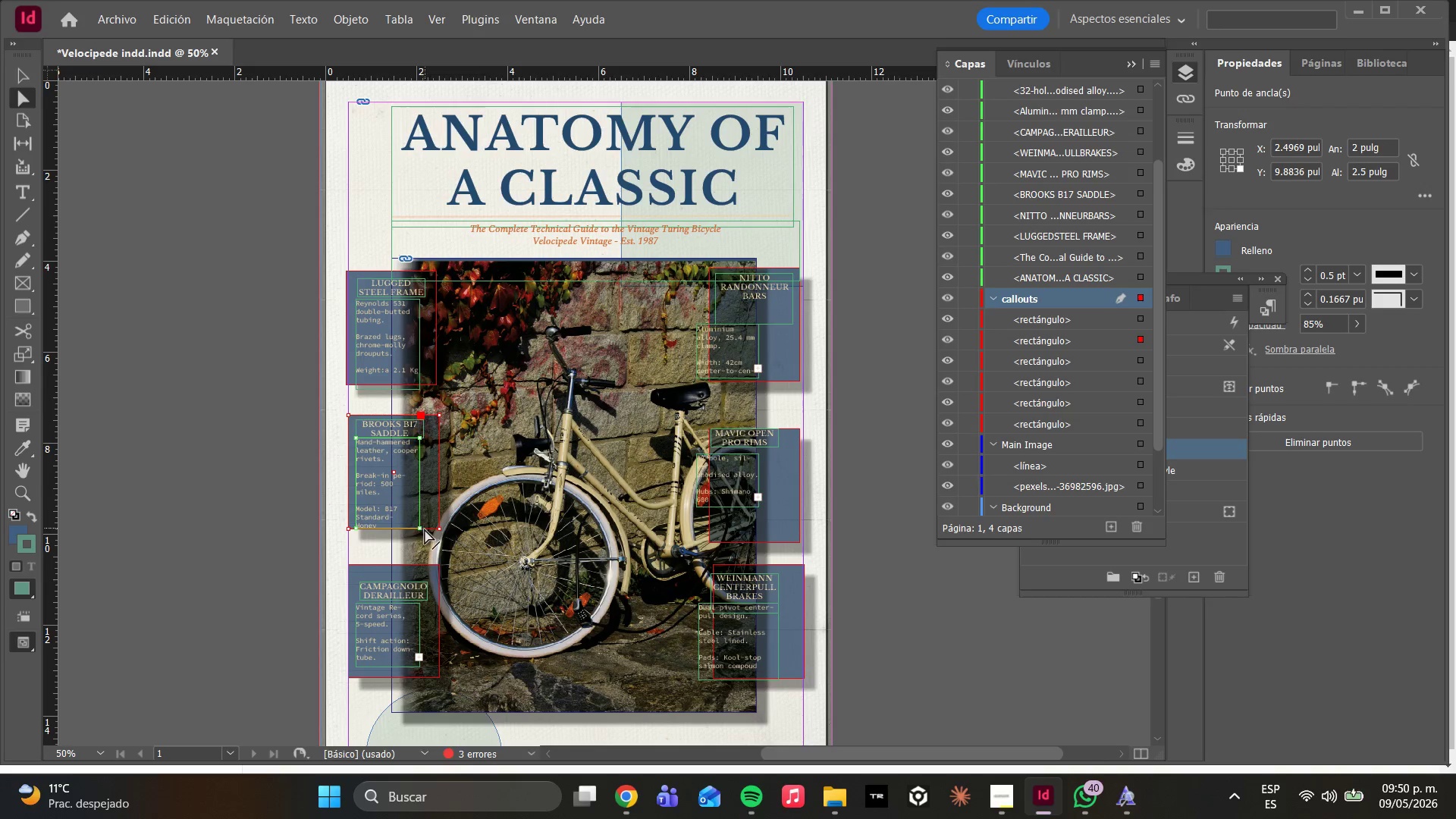 
left_click_drag(start_coordinate=[425, 529], to_coordinate=[426, 541])
 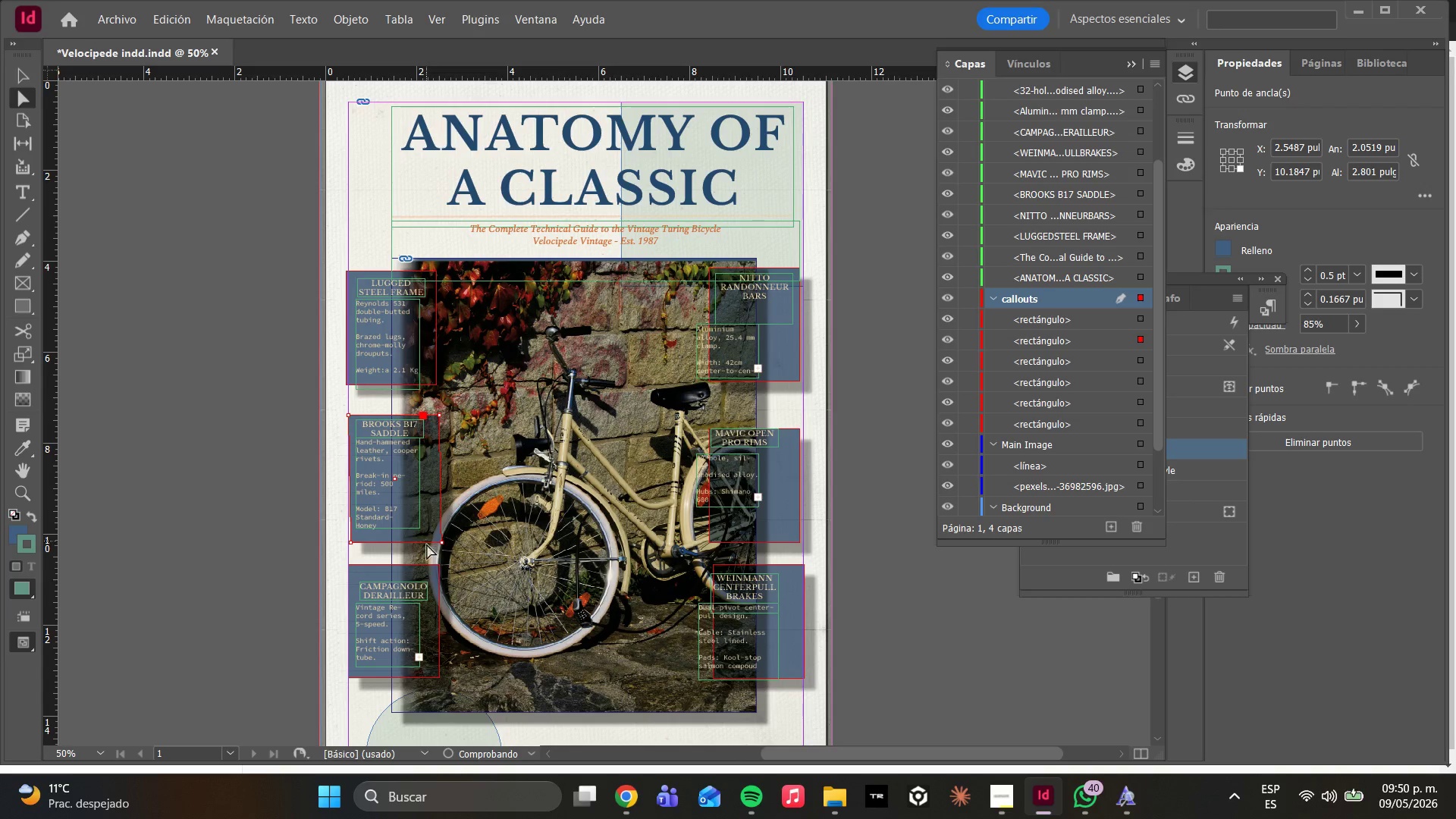 
hold_key(key=ShiftLeft, duration=0.72)
 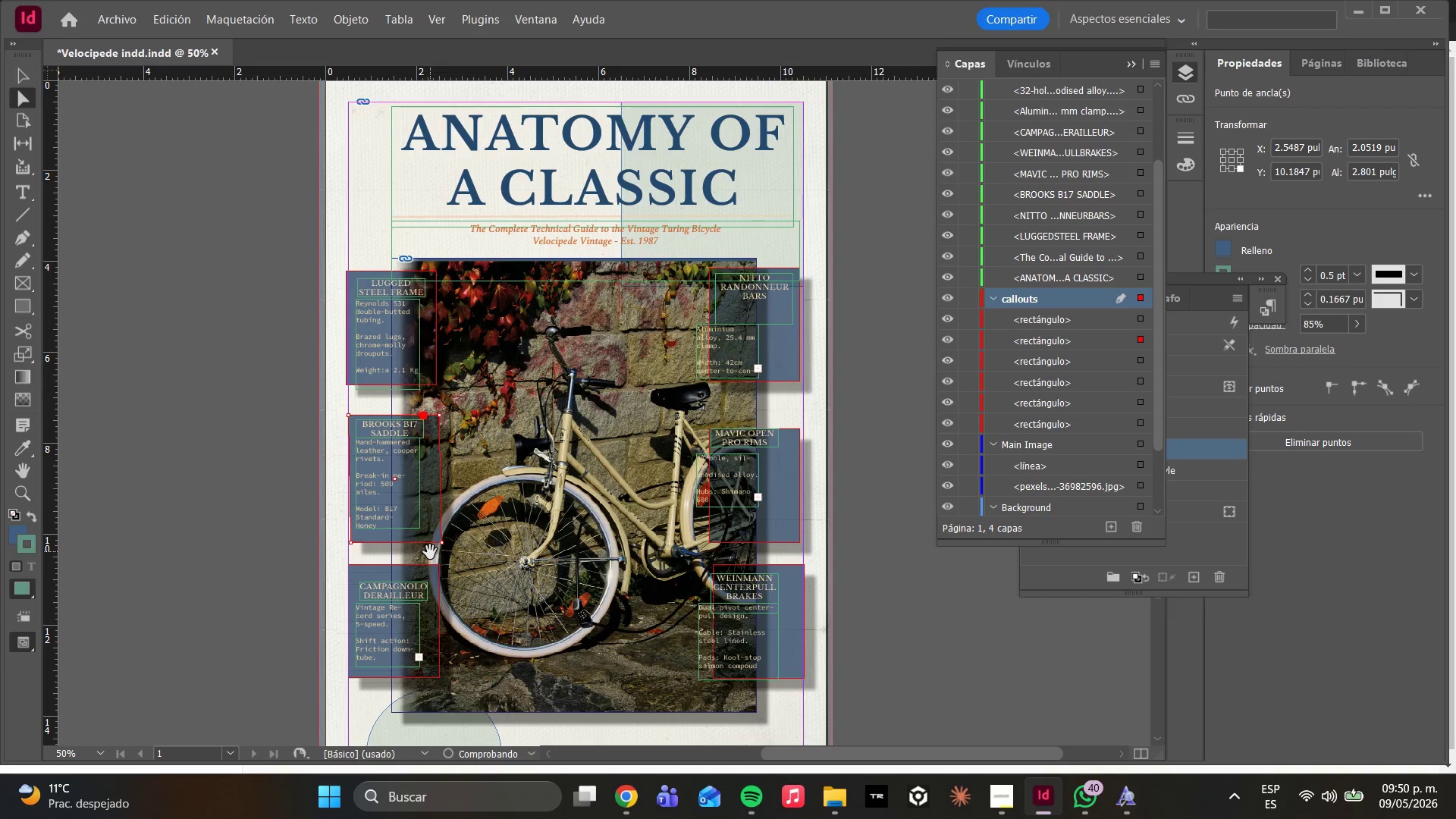 
key(Control+ControlLeft)
 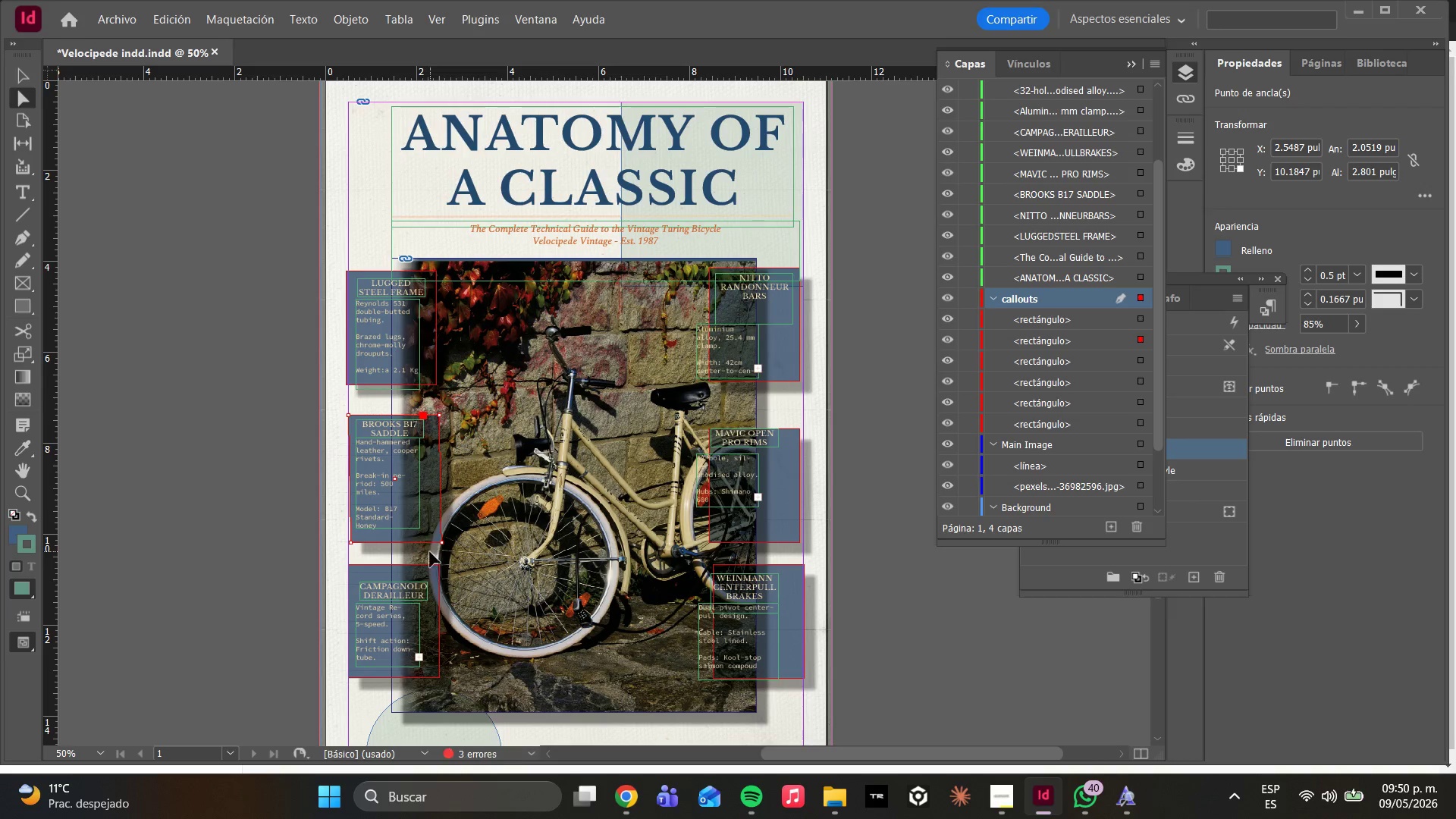 
key(Control+Z)
 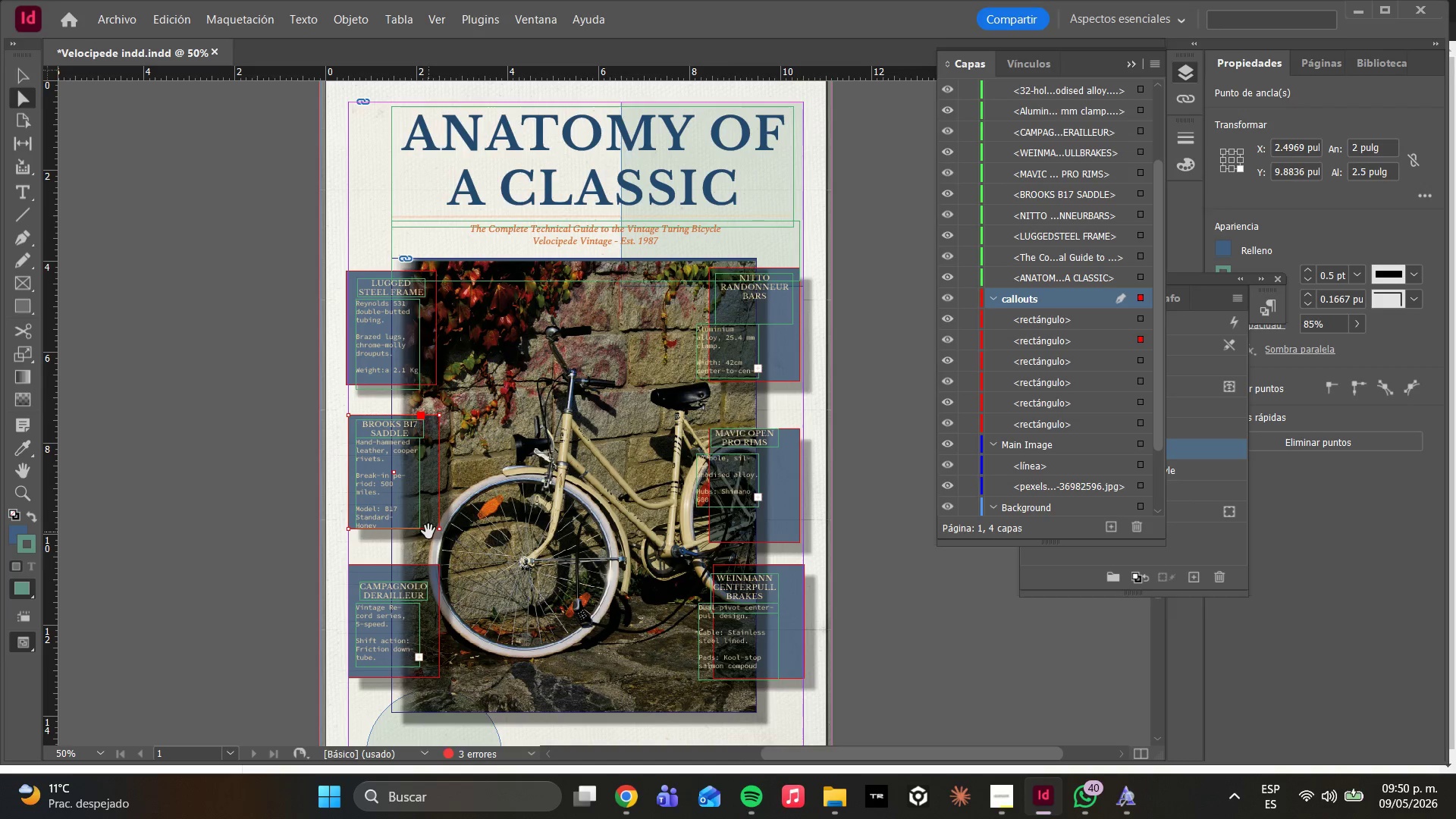 
left_click_drag(start_coordinate=[428, 529], to_coordinate=[429, 546])
 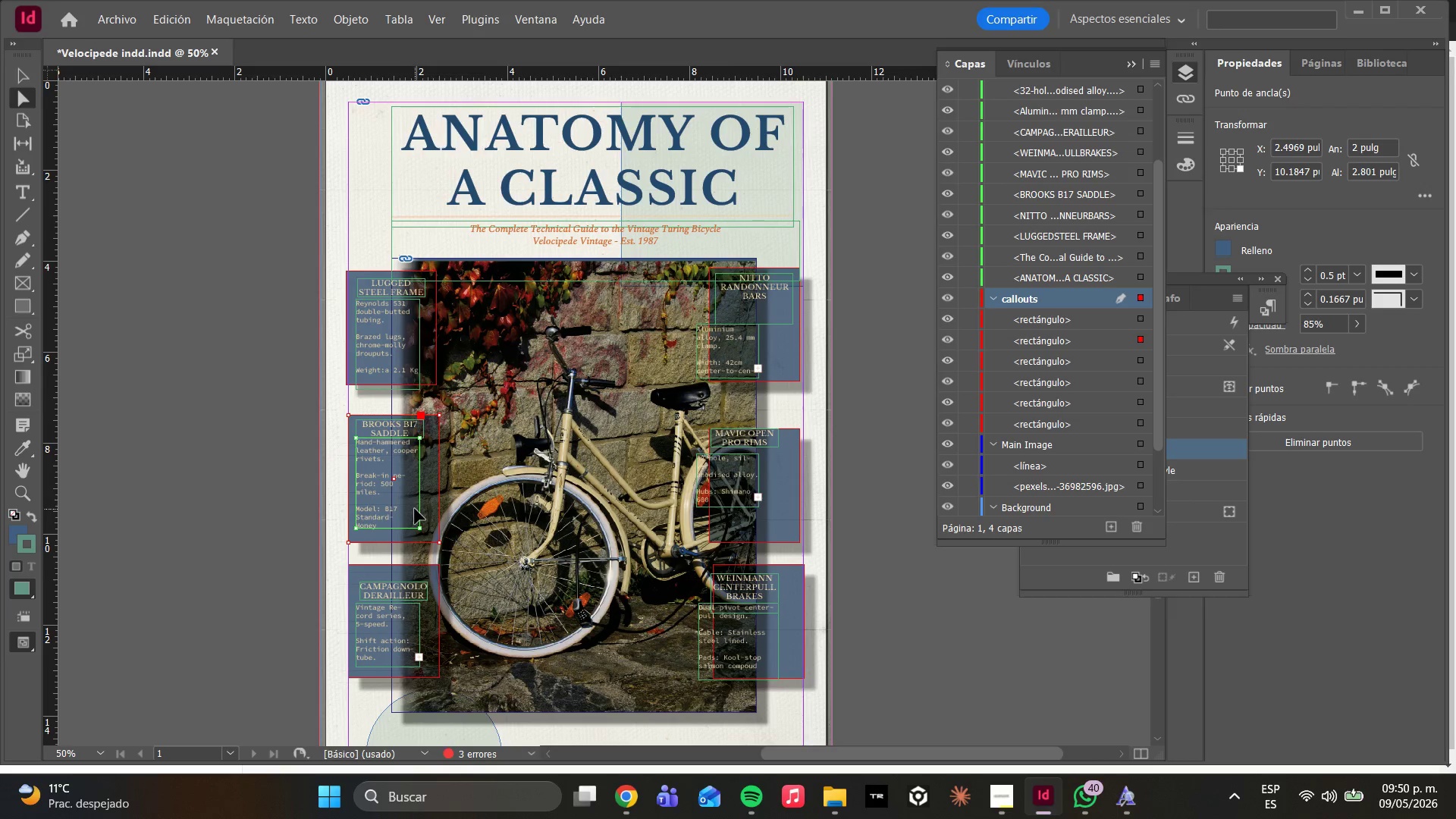 
left_click([518, 490])
 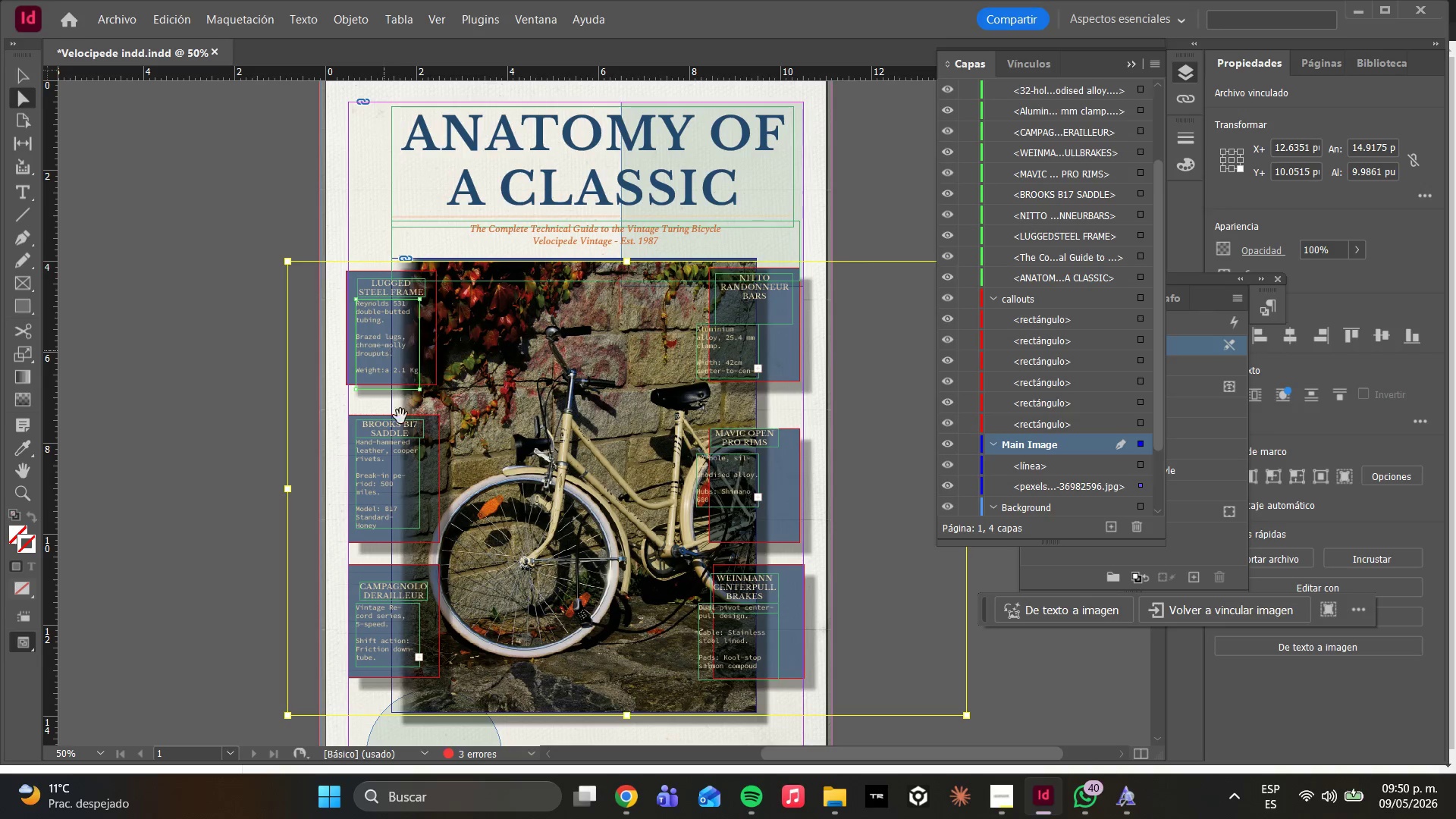 
key(W)
 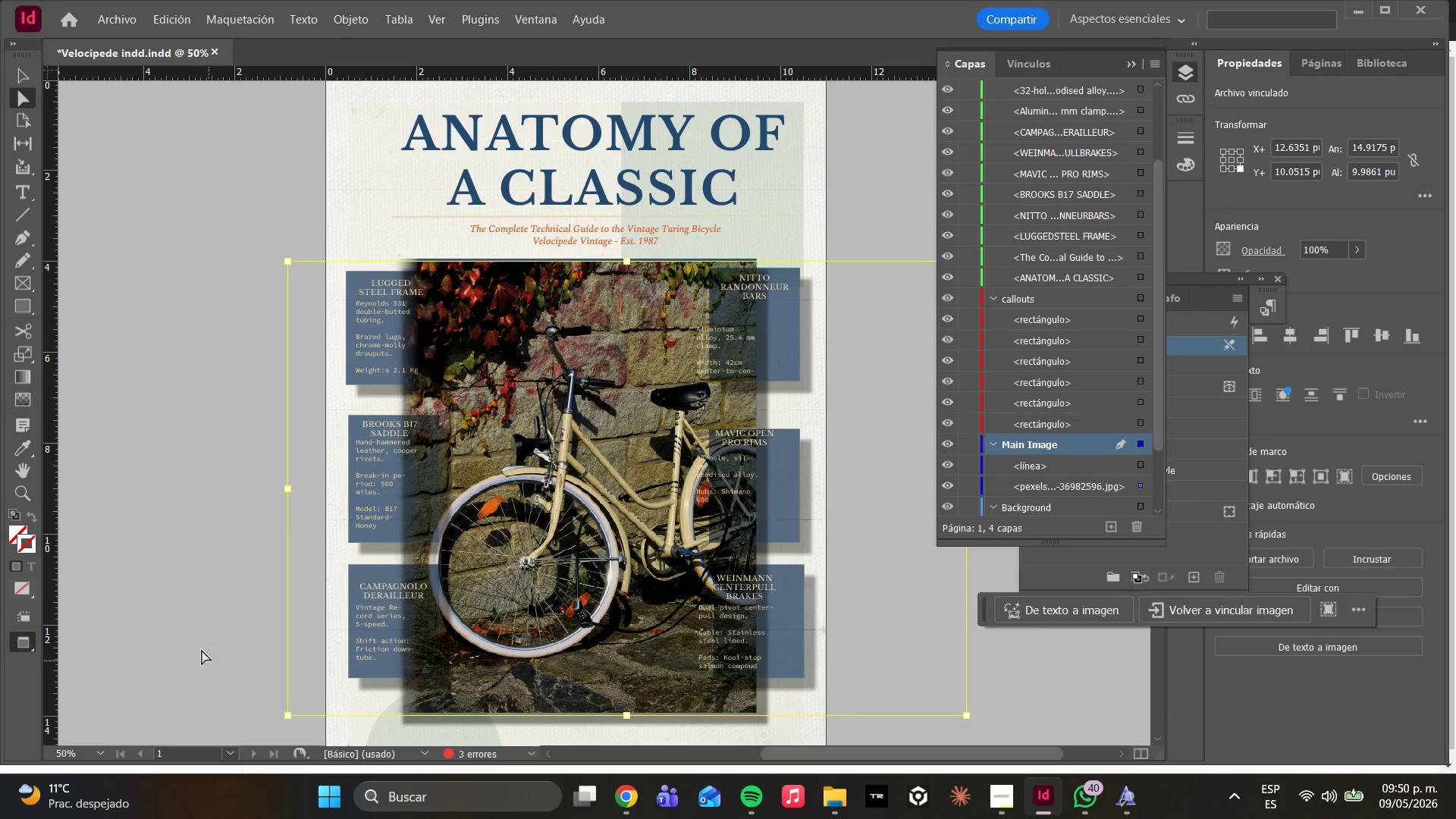 
left_click([389, 496])
 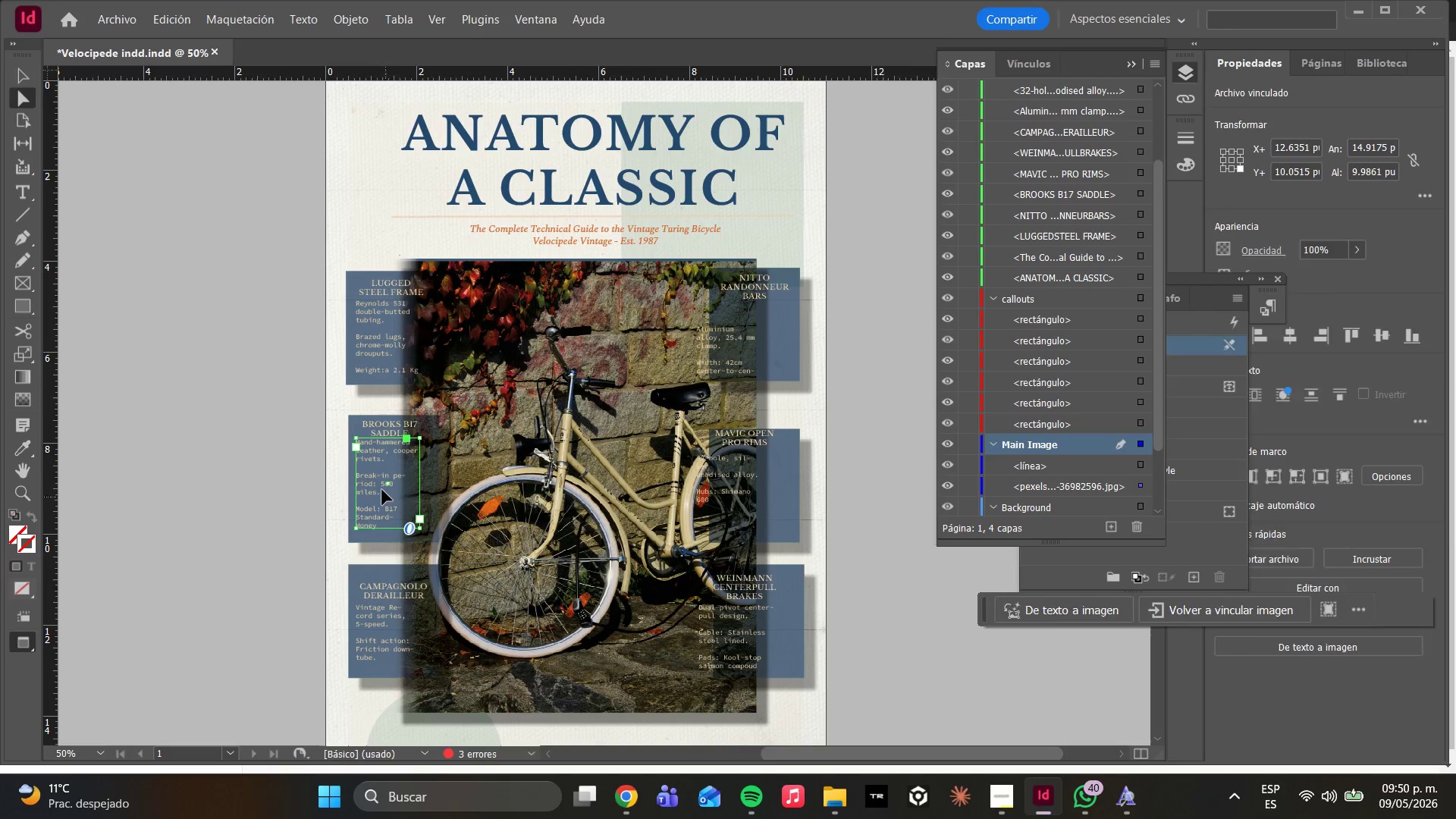 
left_click_drag(start_coordinate=[381, 485], to_coordinate=[380, 497])
 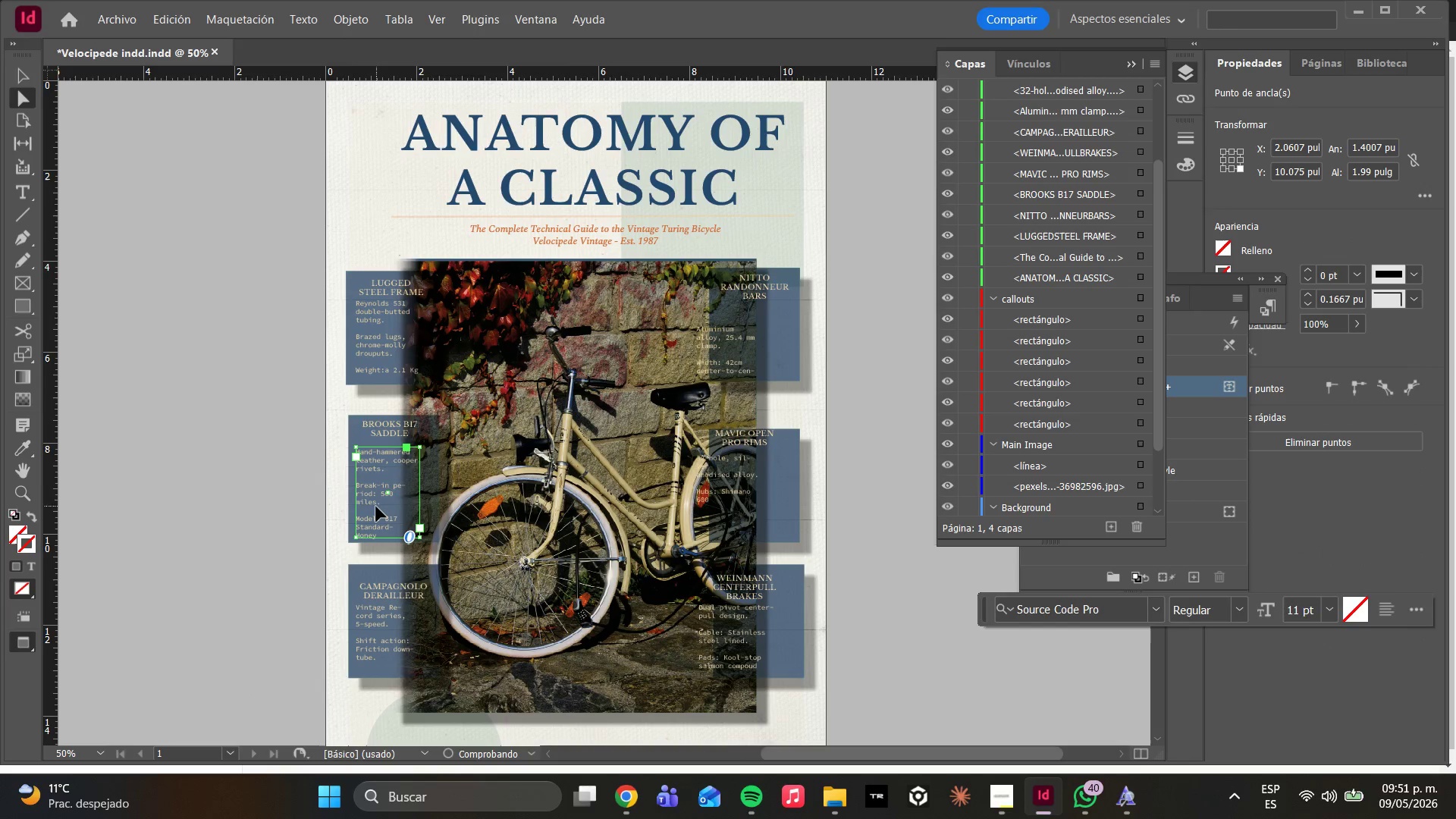 
left_click_drag(start_coordinate=[376, 498], to_coordinate=[378, 494])
 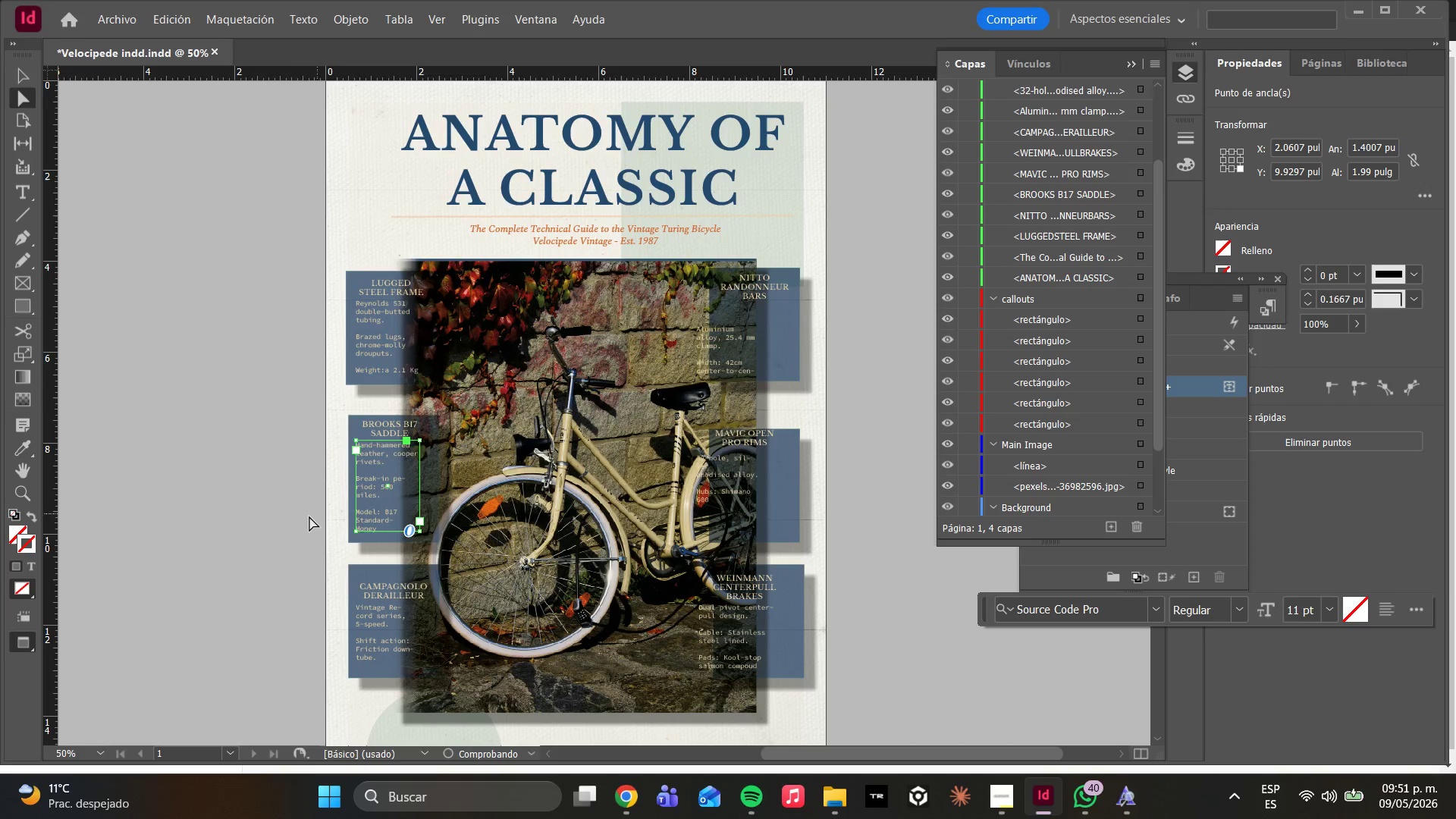 
left_click([300, 516])
 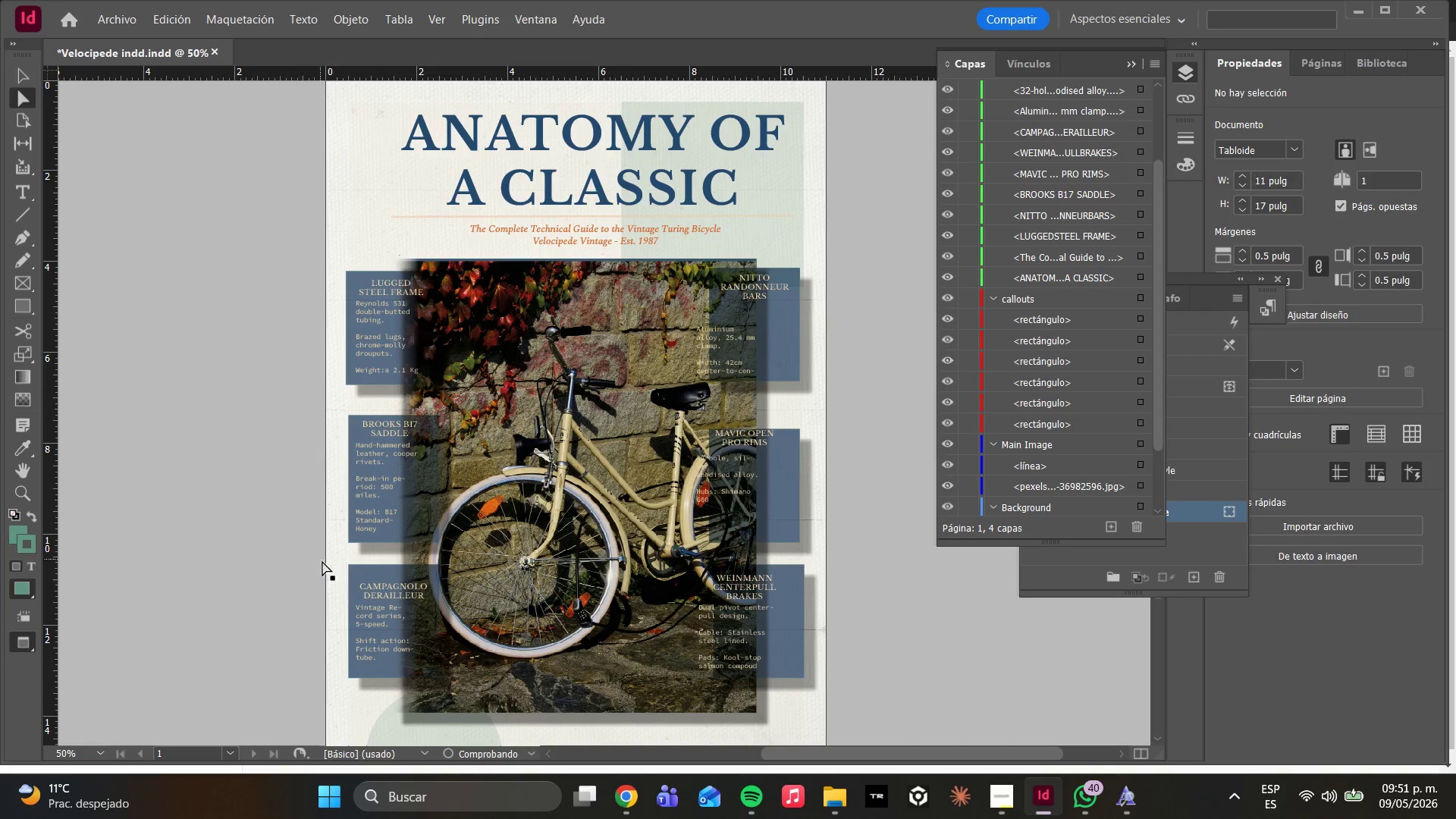 
scroll: coordinate [344, 566], scroll_direction: down, amount: 1.0
 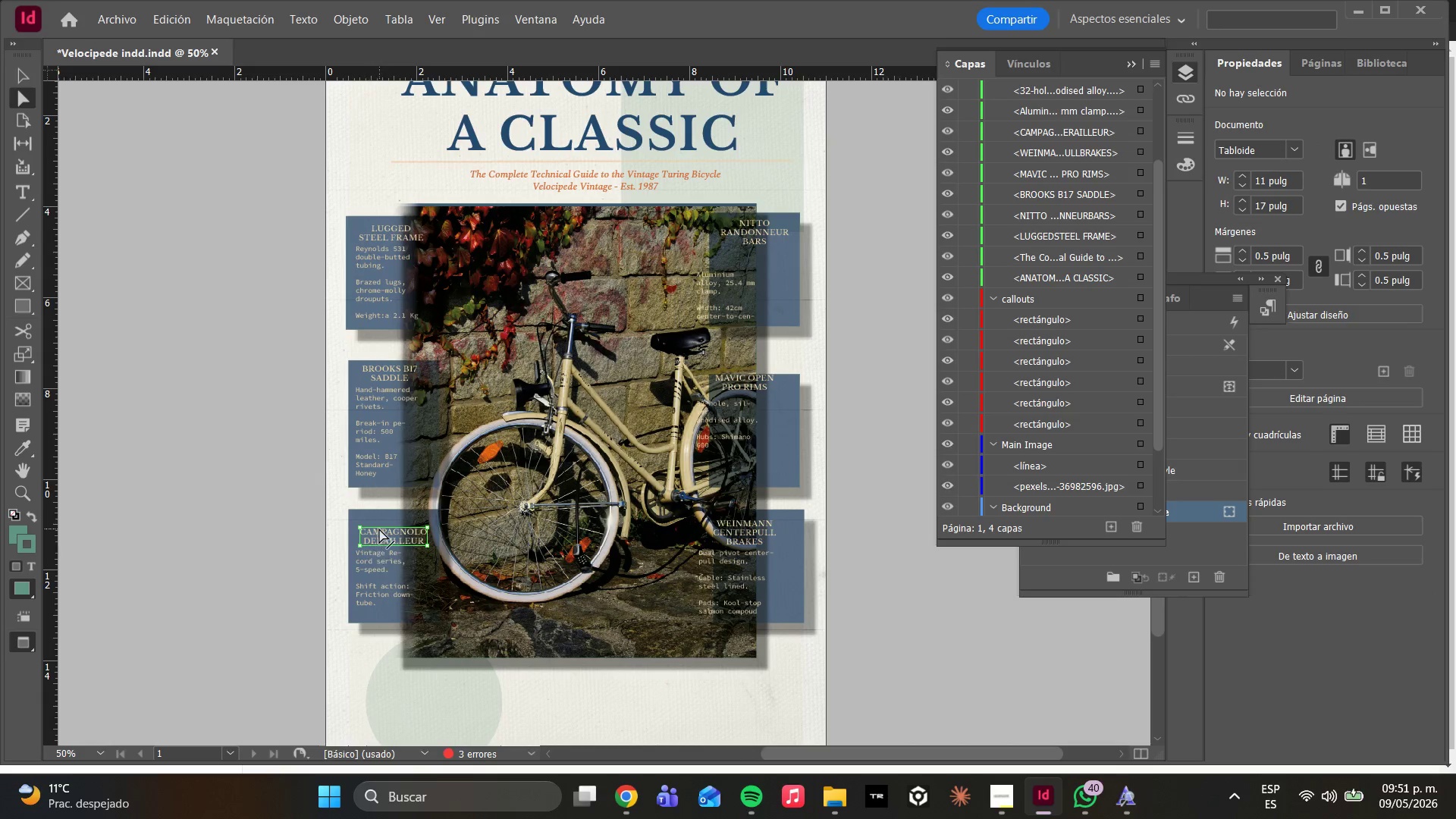 
left_click_drag(start_coordinate=[381, 529], to_coordinate=[378, 519])
 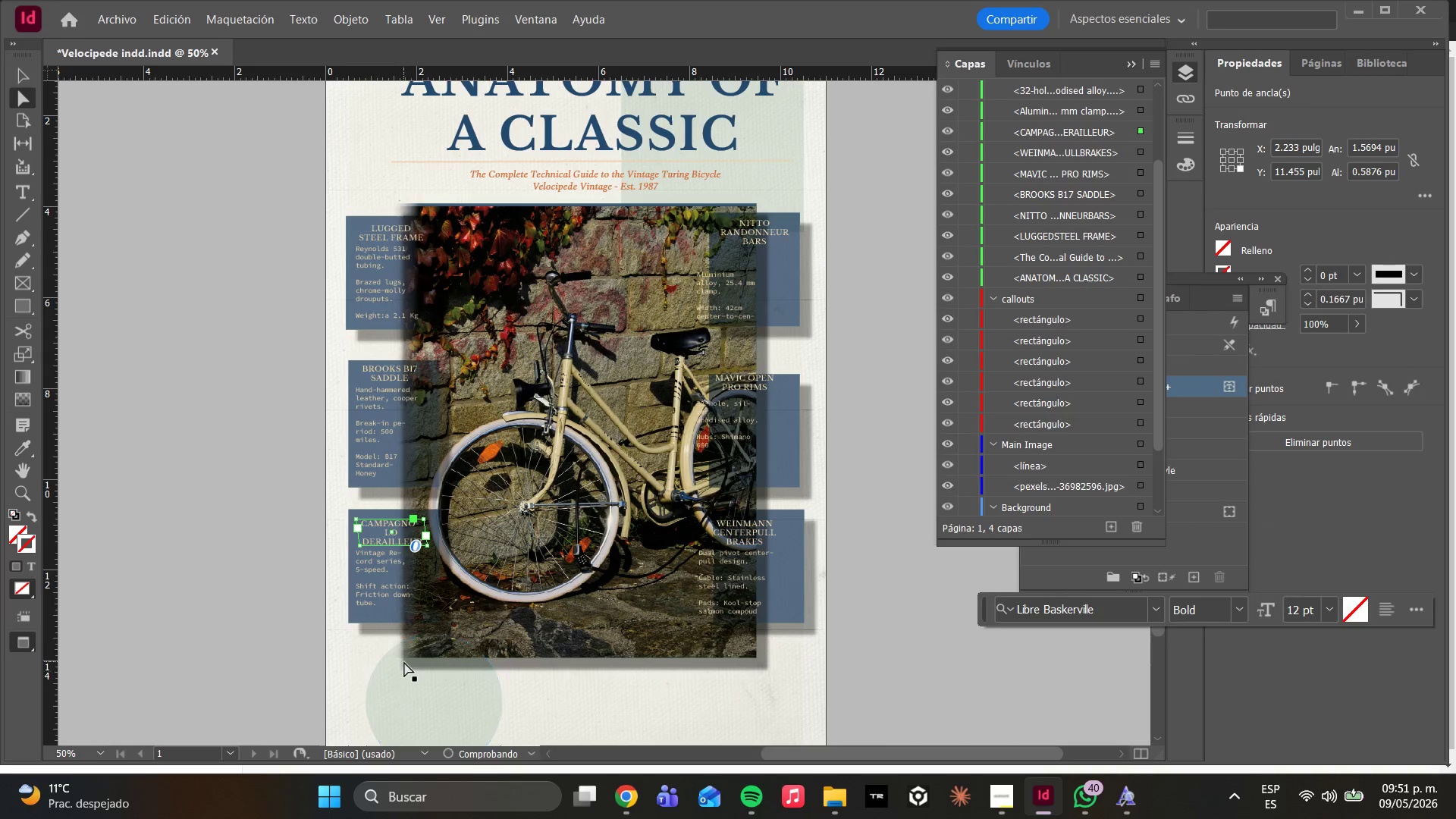 
key(Shift+ShiftLeft)
 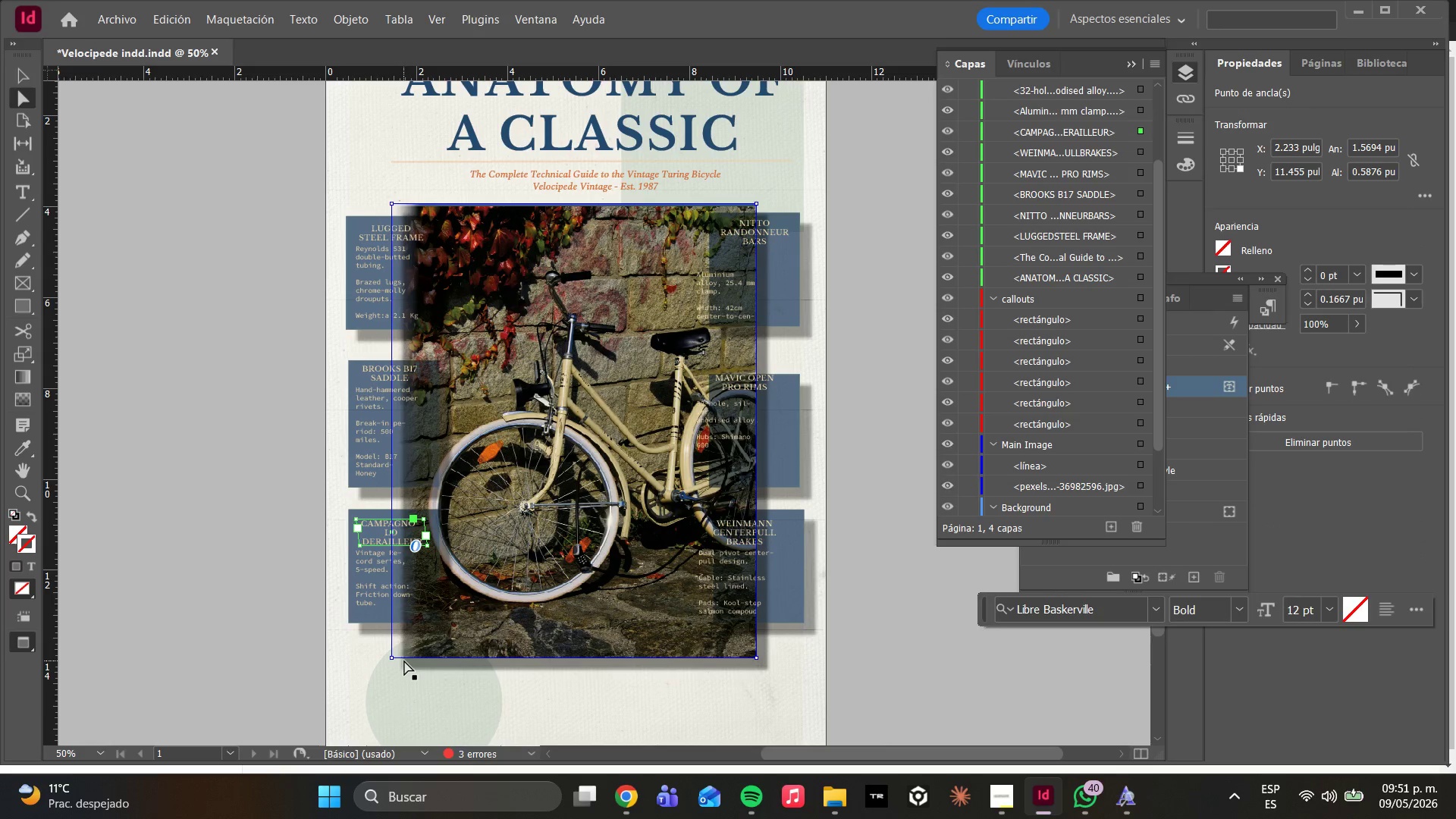 
key(Control+Z)
 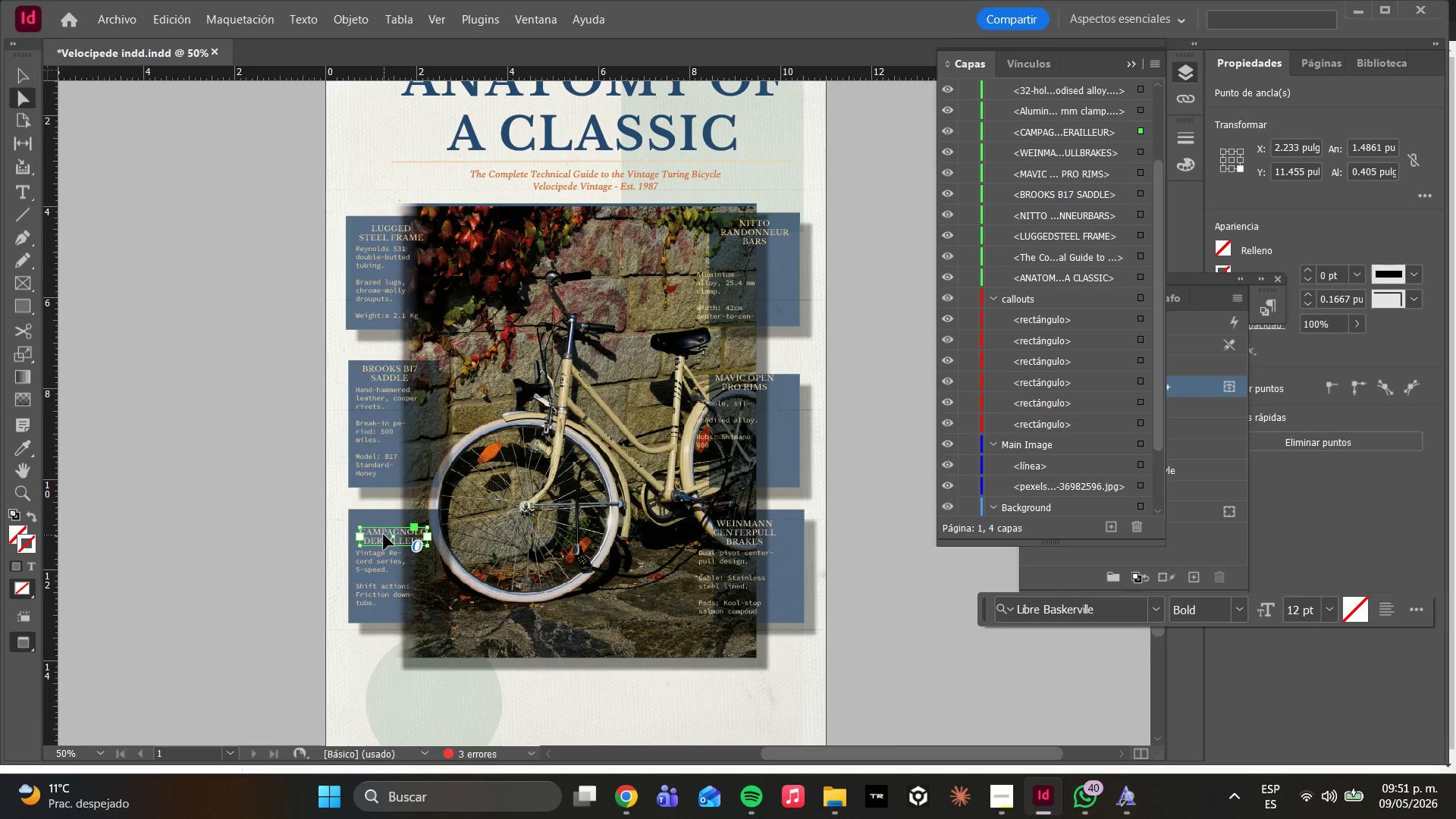 
left_click_drag(start_coordinate=[384, 535], to_coordinate=[385, 526])
 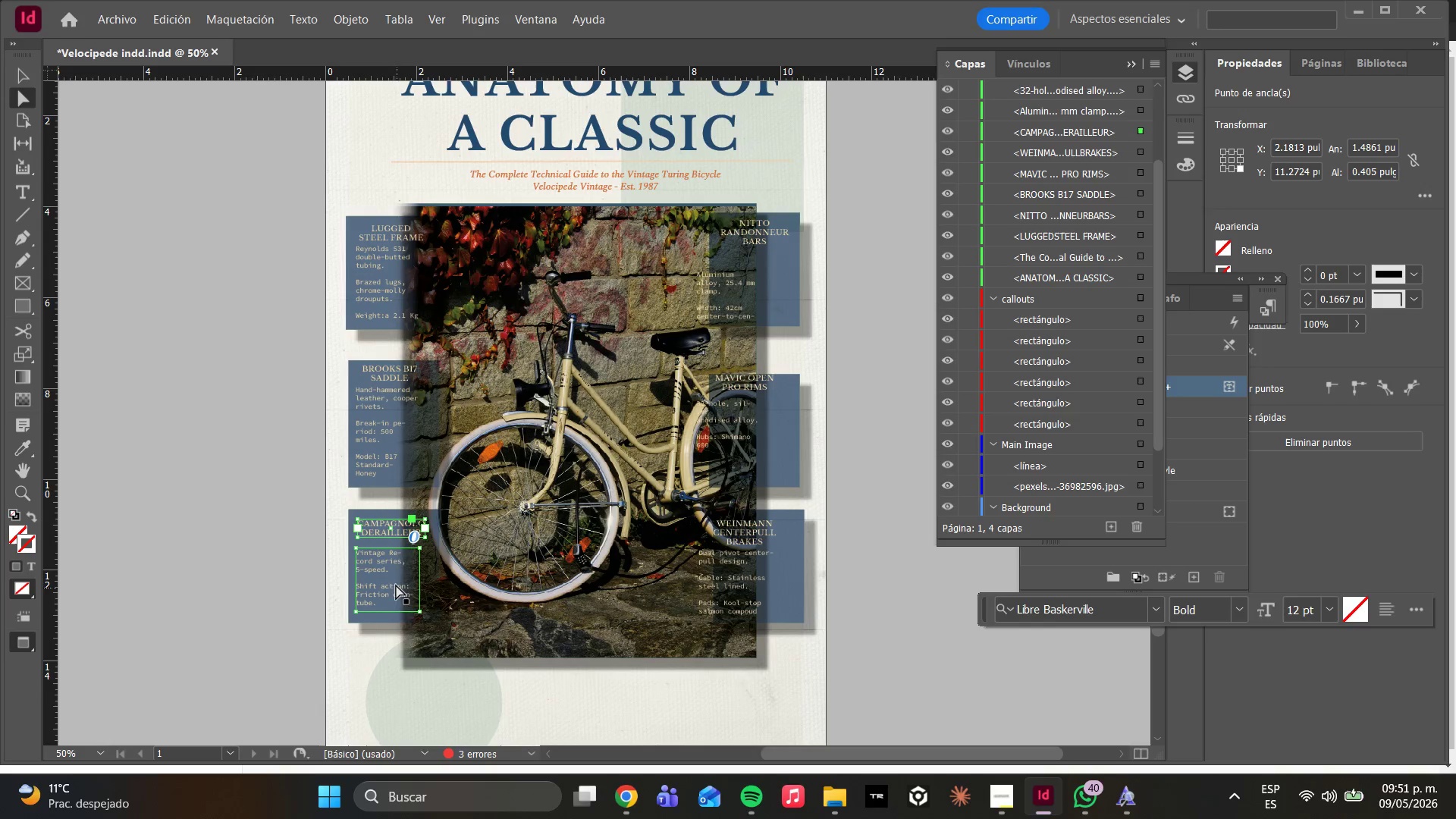 
left_click([391, 579])
 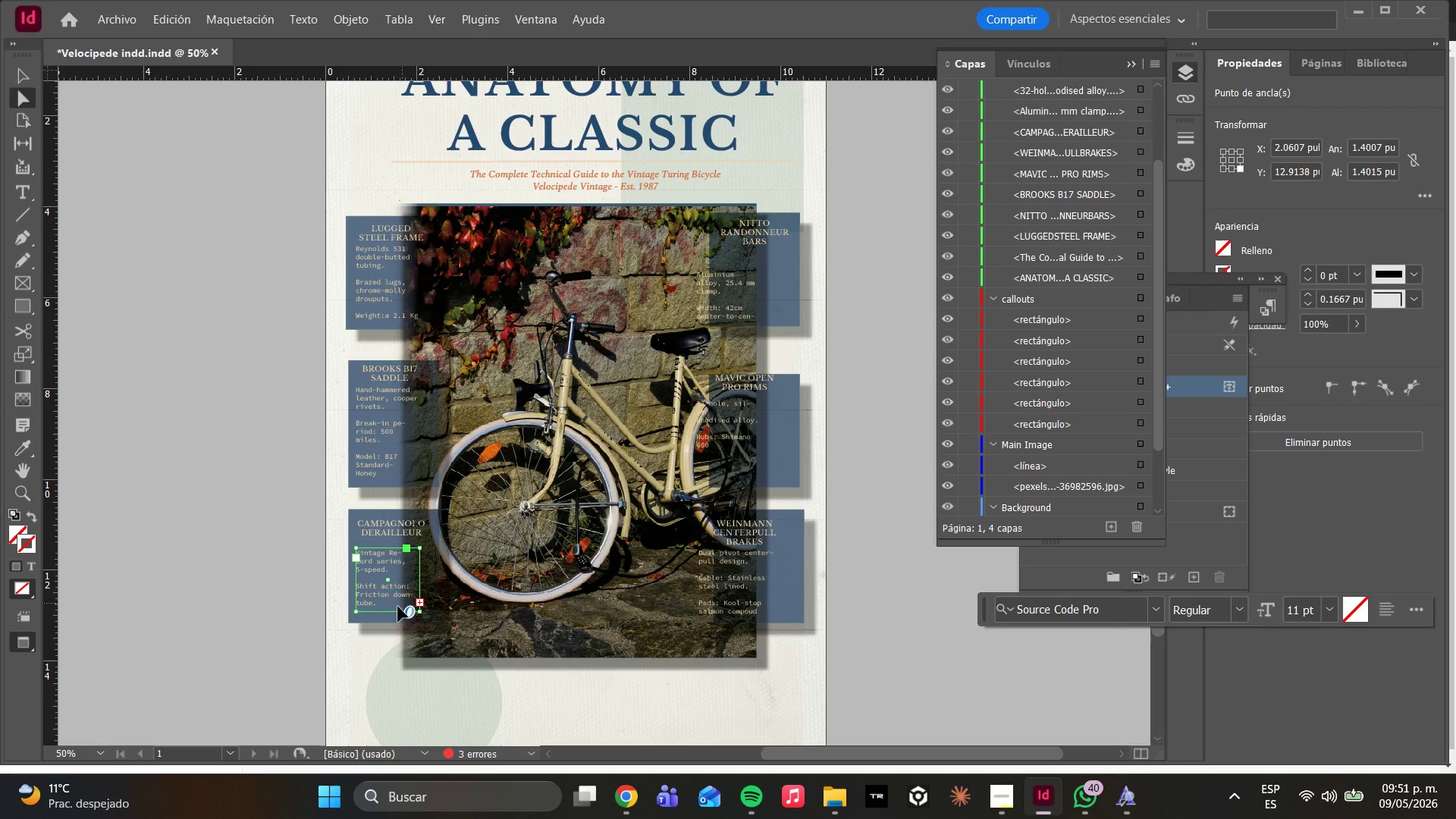 
left_click_drag(start_coordinate=[393, 611], to_coordinate=[387, 643])
 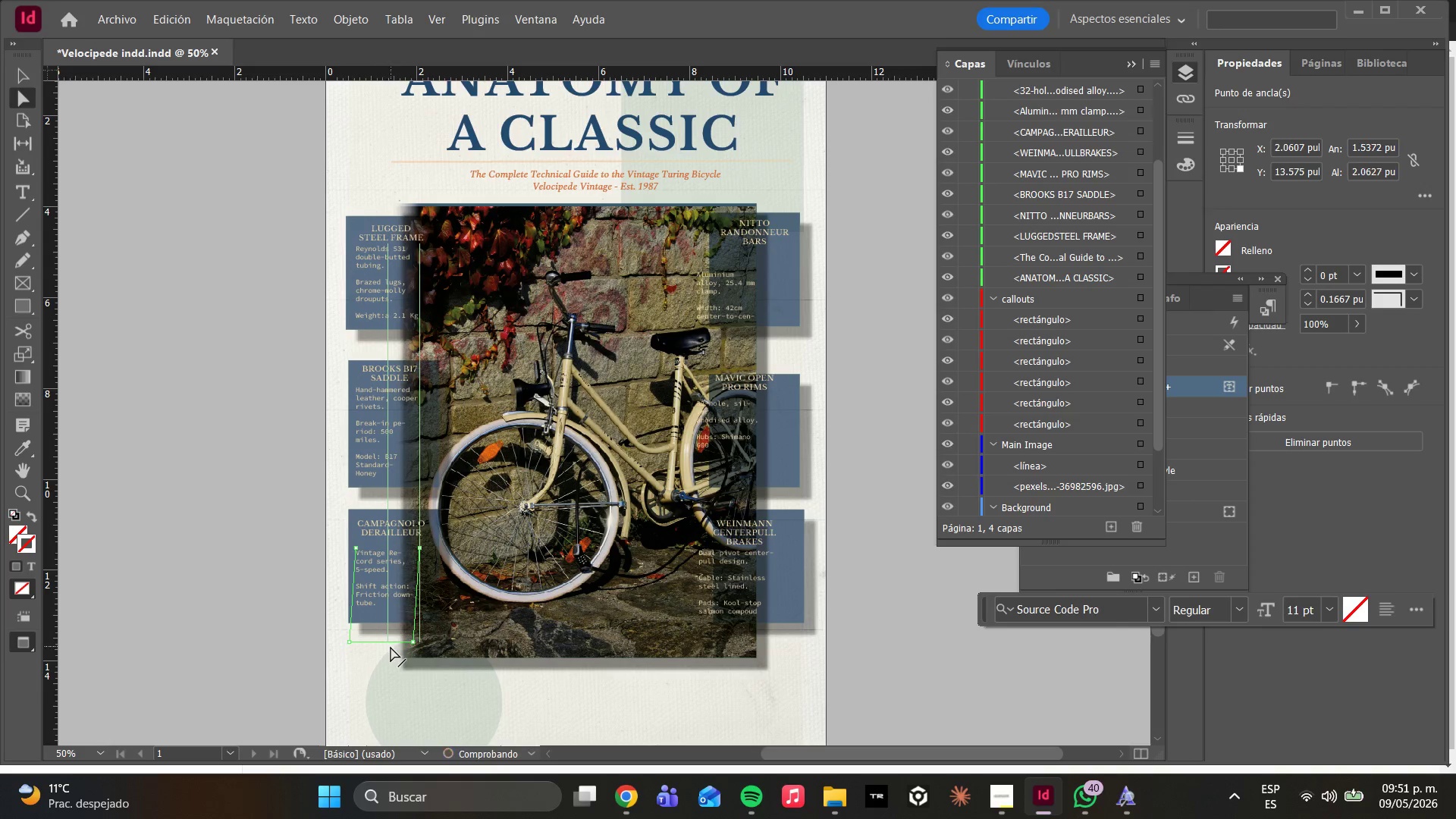 
hold_key(key=ShiftLeft, duration=1.36)
 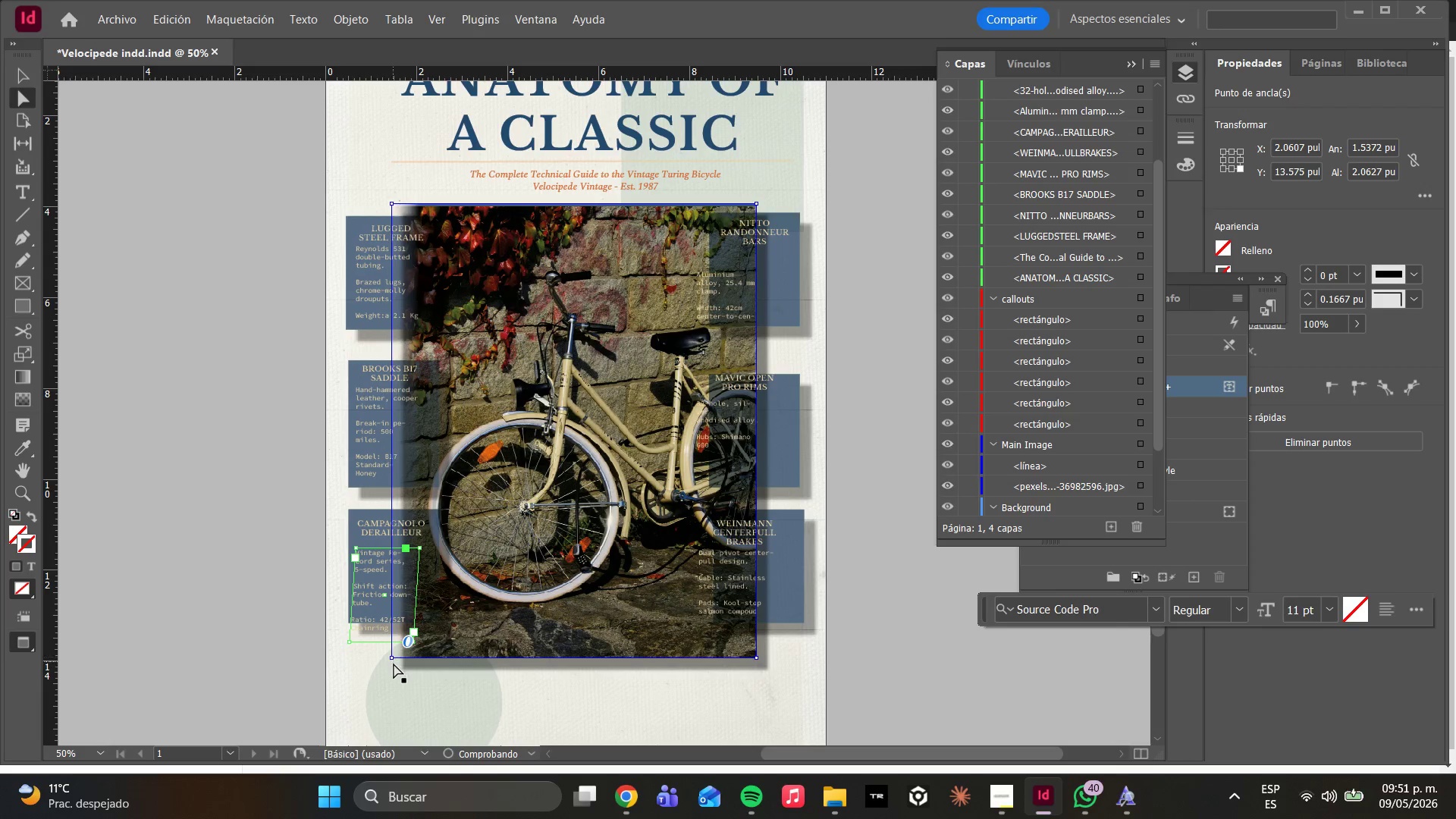 
key(Control+Z)
 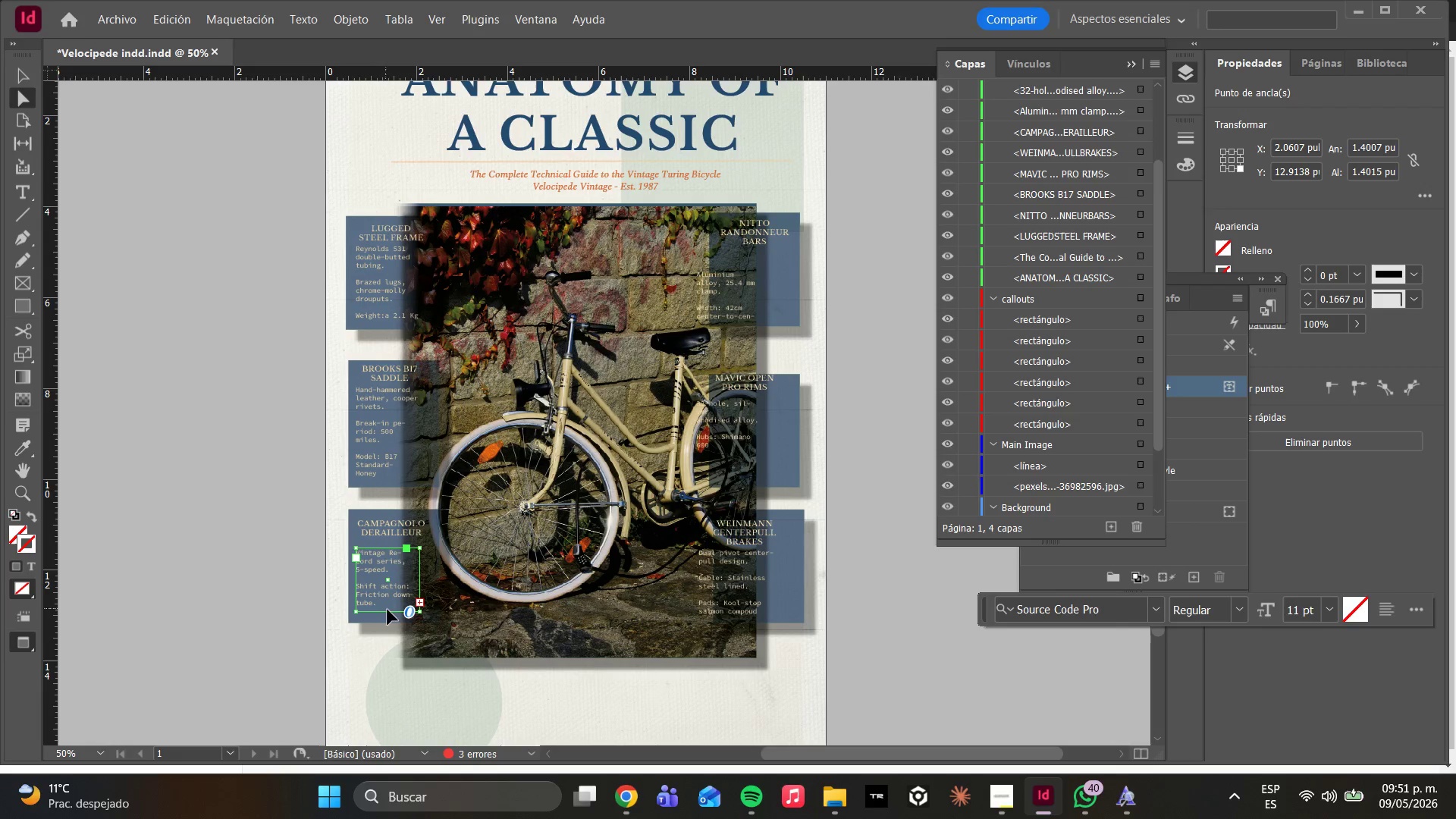 
left_click_drag(start_coordinate=[388, 613], to_coordinate=[387, 656])
 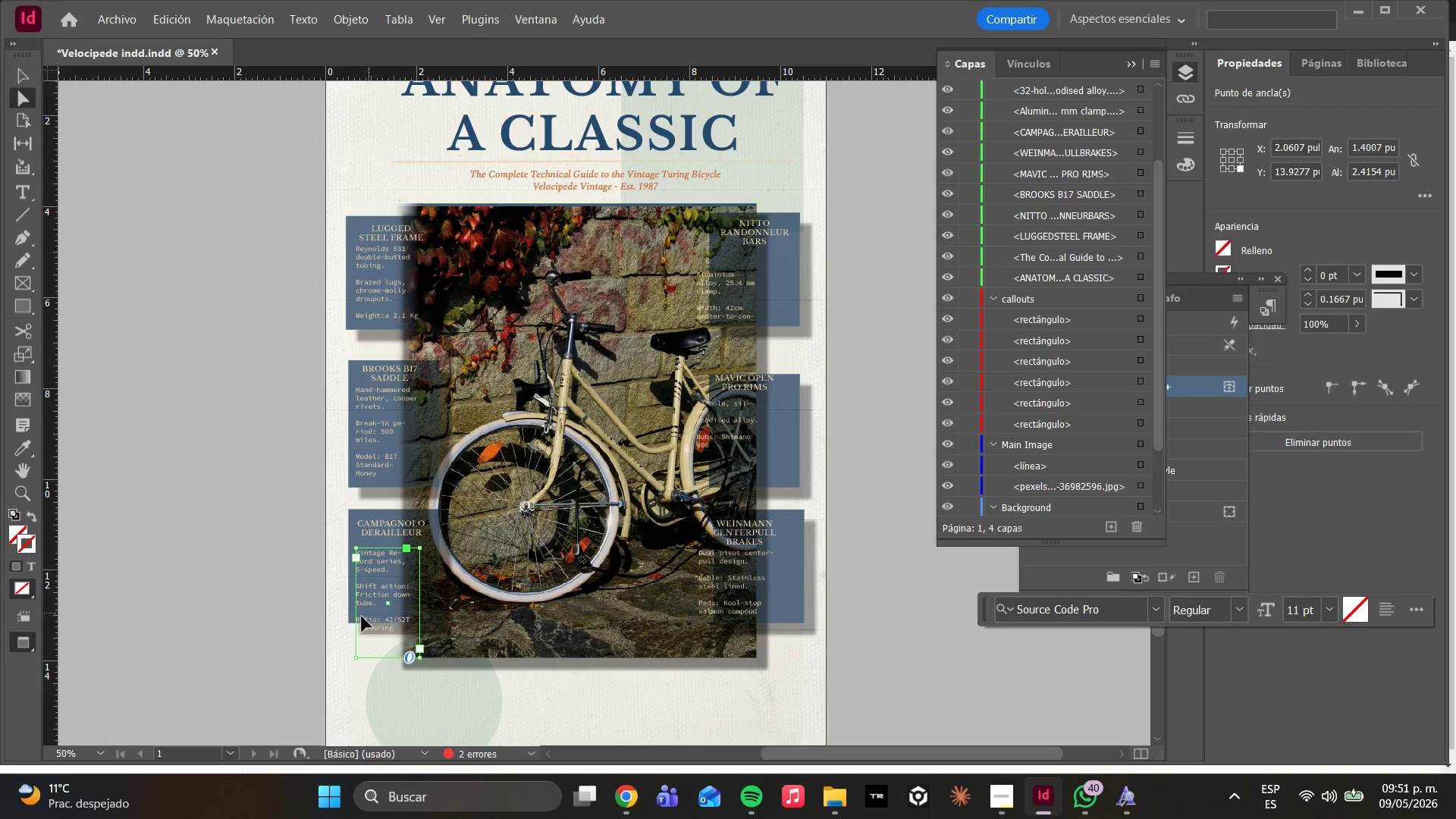 
left_click_drag(start_coordinate=[378, 585], to_coordinate=[381, 580])
 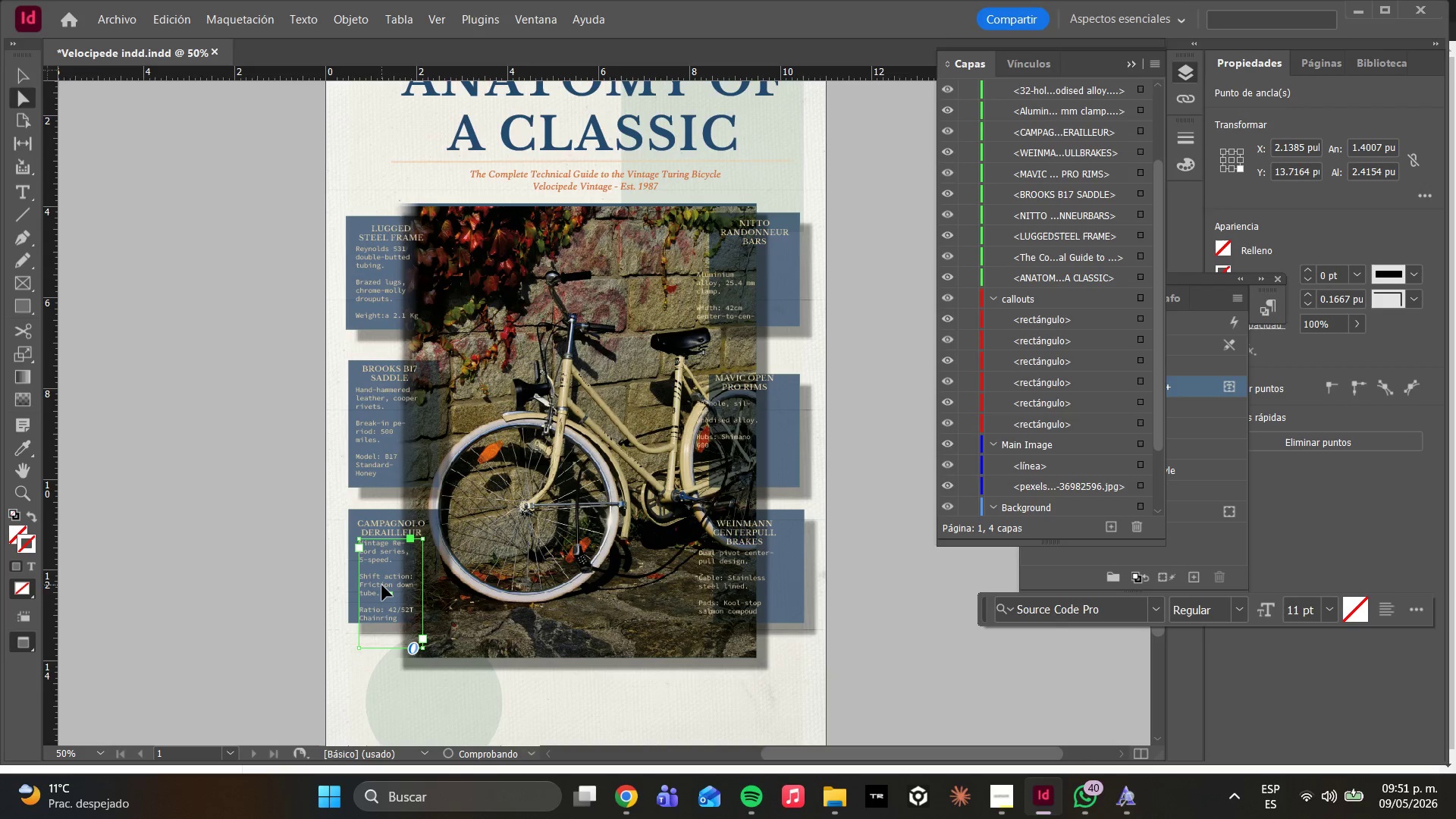 
left_click_drag(start_coordinate=[382, 585], to_coordinate=[381, 589])
 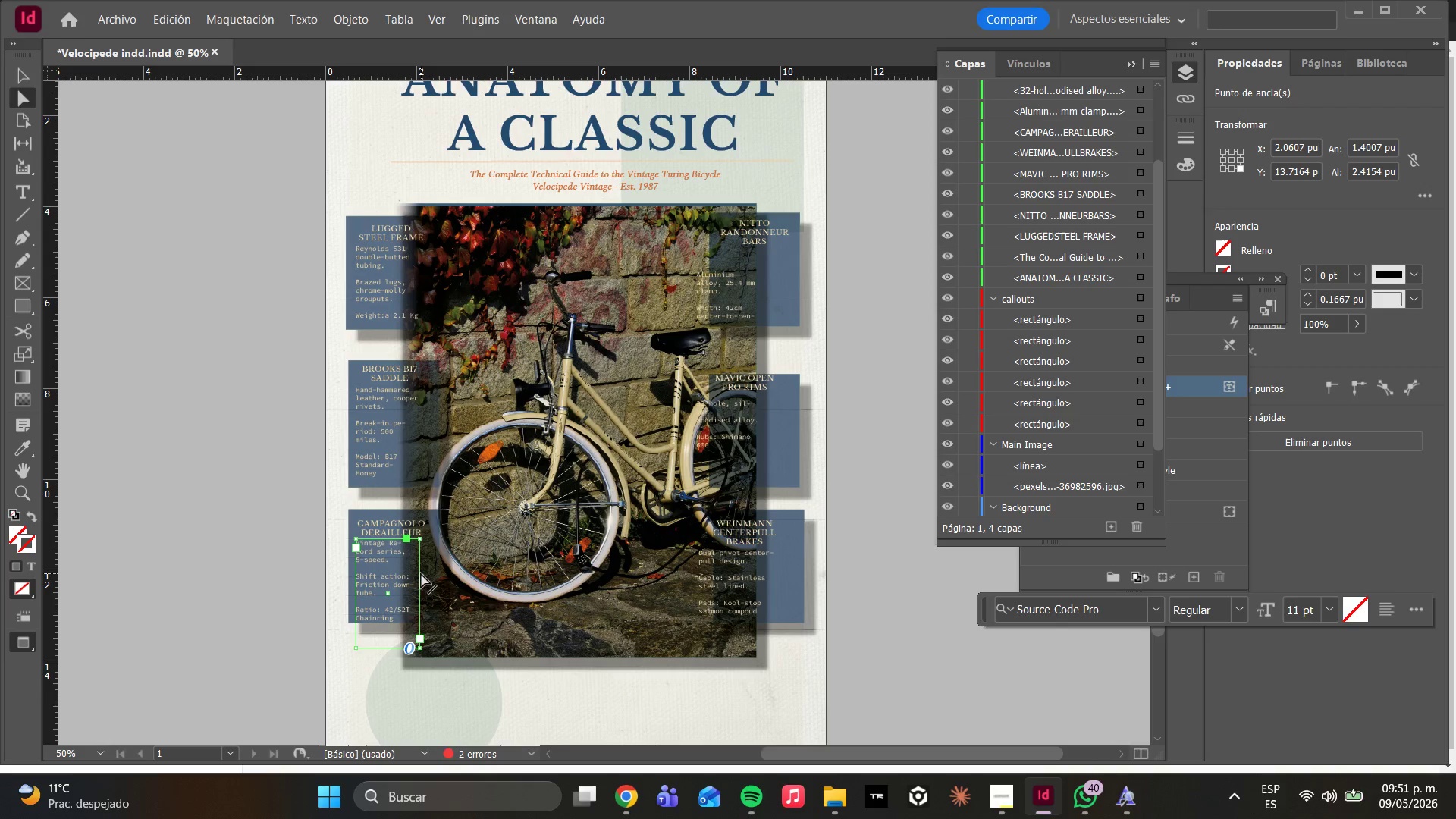 
left_click([394, 439])
 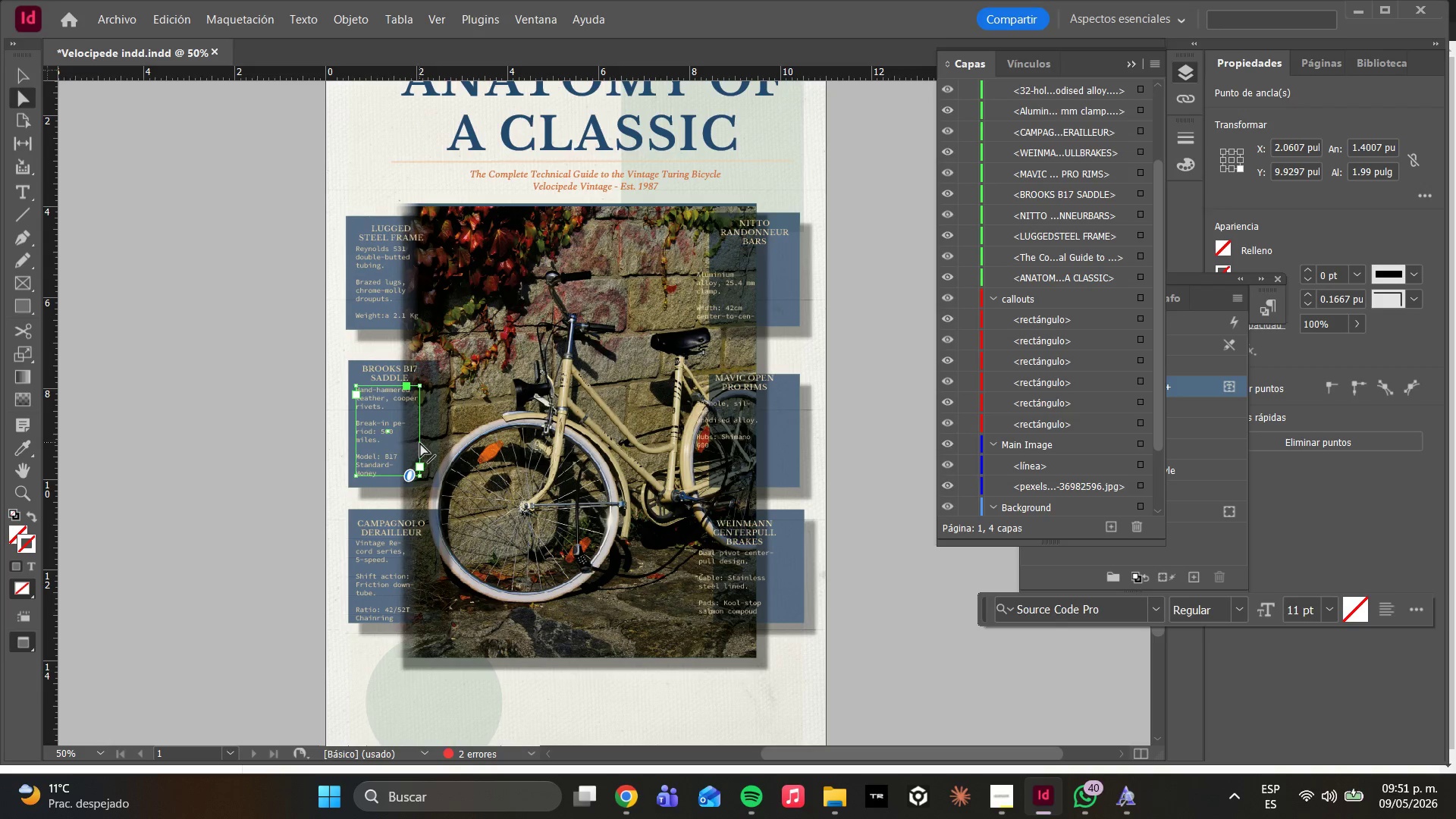 
left_click_drag(start_coordinate=[420, 443], to_coordinate=[428, 443])
 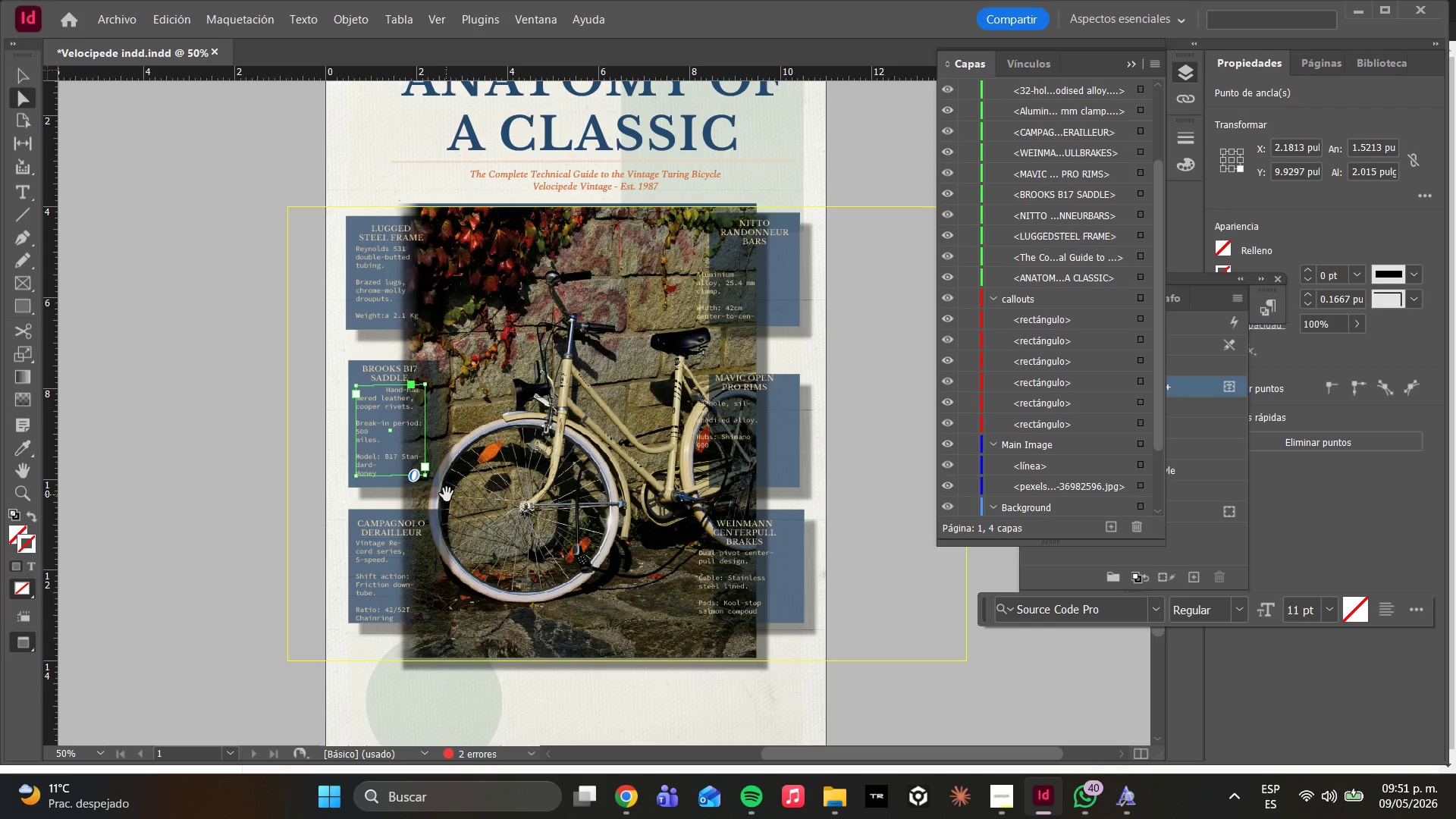 
key(Control+Z)
 